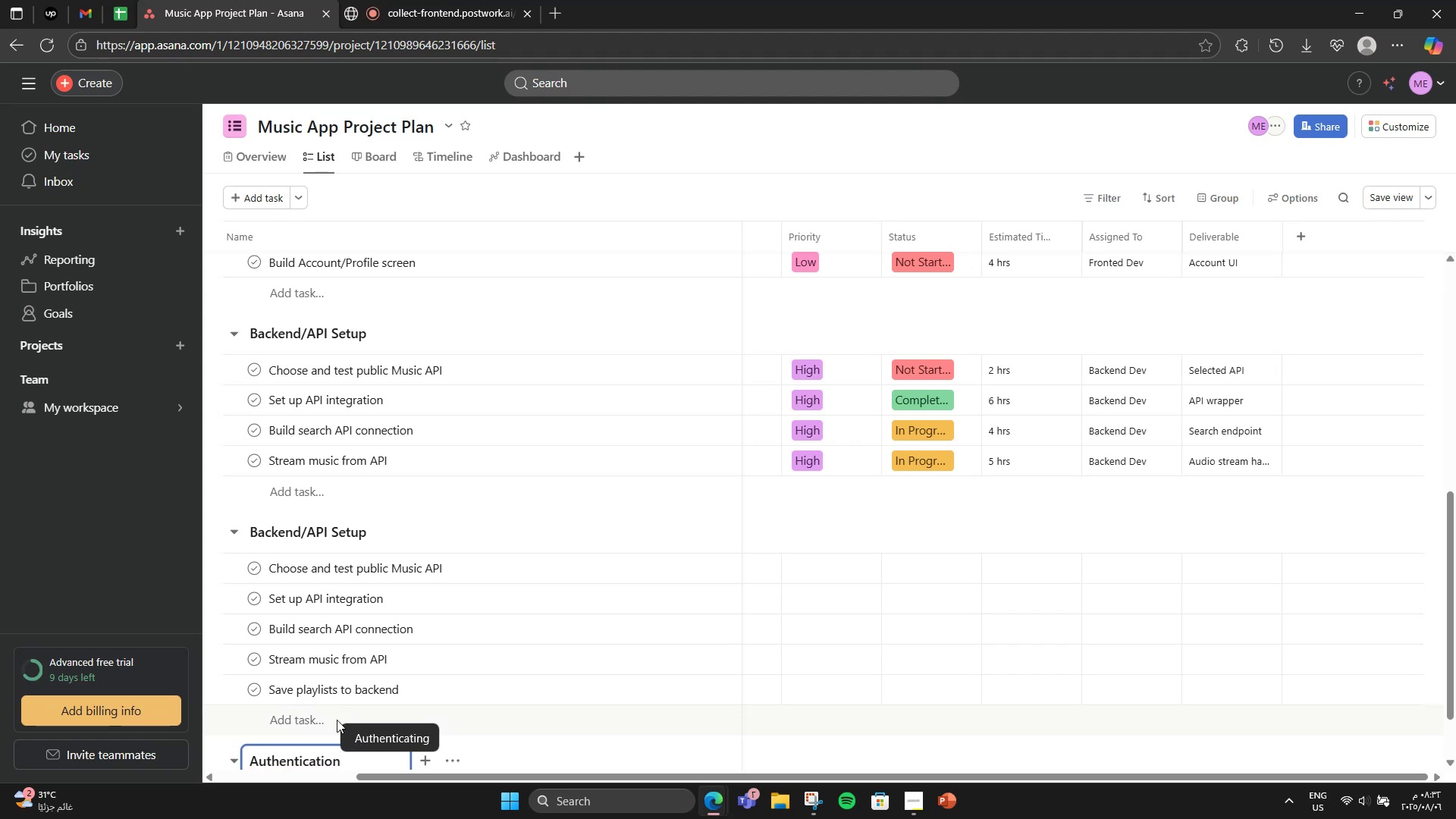 
left_click([526, 737])
 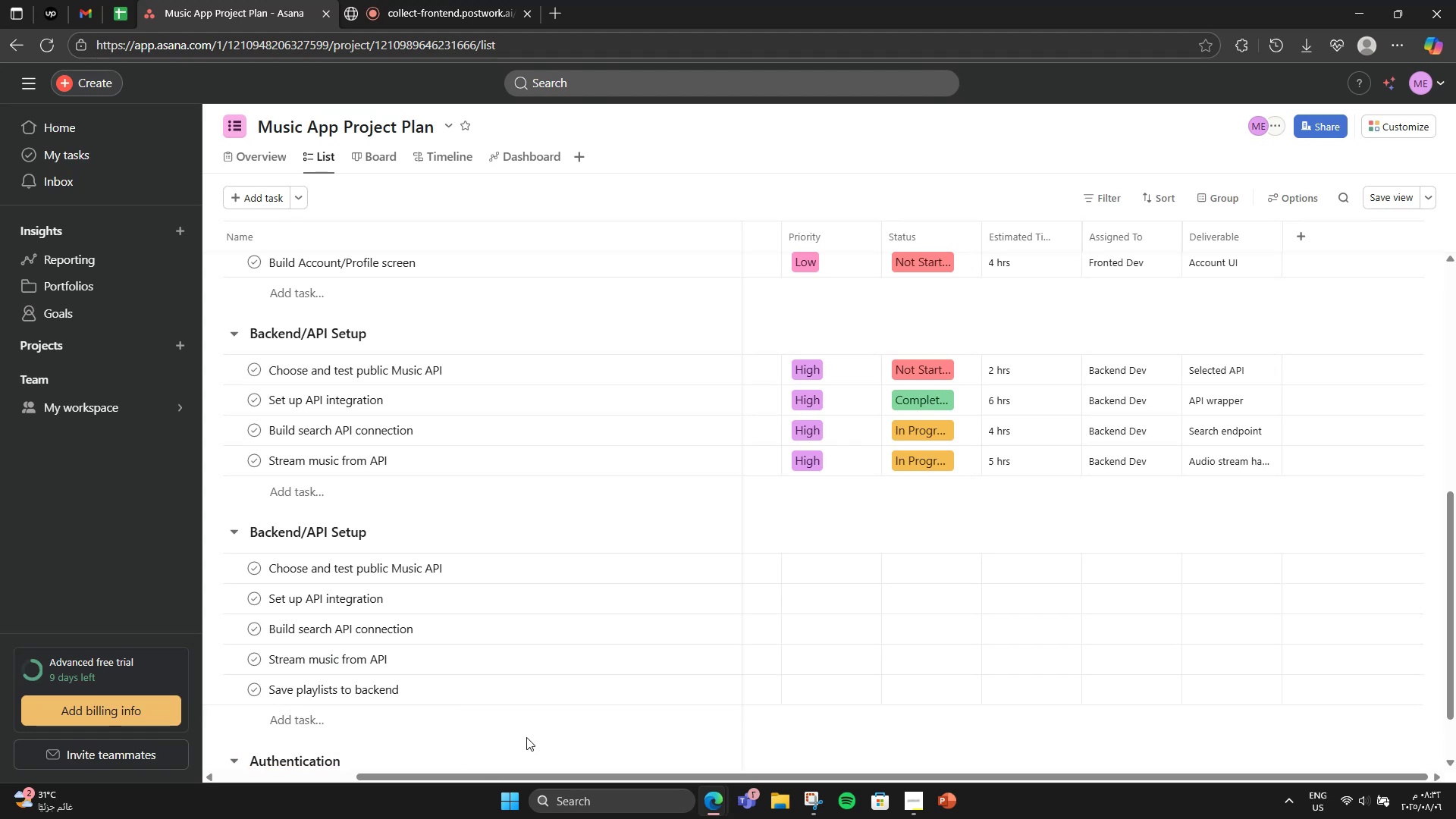 
scroll: coordinate [526, 737], scroll_direction: down, amount: 4.0
 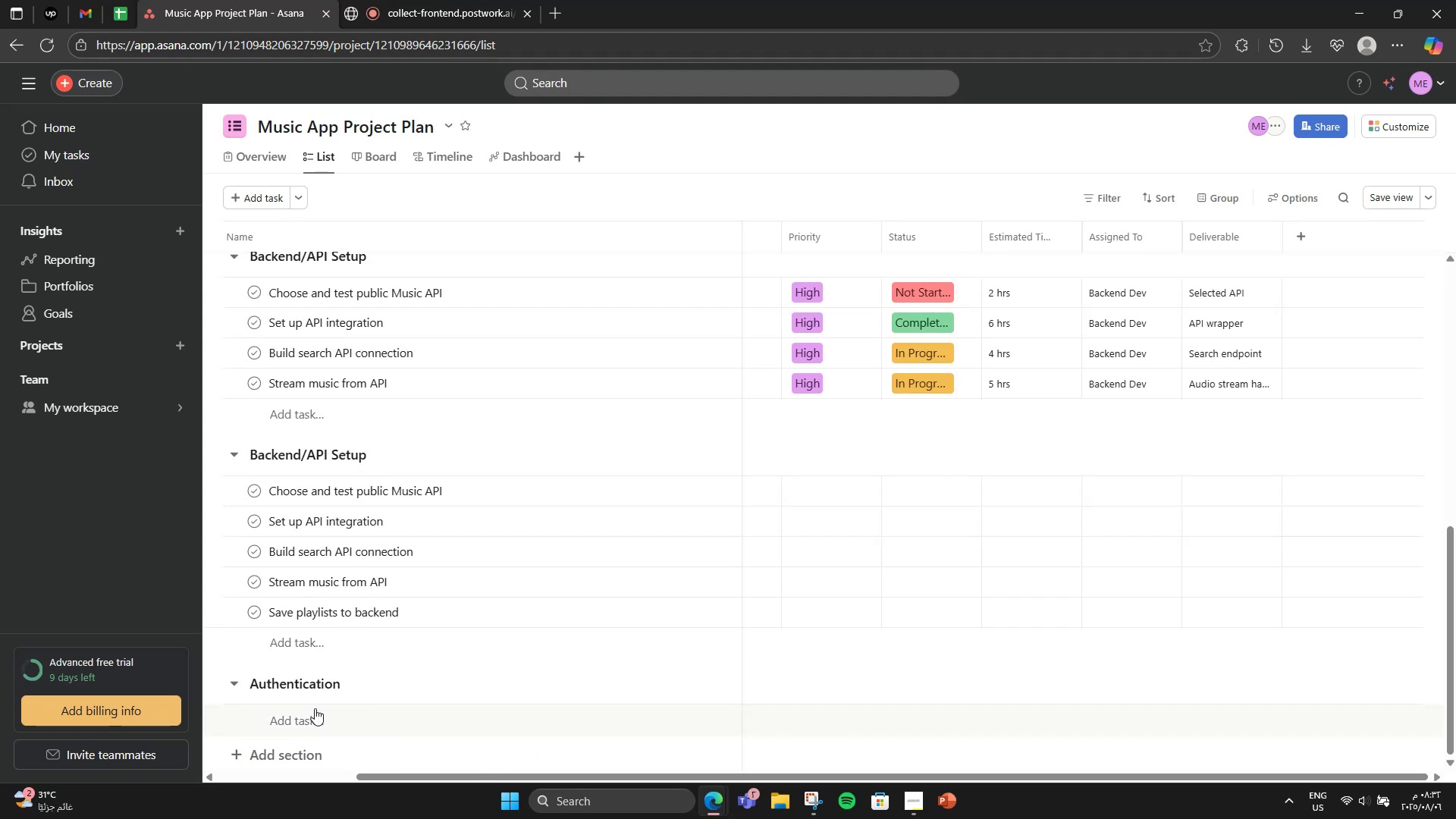 
left_click([310, 720])
 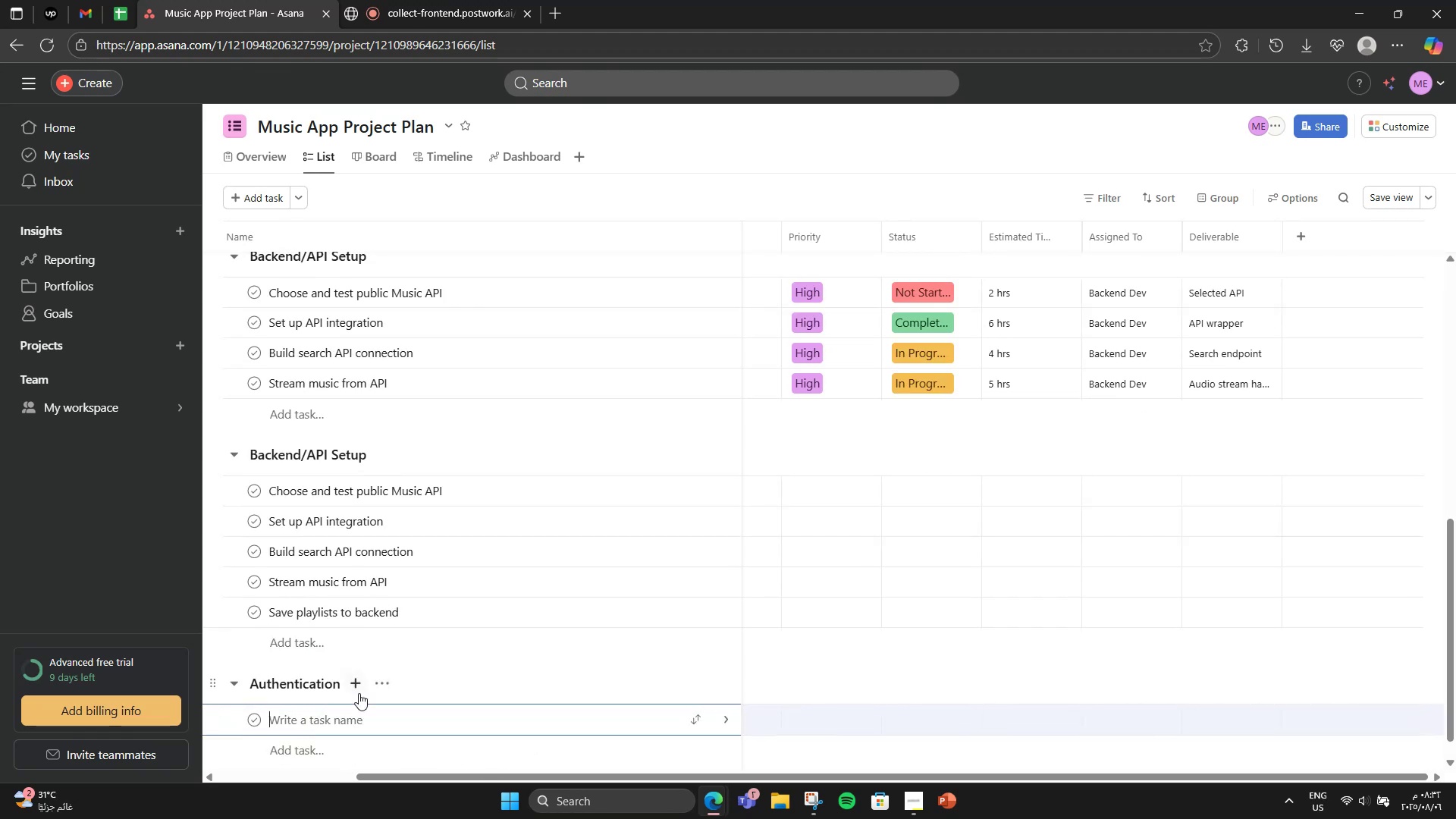 
type(Set up user authentication)
 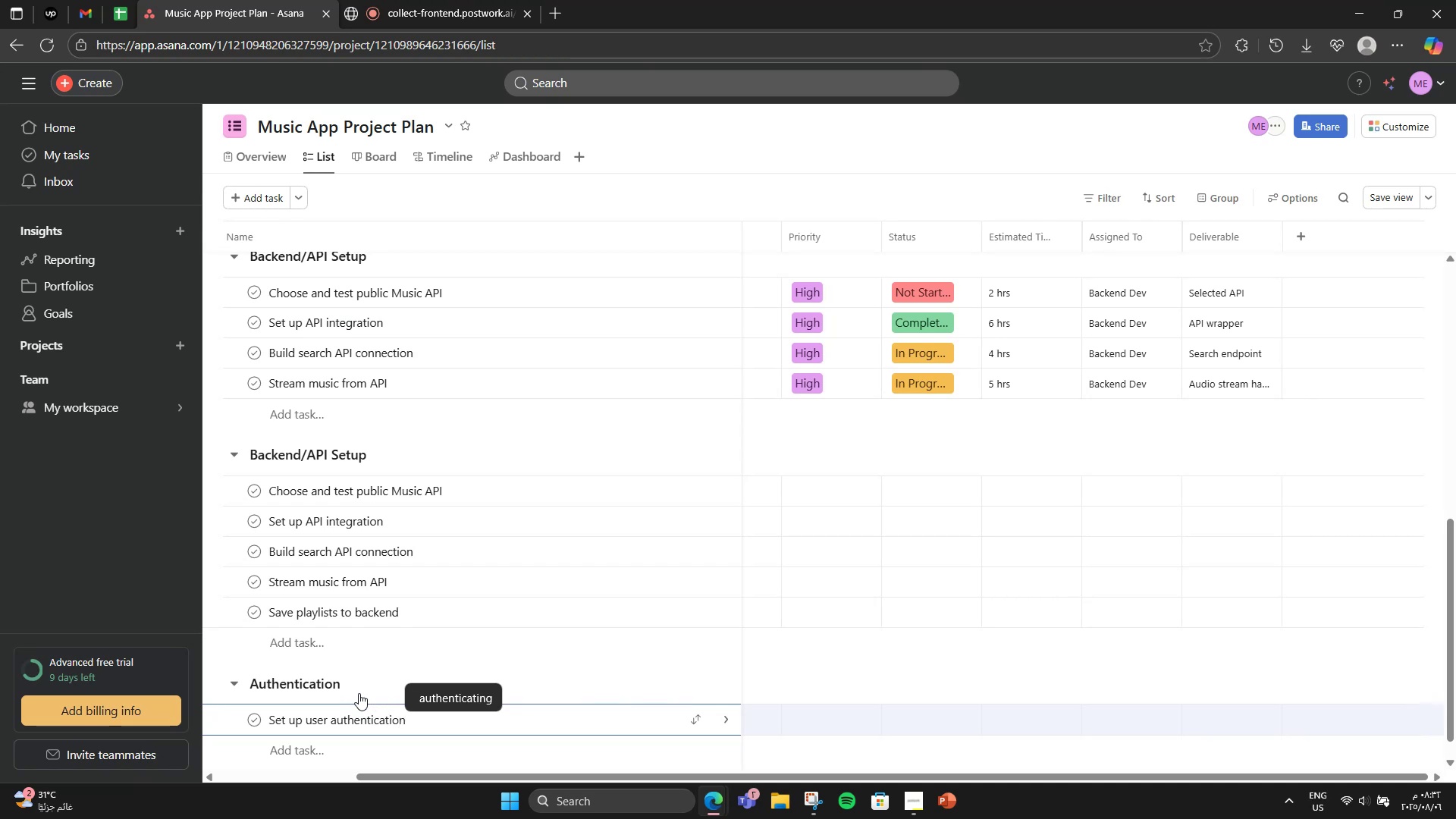 
key(Enter)
 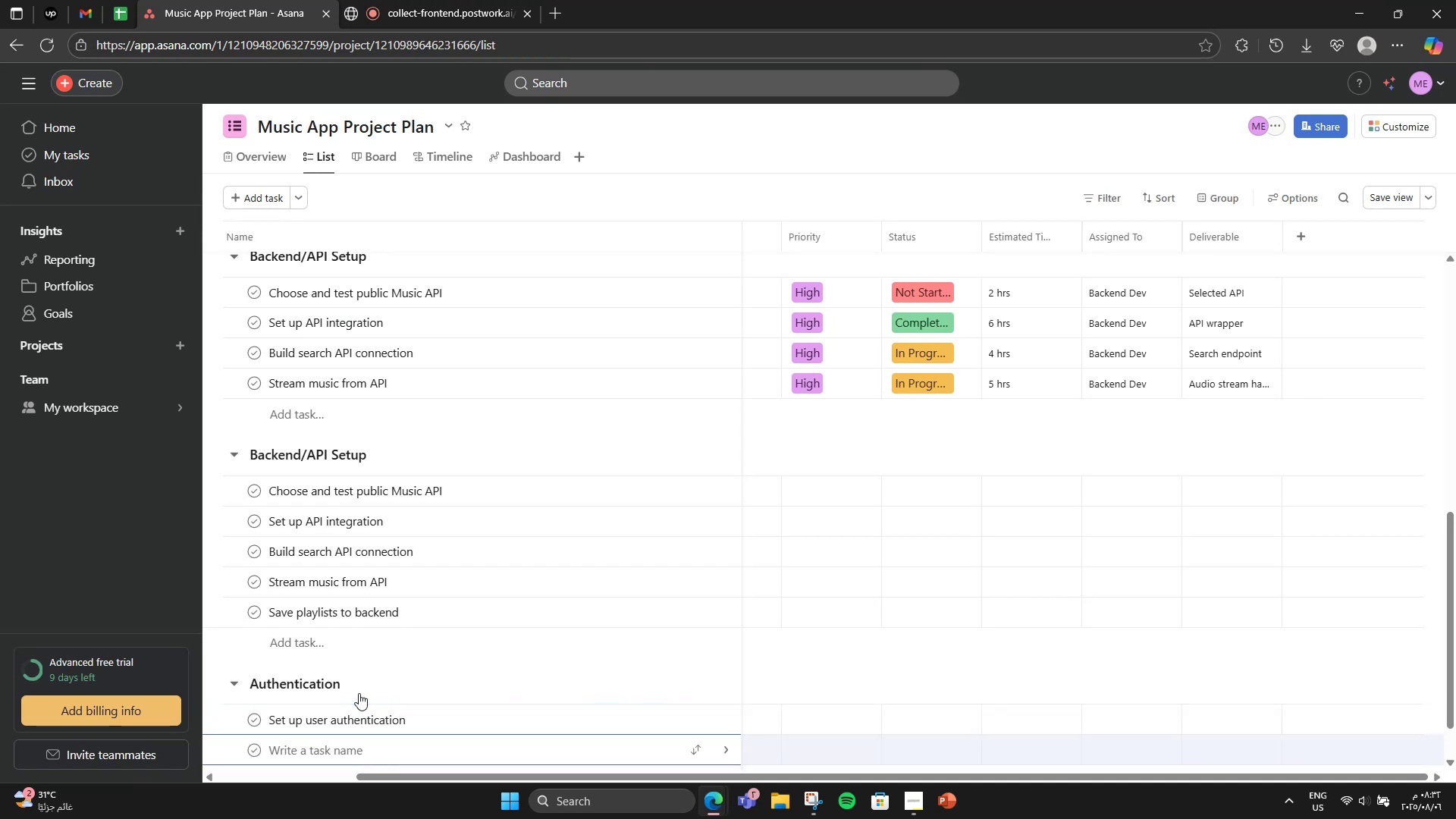 
type(Ci)
key(Backspace)
type(onnect playlist )
key(Backspace)
type(s y)
key(Backspace)
type(to user accounts)
 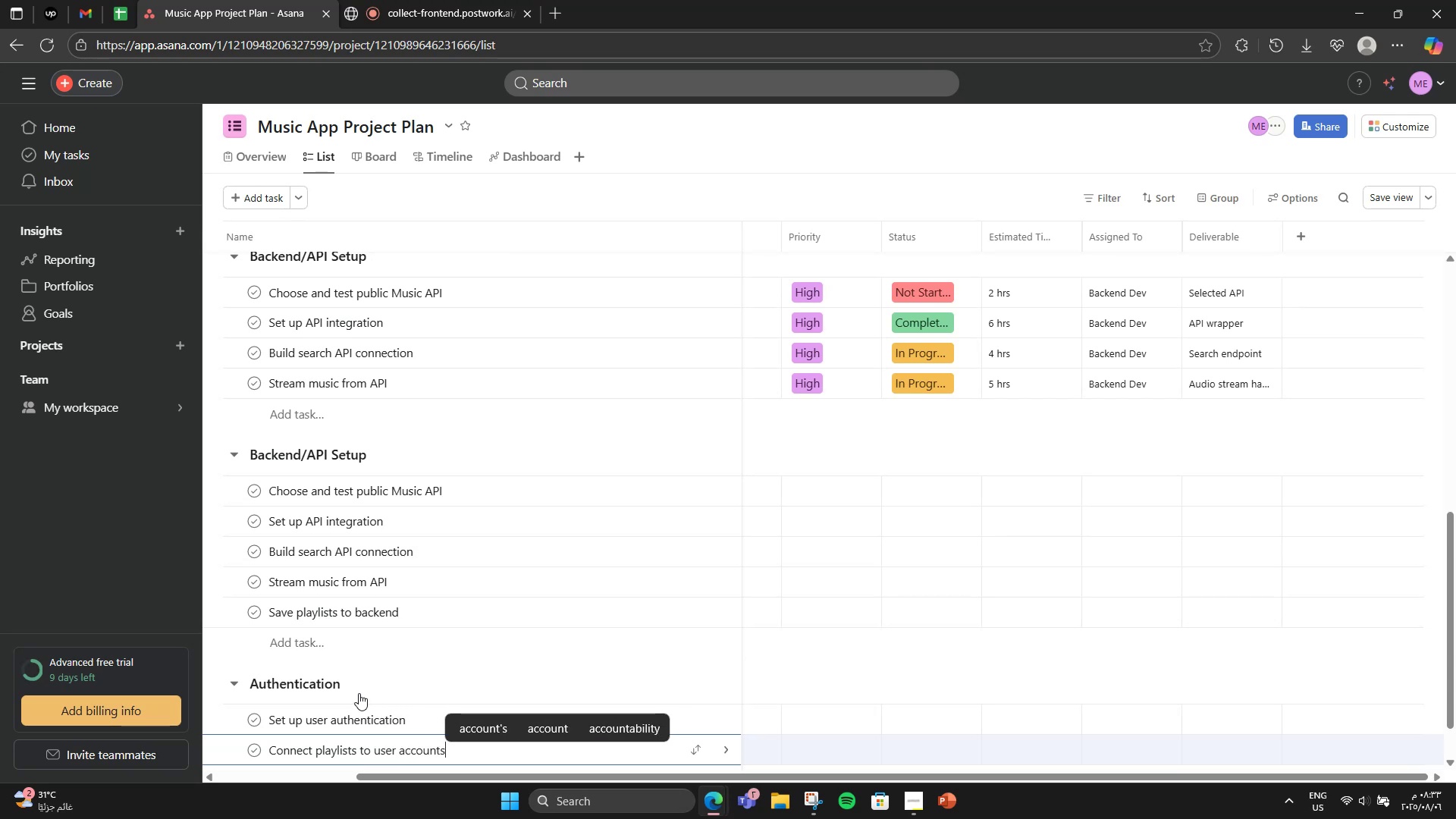 
wait(5.94)
 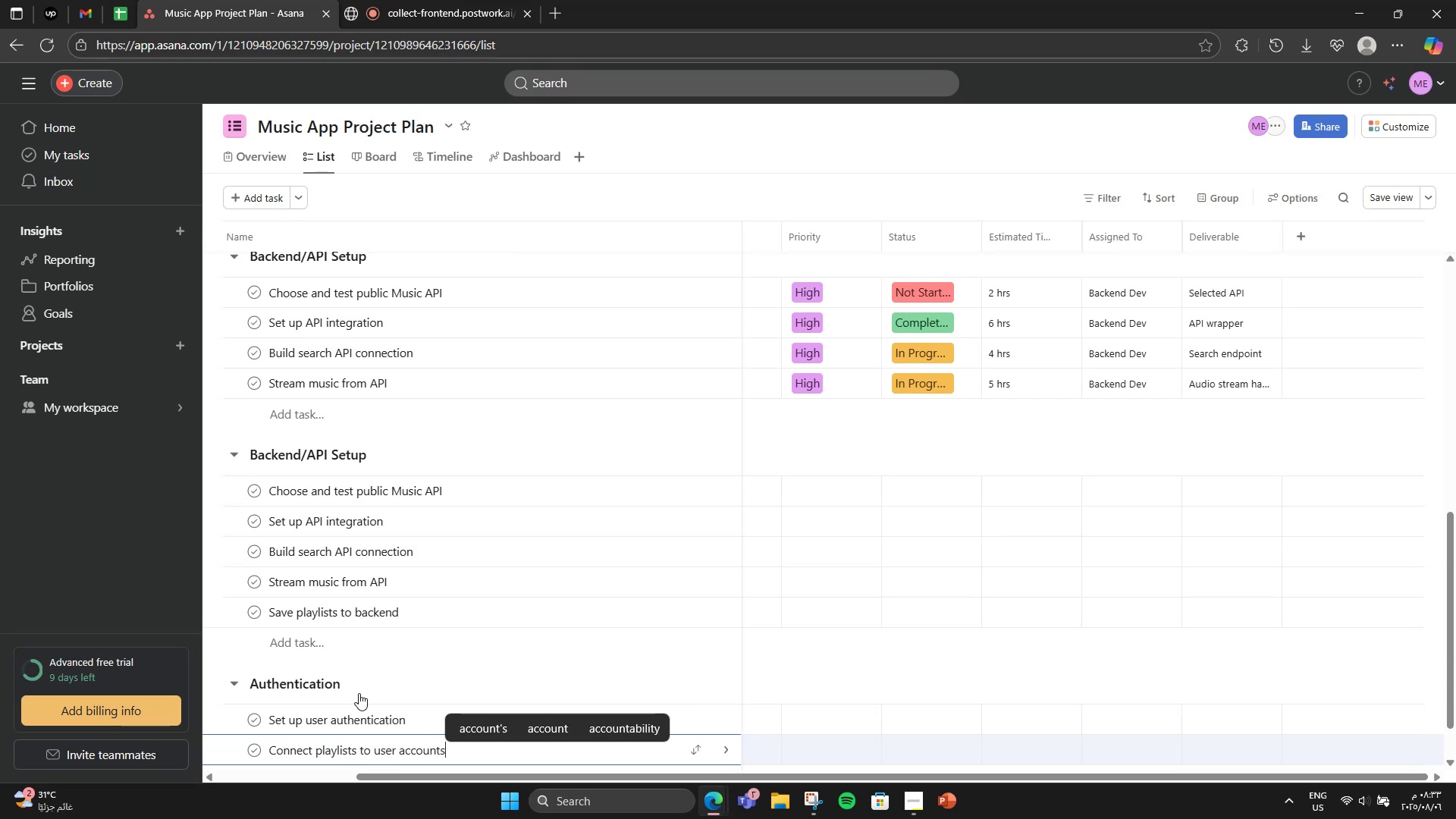 
scroll: coordinate [359, 693], scroll_direction: down, amount: 2.0
 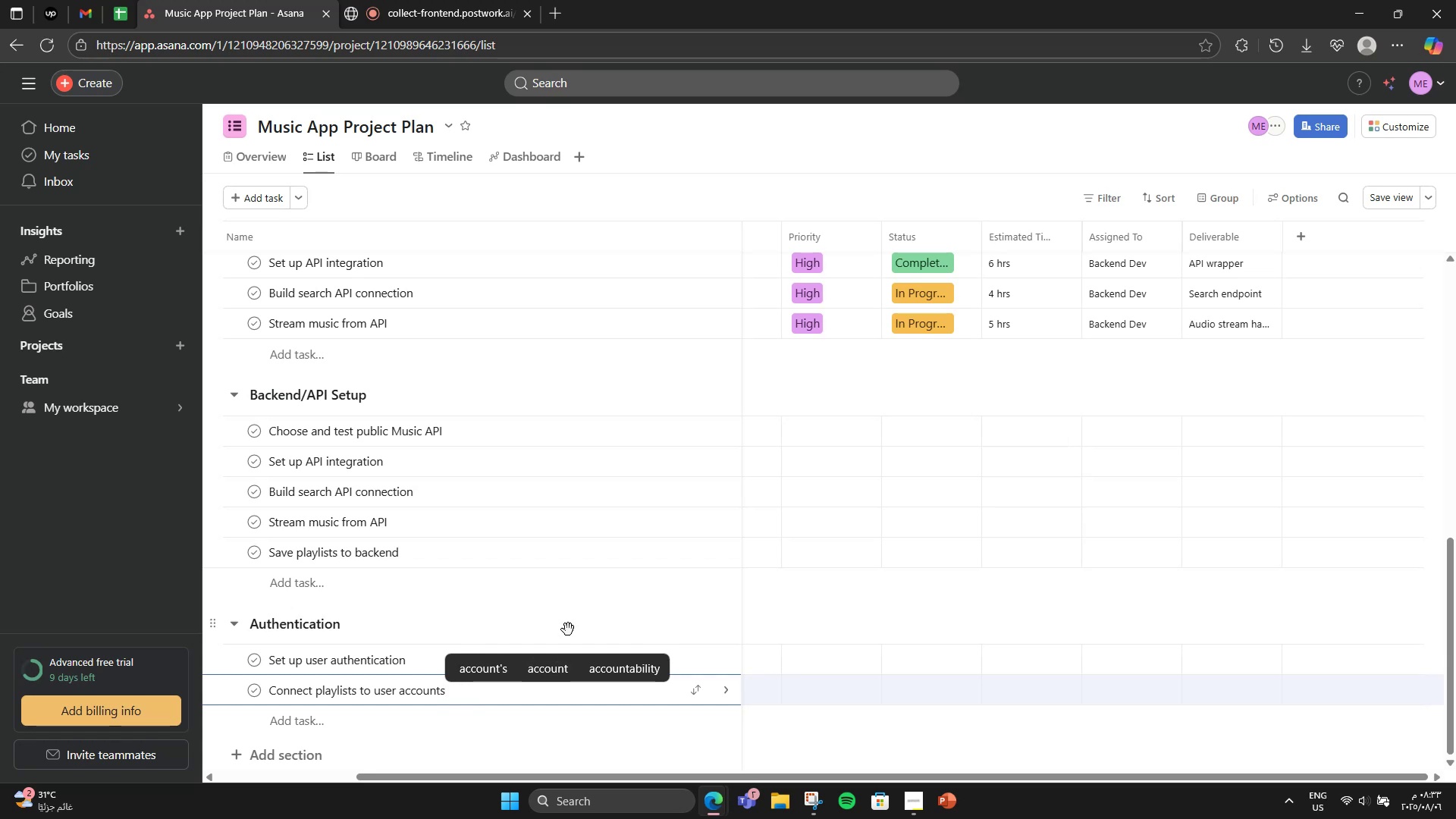 
left_click([570, 625])
 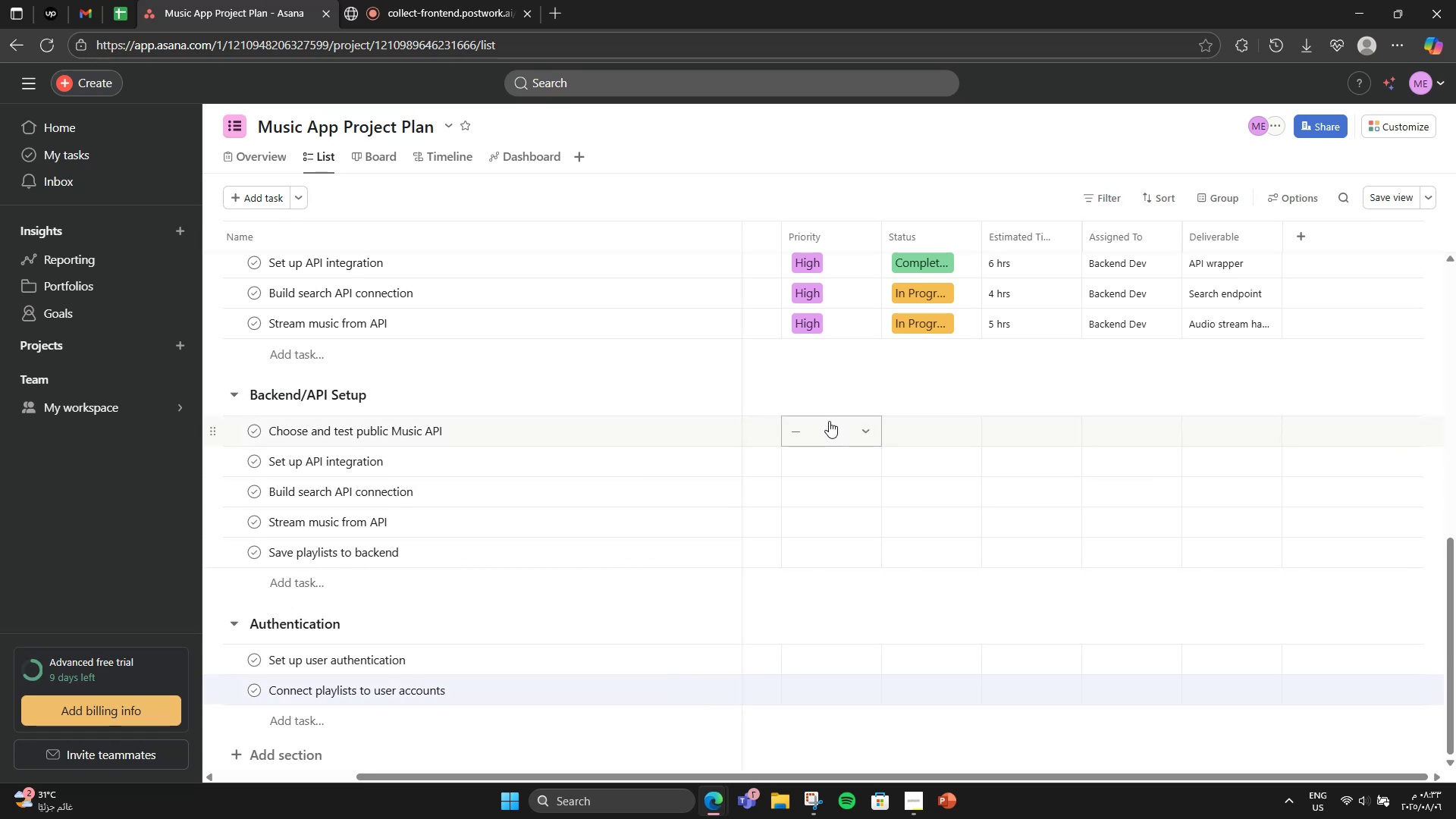 
left_click([829, 421])
 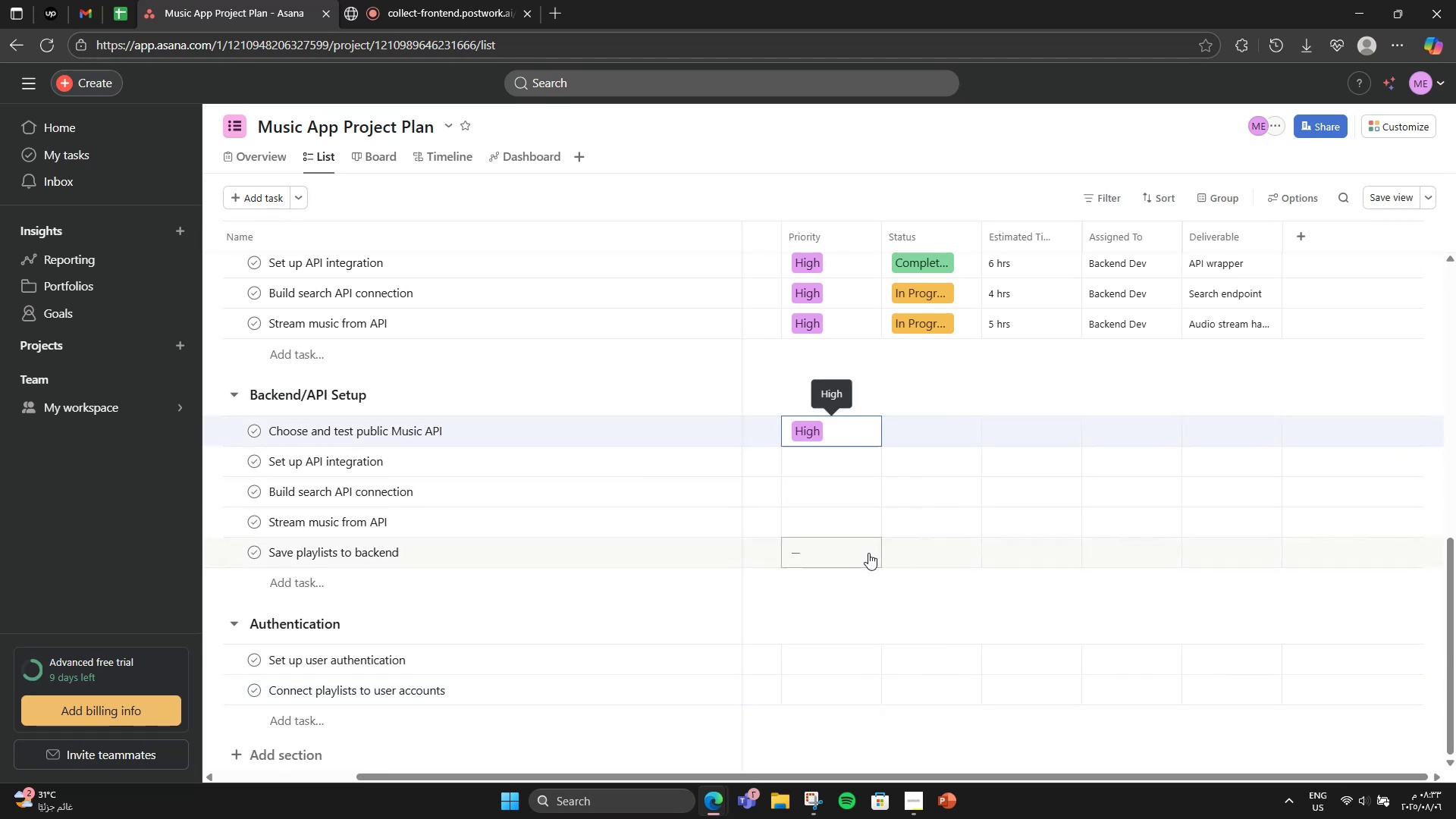 
double_click([852, 460])
 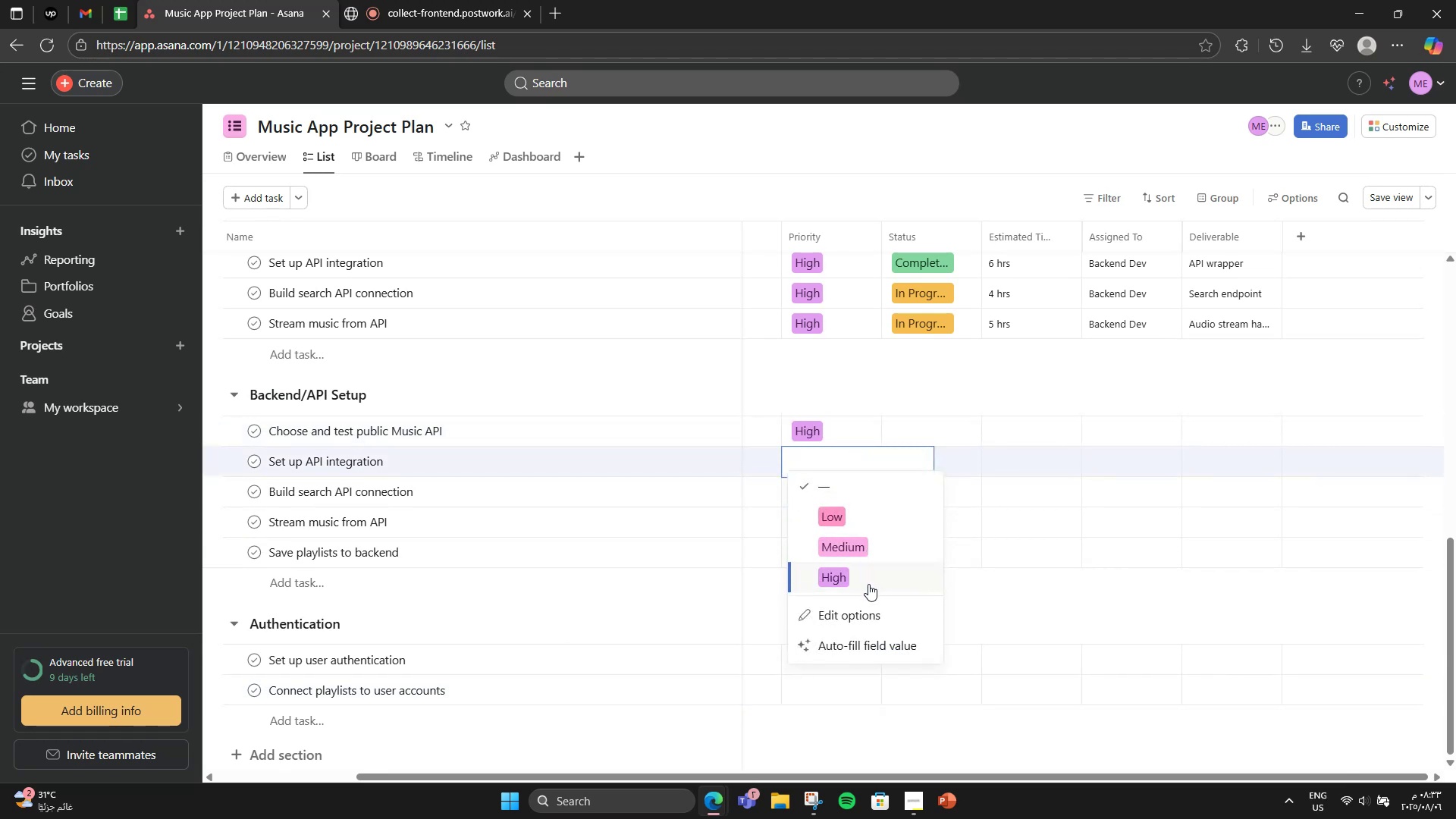 
left_click([868, 586])
 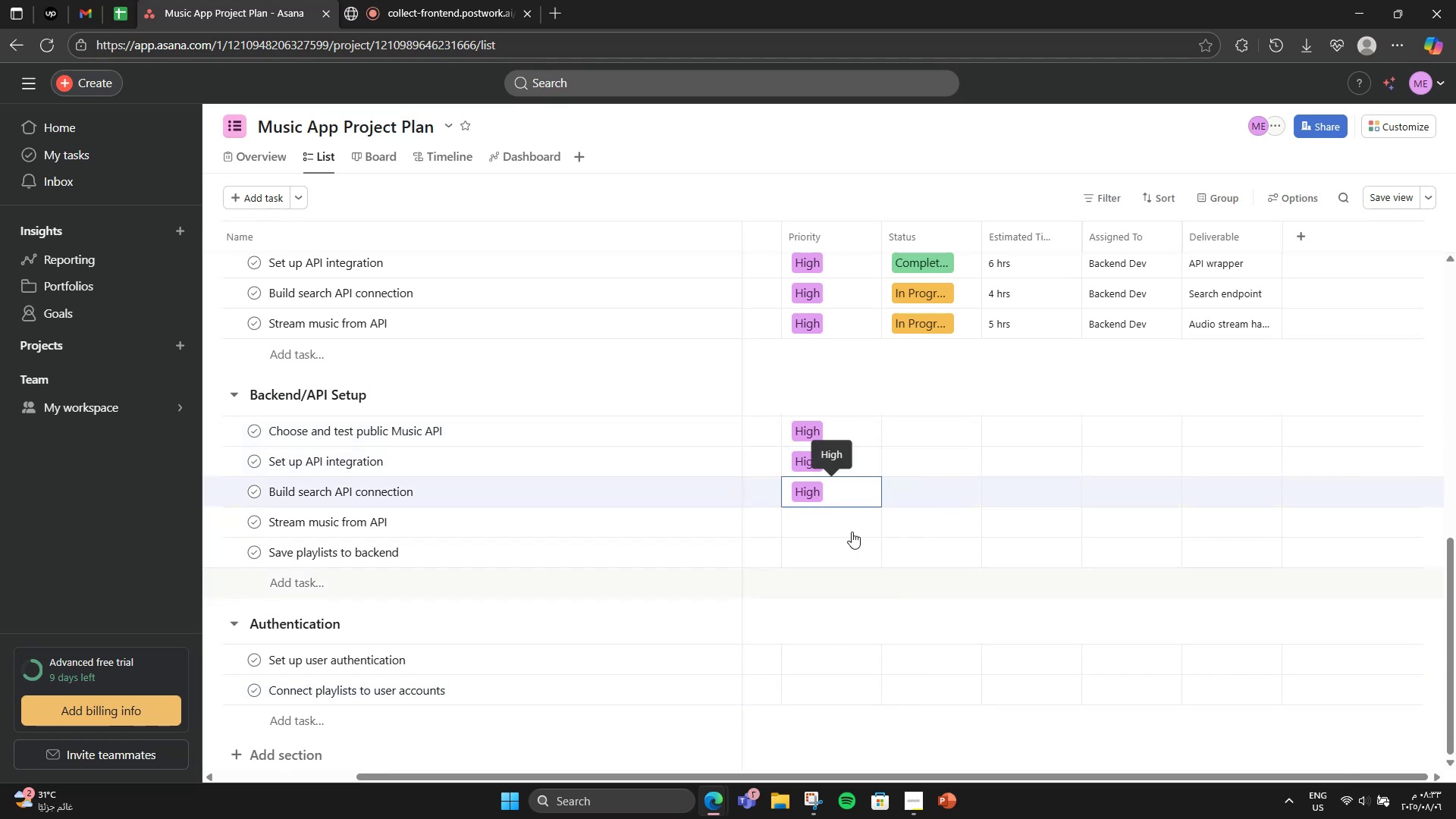 
left_click([815, 528])
 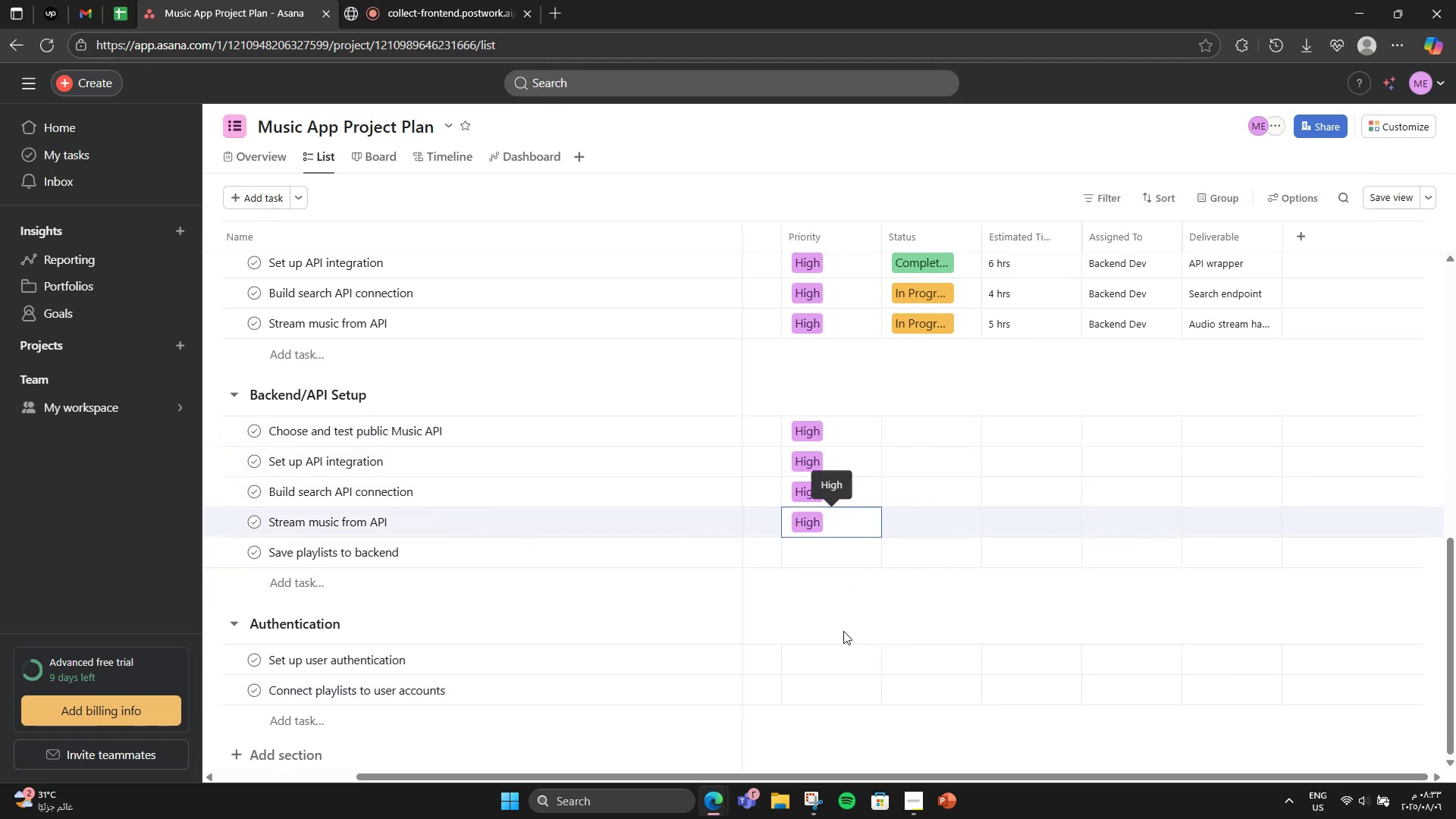 
double_click([840, 551])
 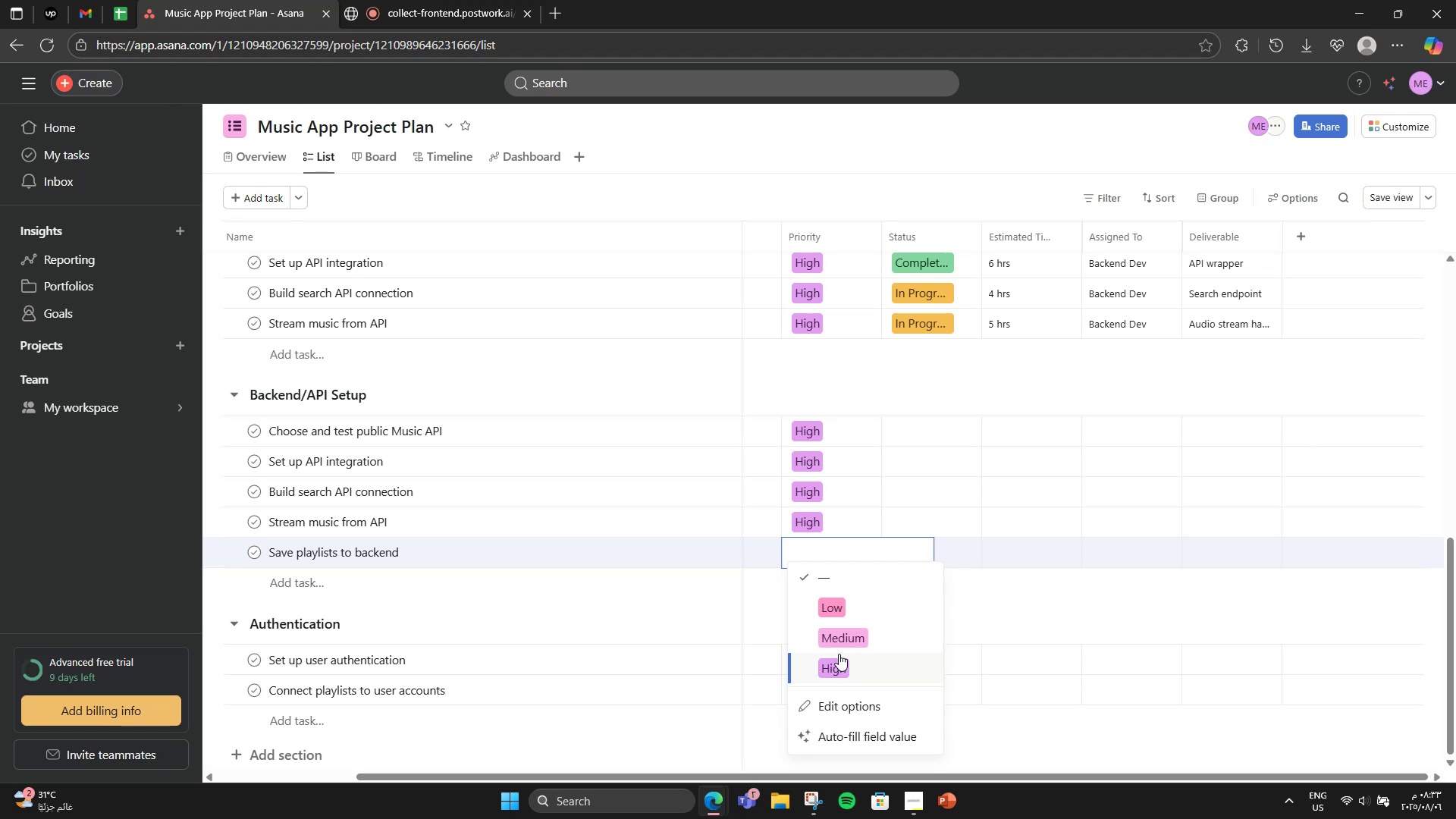 
left_click([839, 654])
 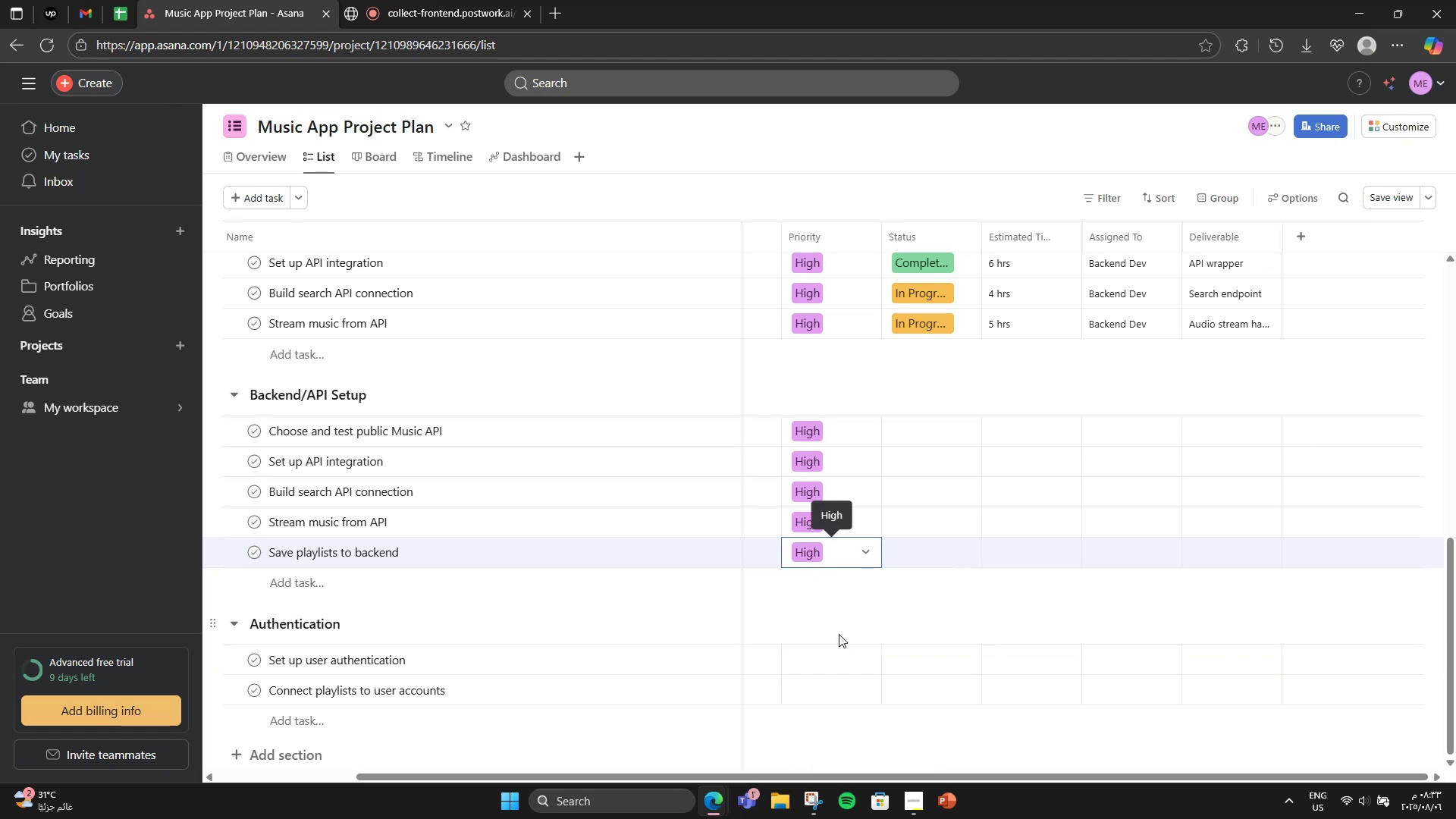 
left_click([846, 610])
 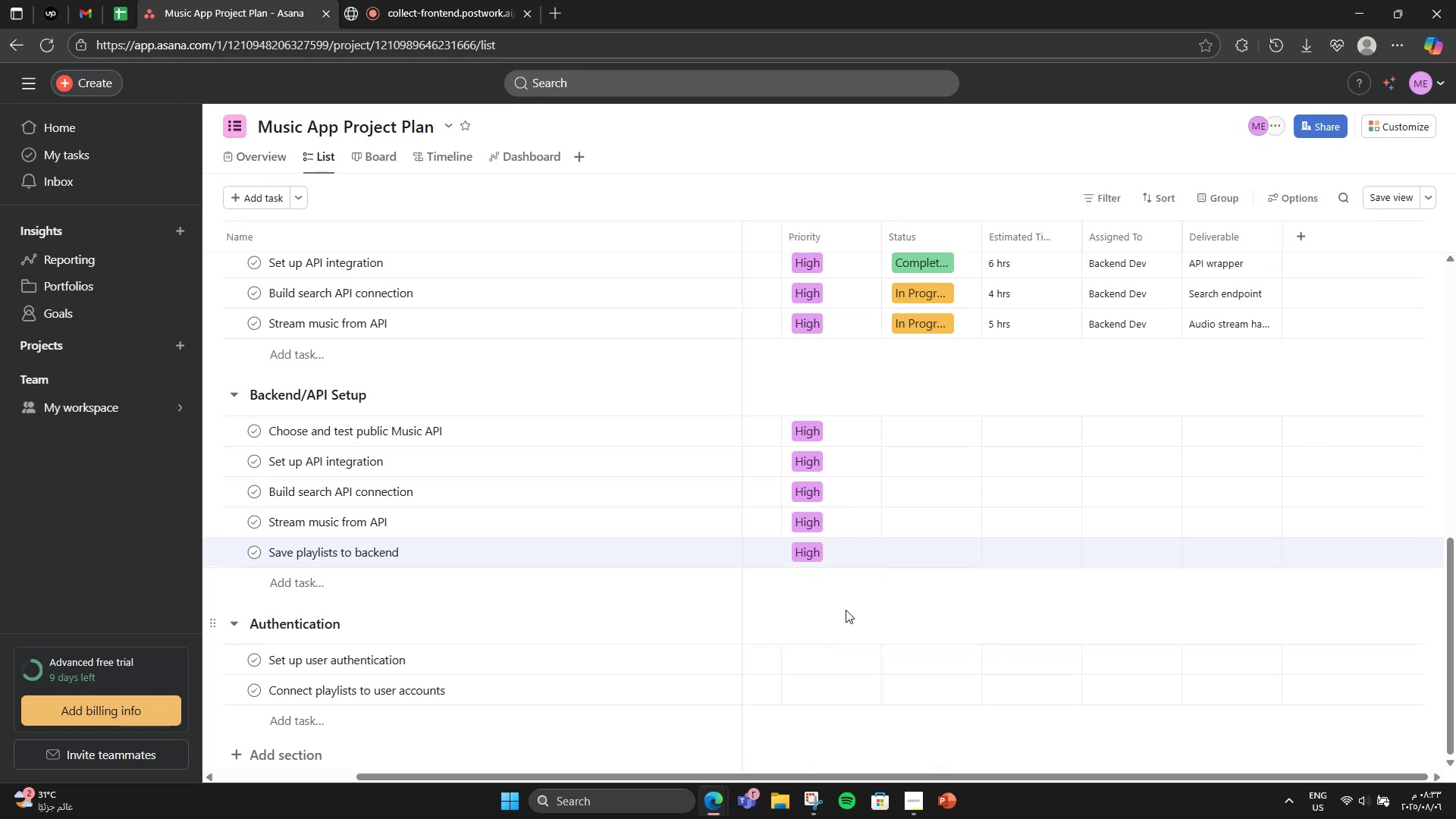 
left_click([844, 560])
 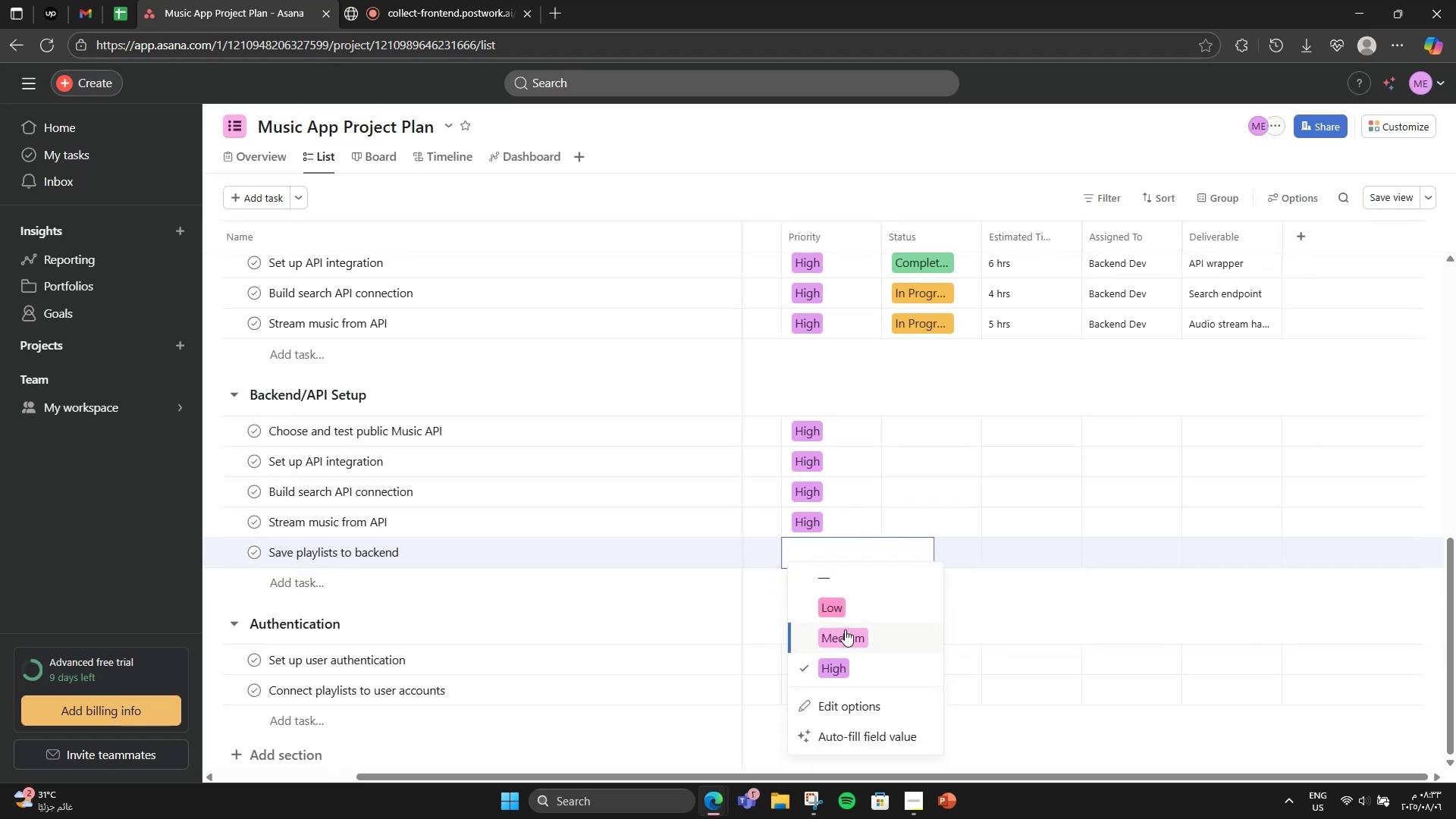 
left_click([845, 629])
 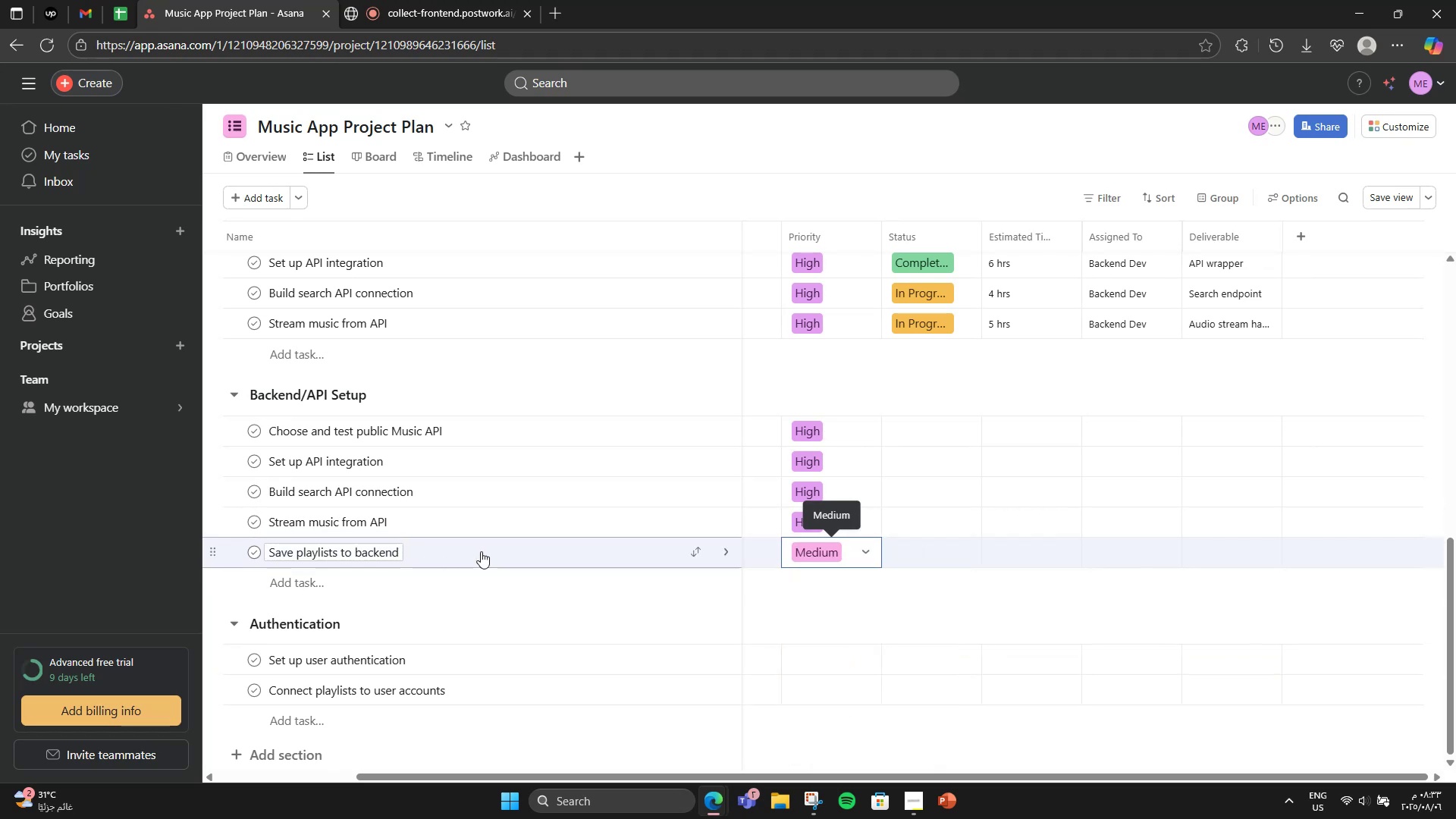 
left_click([584, 574])
 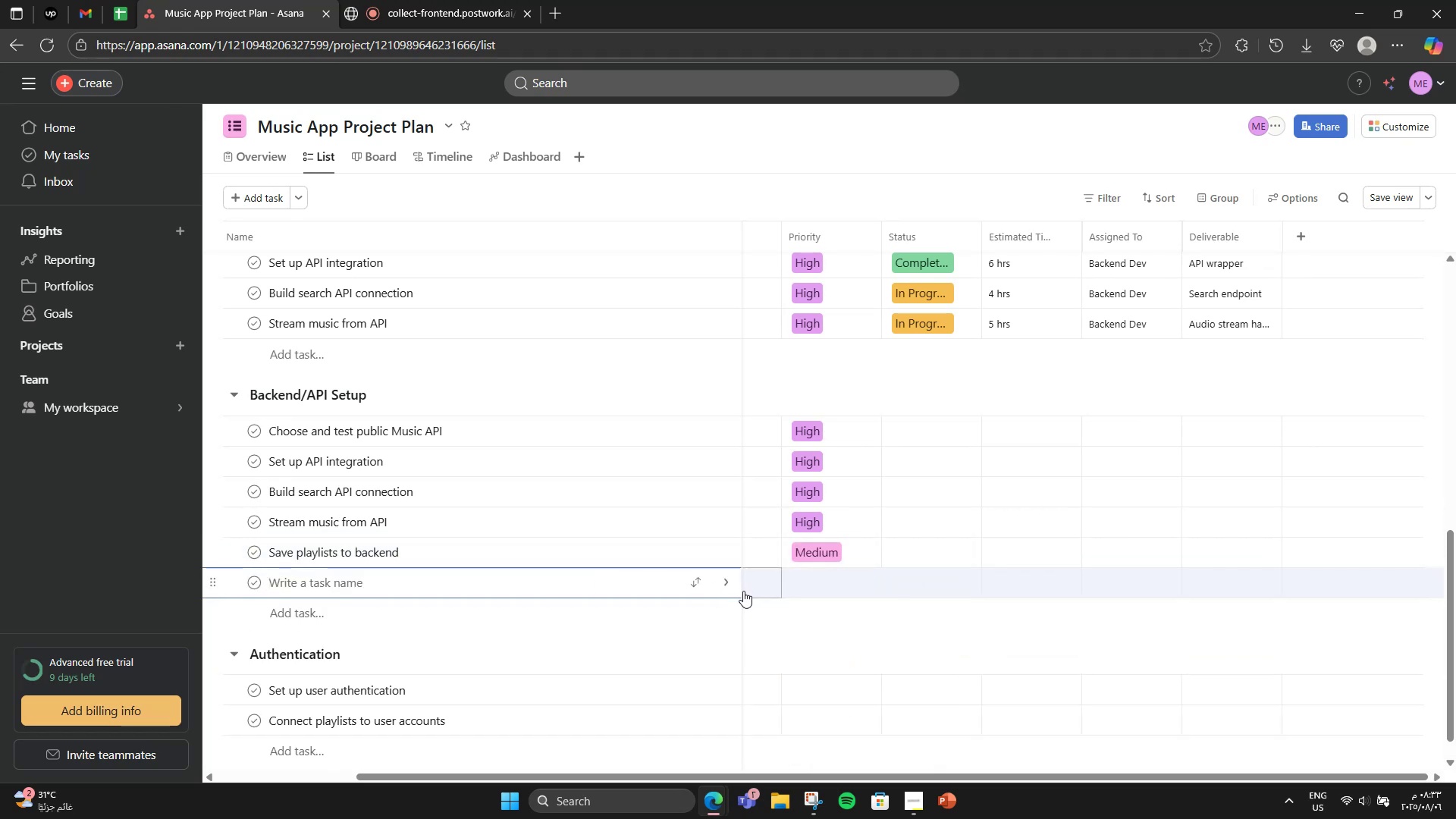 
left_click([748, 623])
 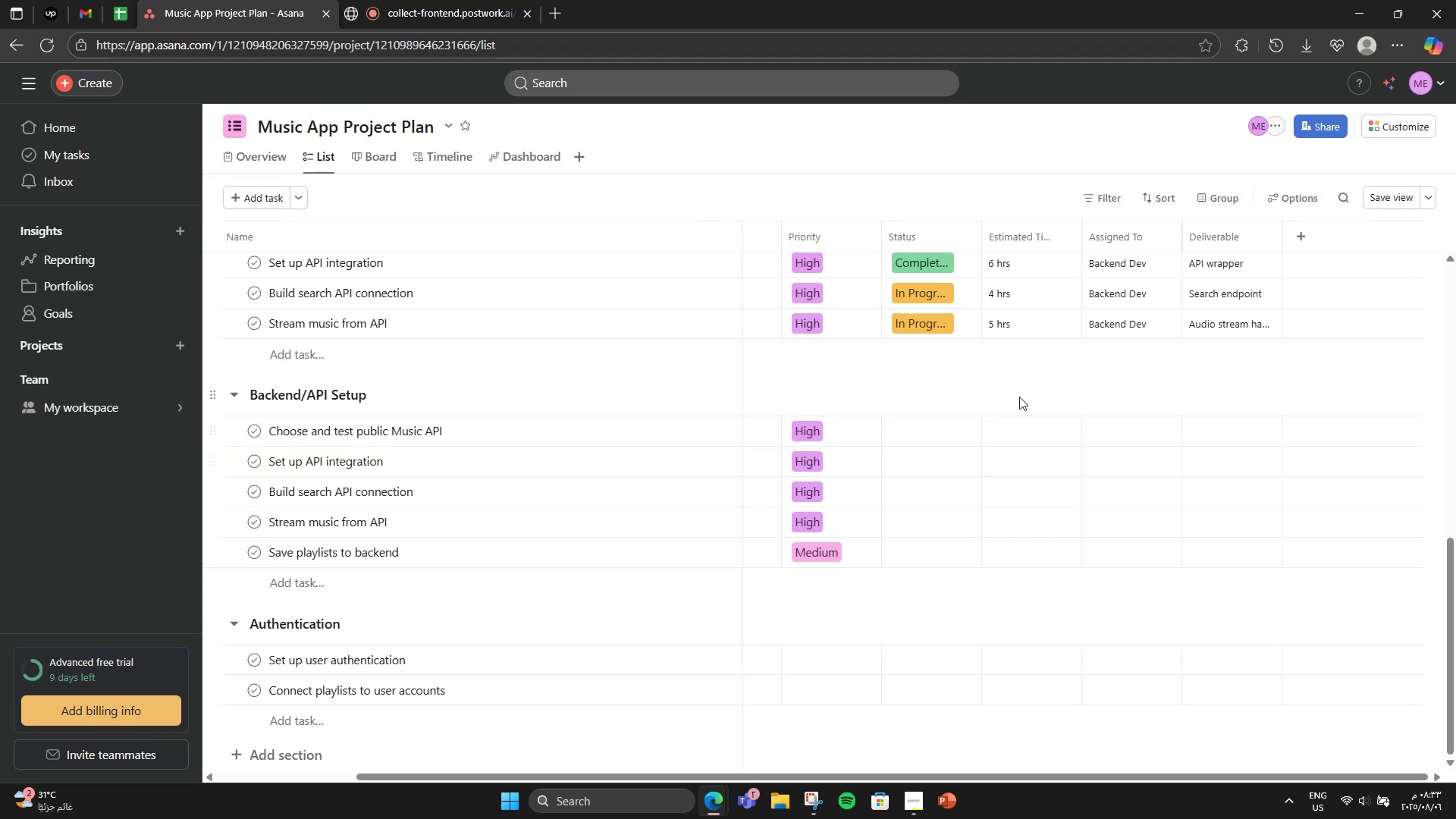 
left_click([940, 425])
 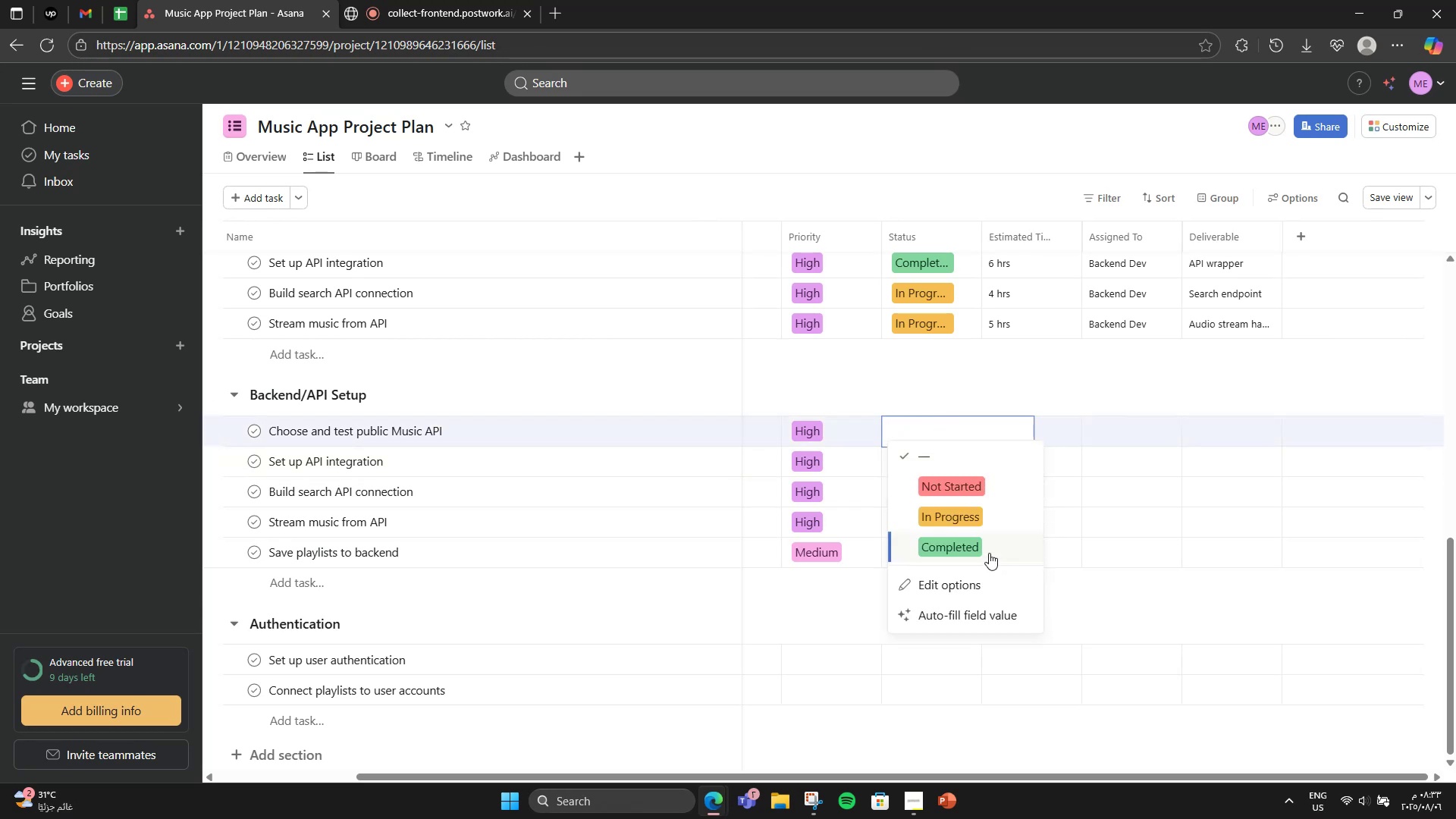 
left_click([988, 547])
 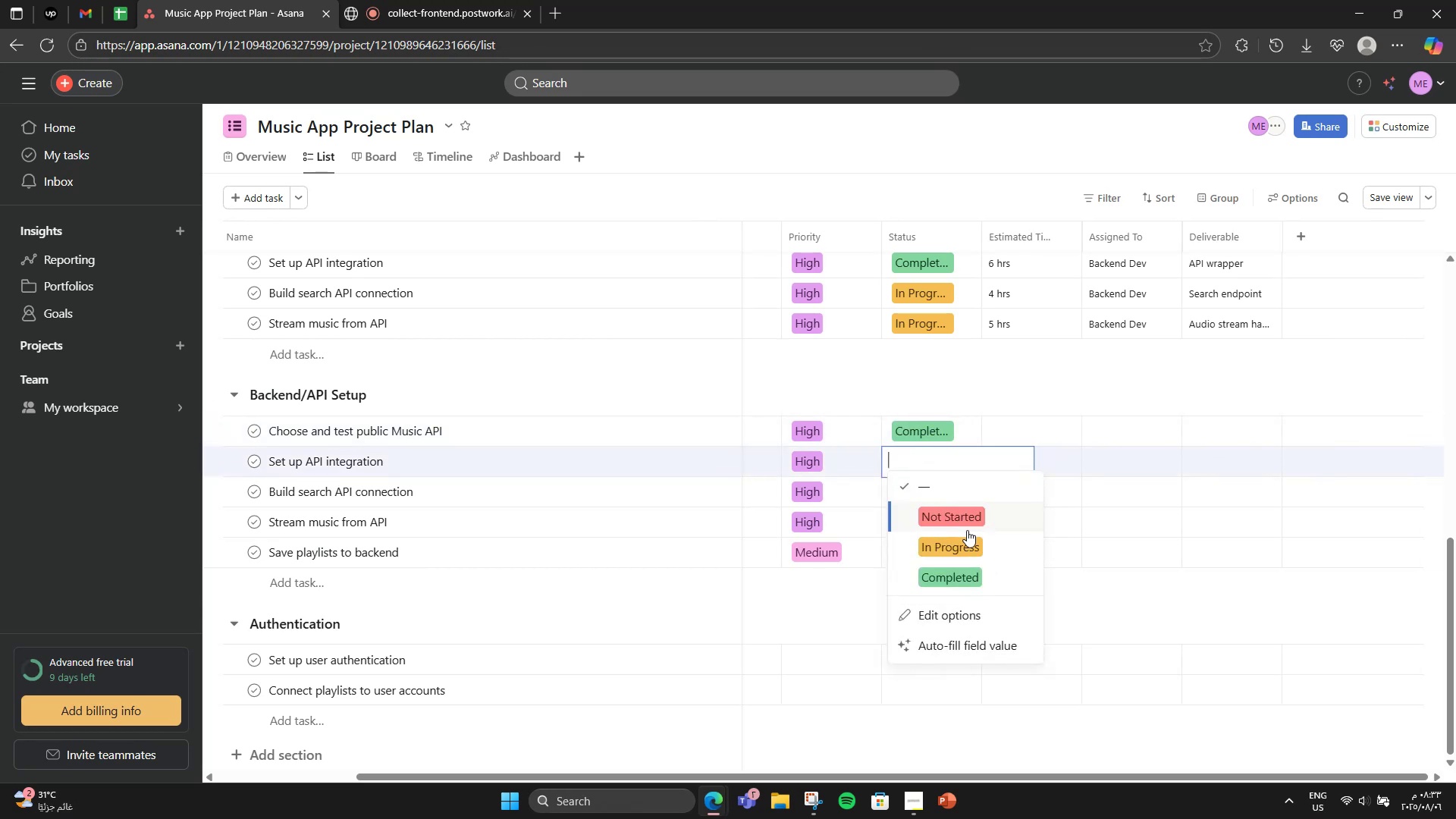 
left_click([968, 534])
 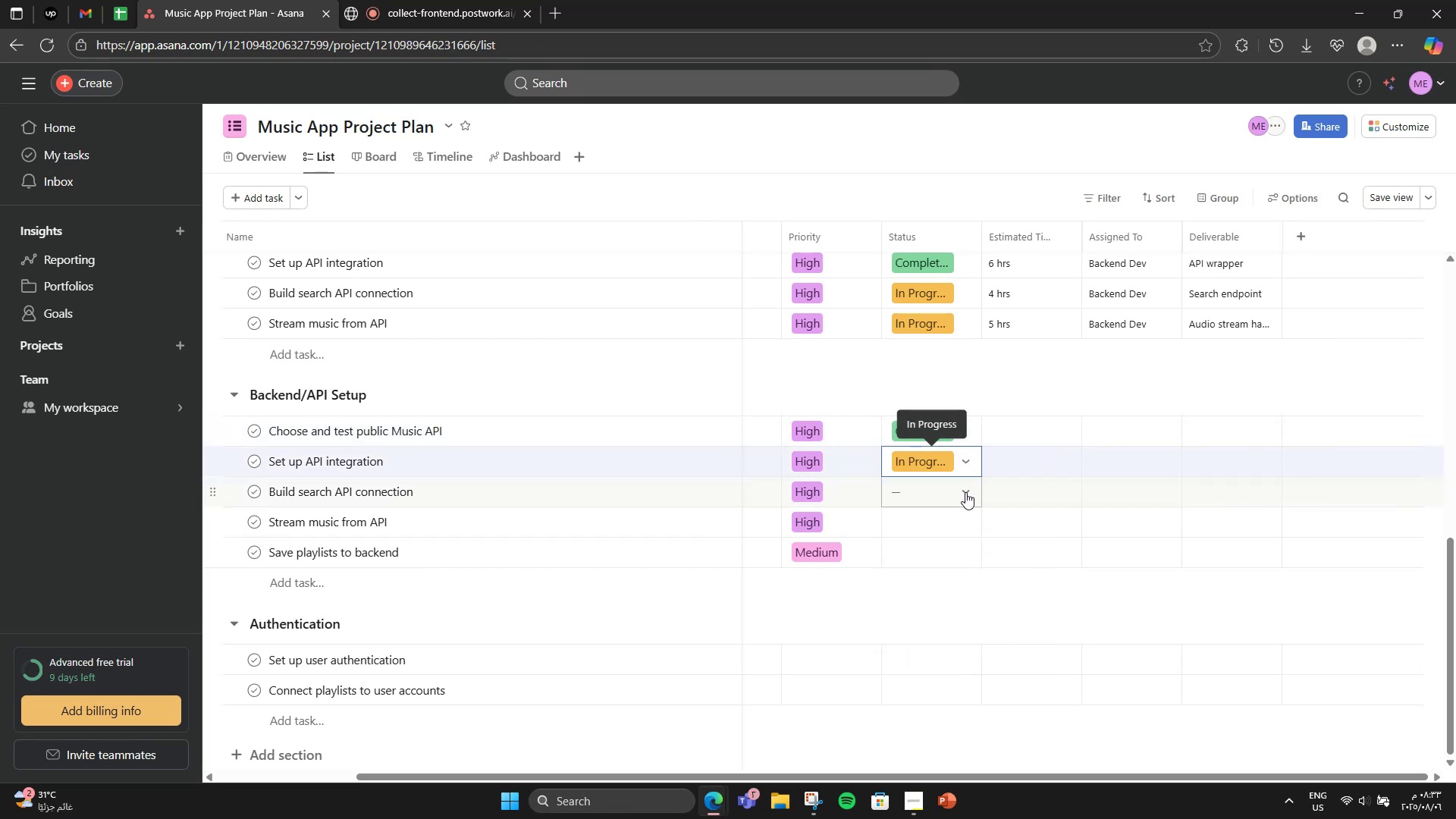 
left_click([965, 492])
 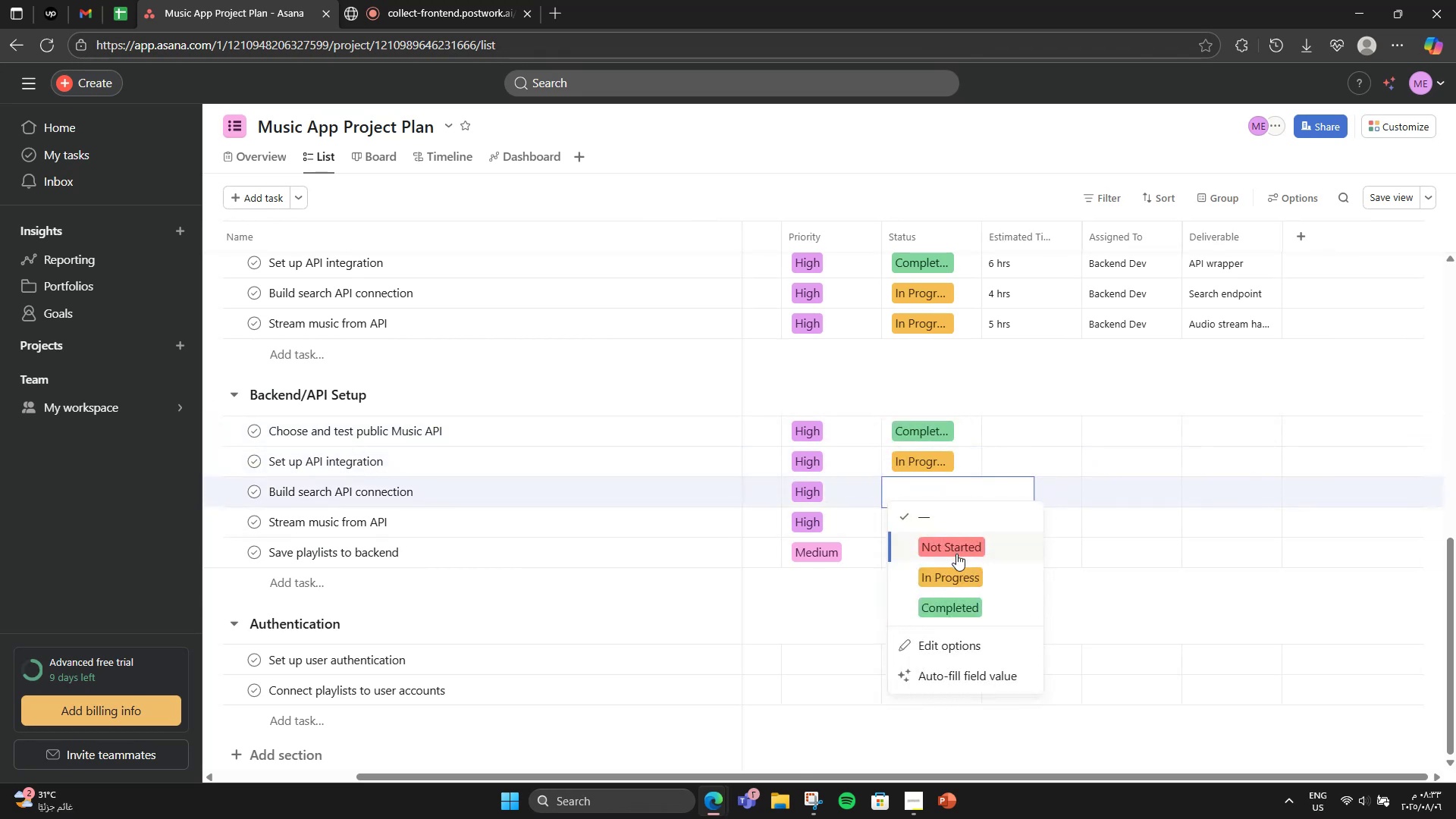 
left_click([956, 554])
 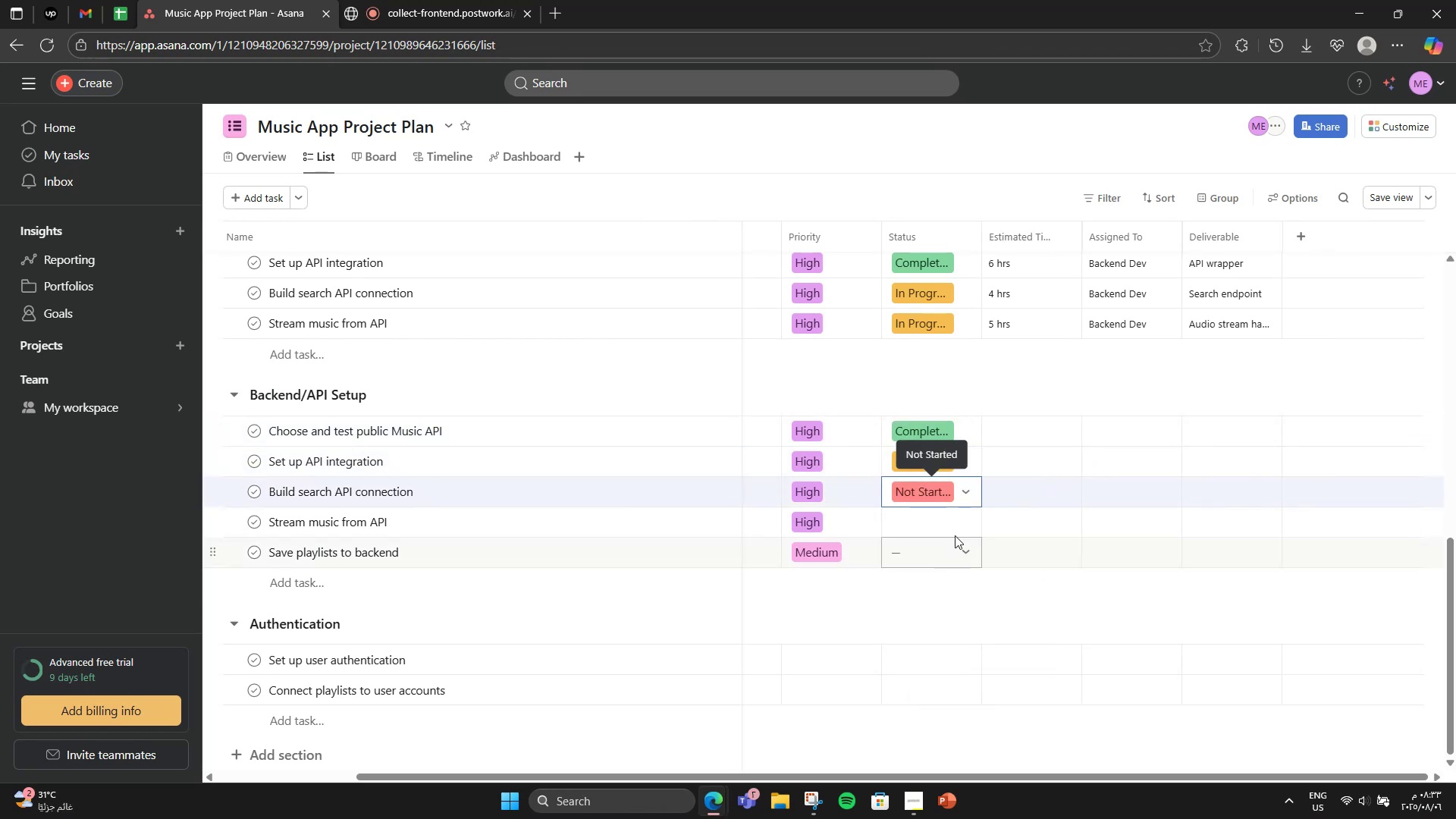 
left_click([955, 535])
 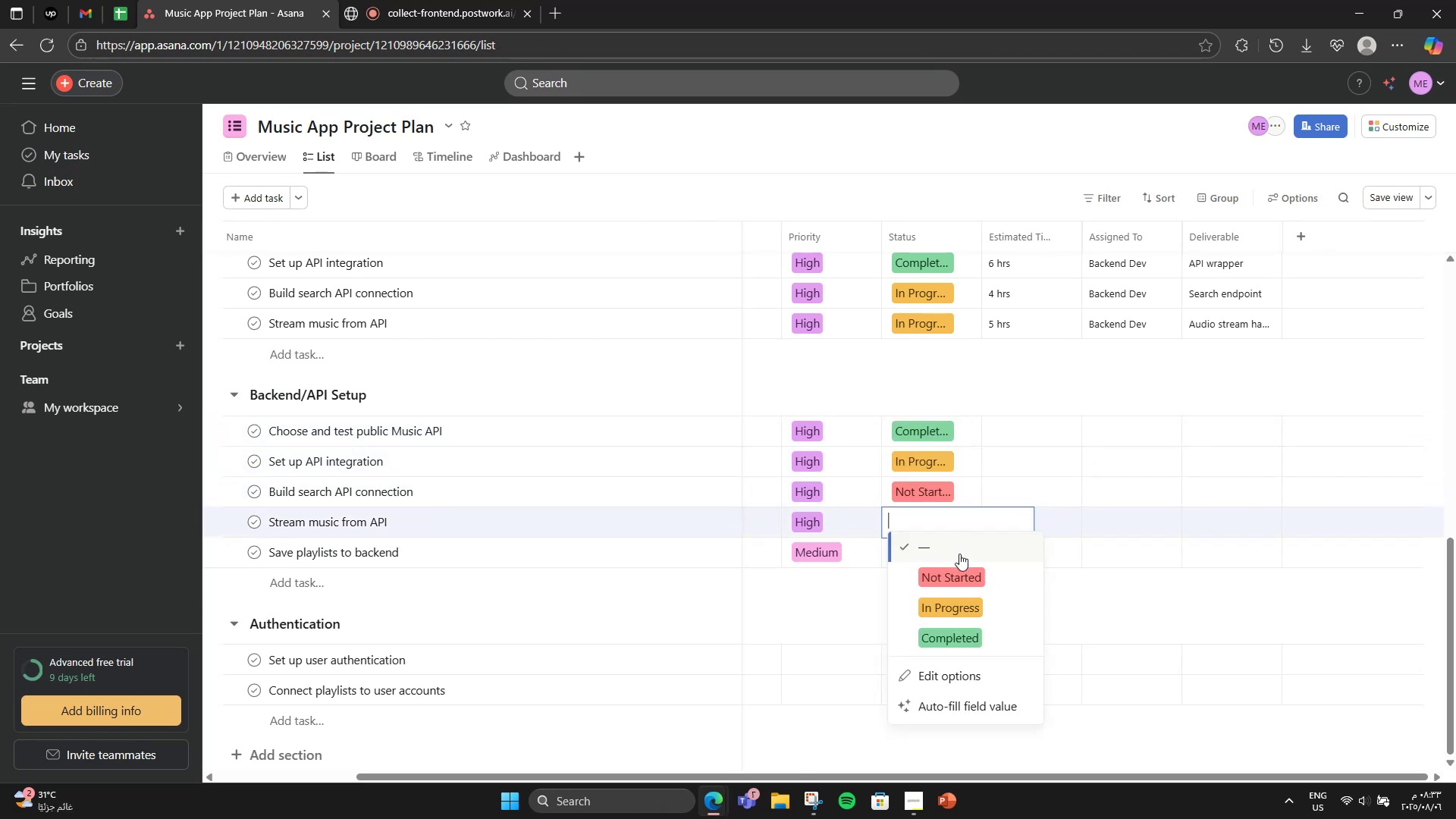 
left_click([959, 554])
 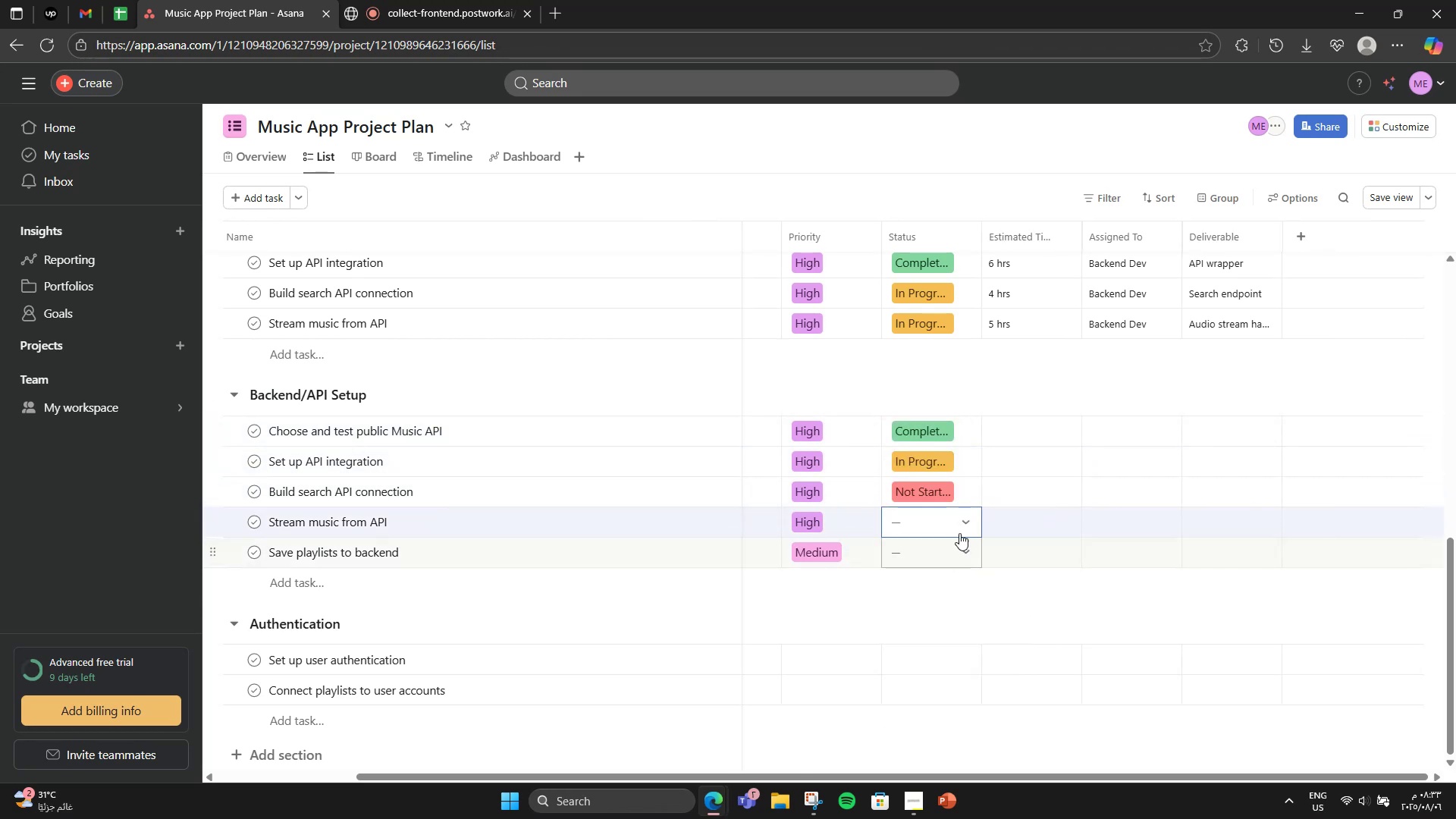 
left_click([959, 519])
 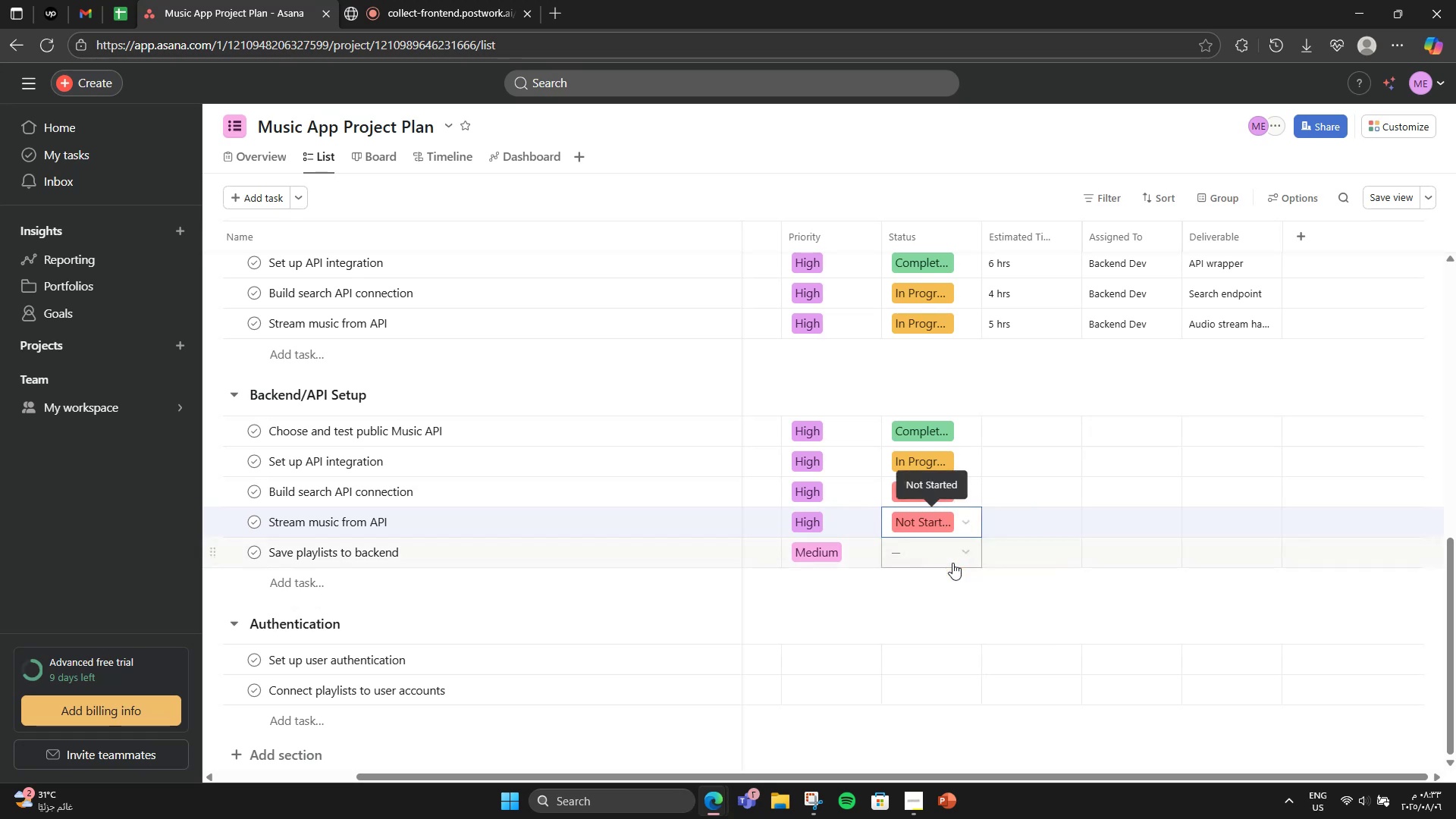 
double_click([950, 563])
 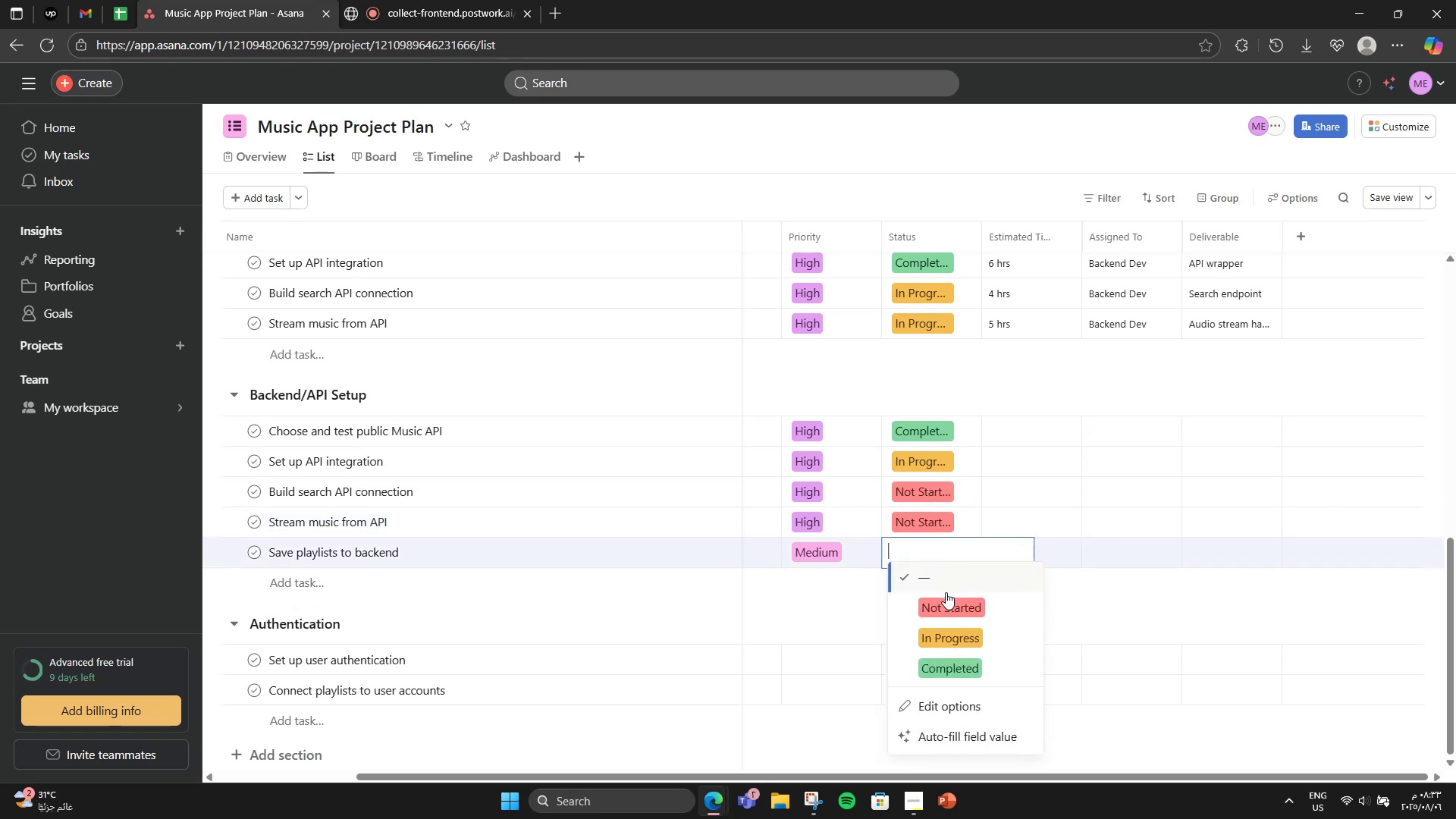 
left_click([944, 598])
 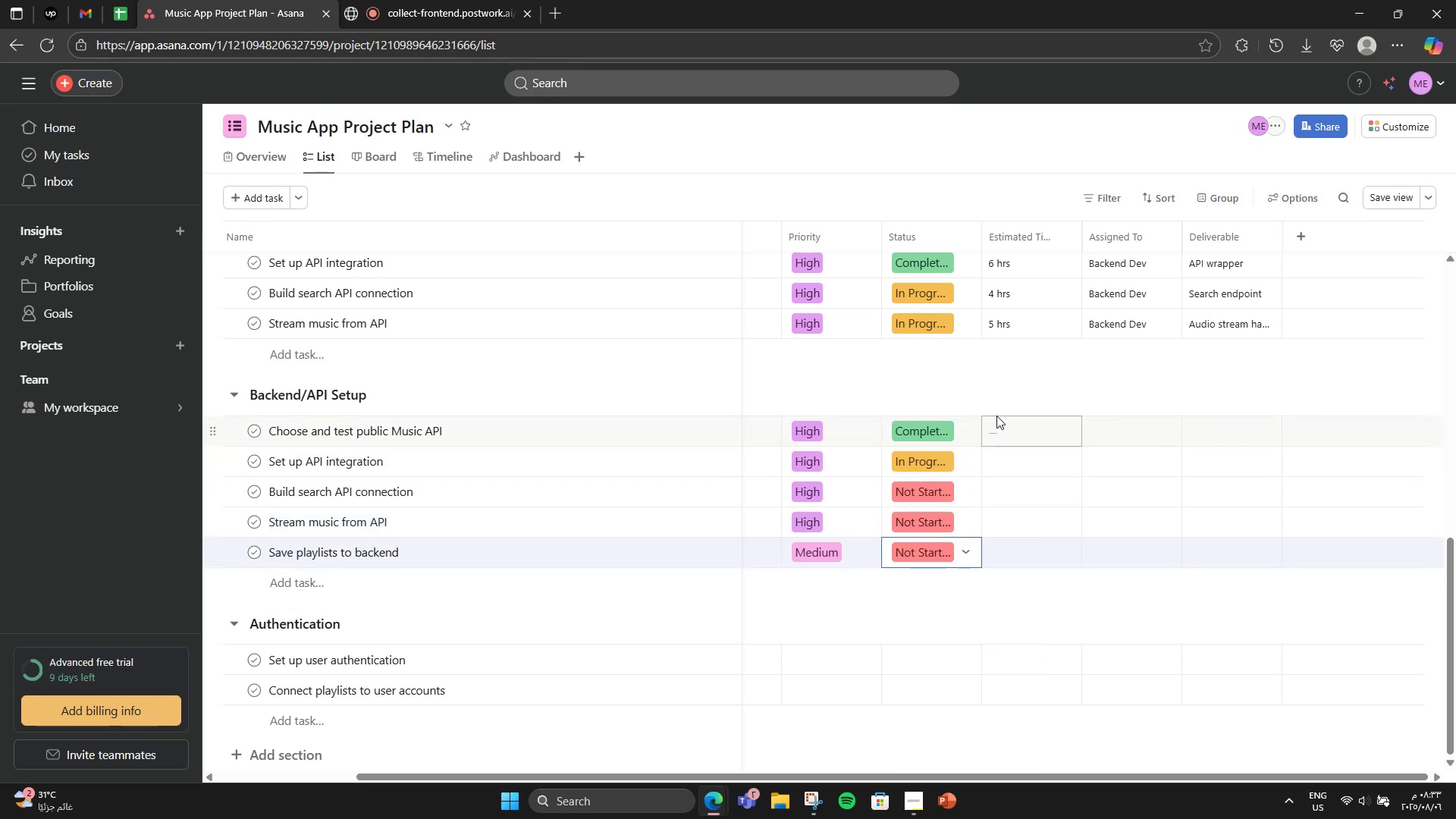 
left_click([1005, 419])
 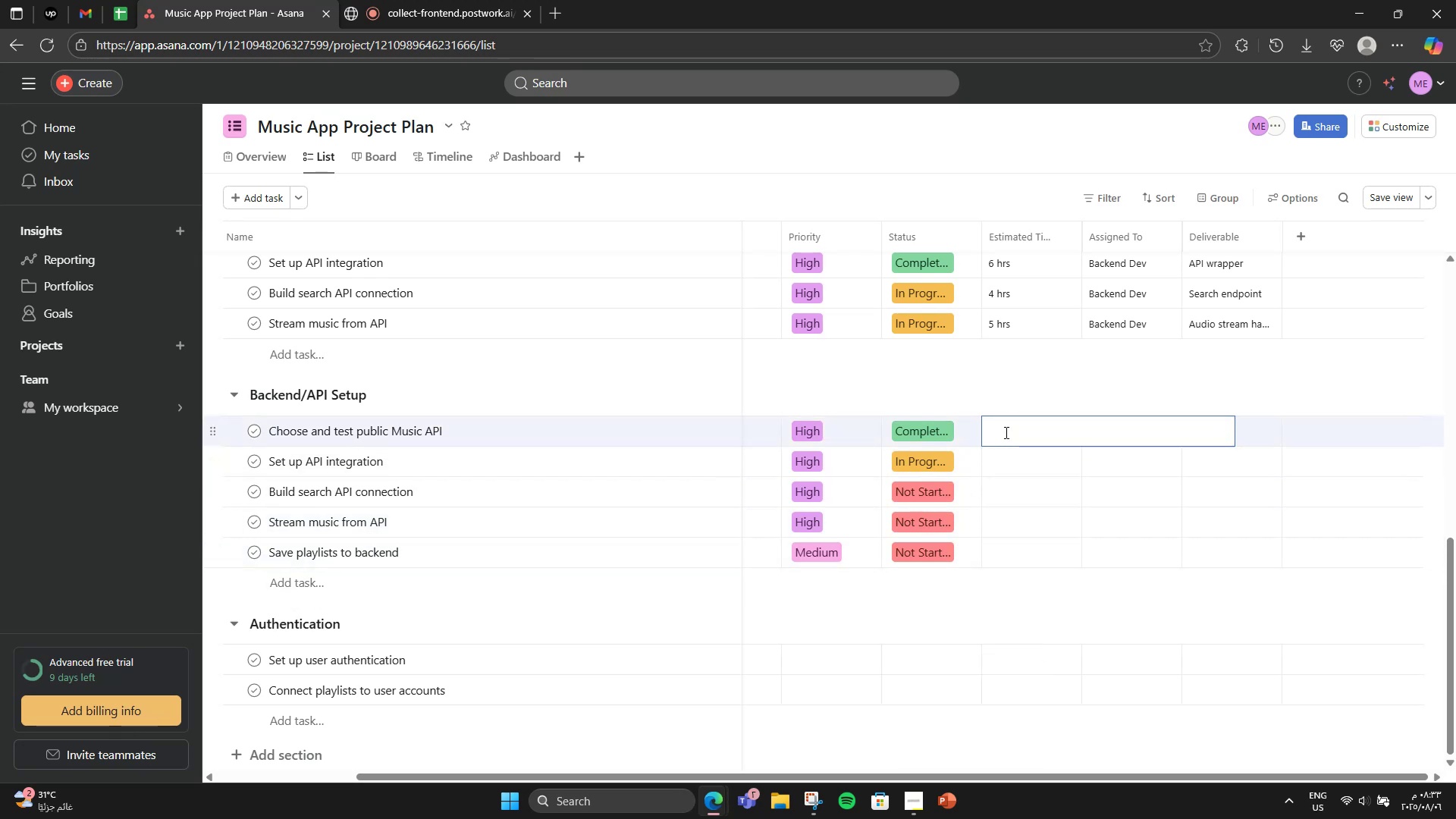 
left_click([1005, 432])
 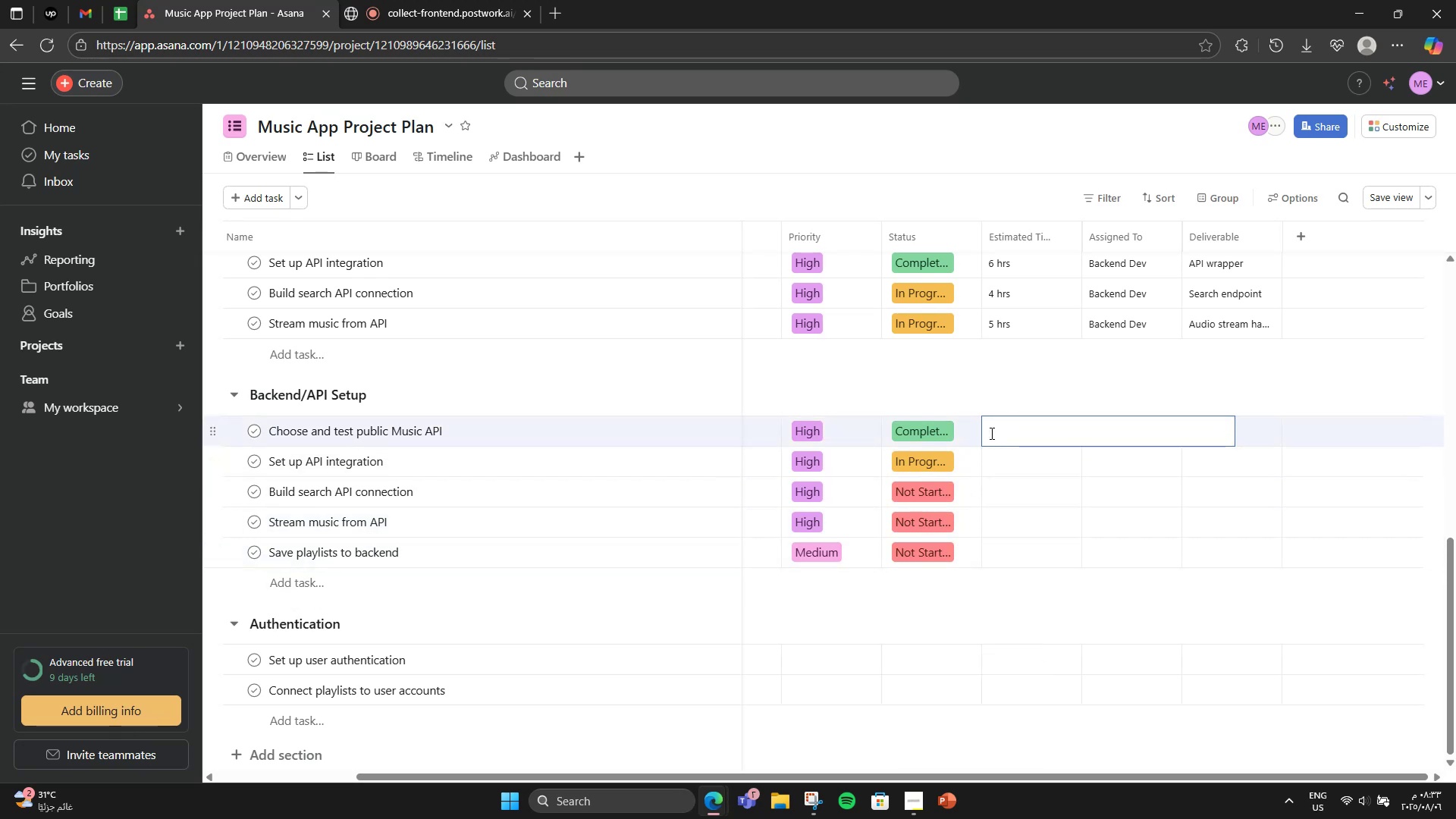 
type(2 hrs)
 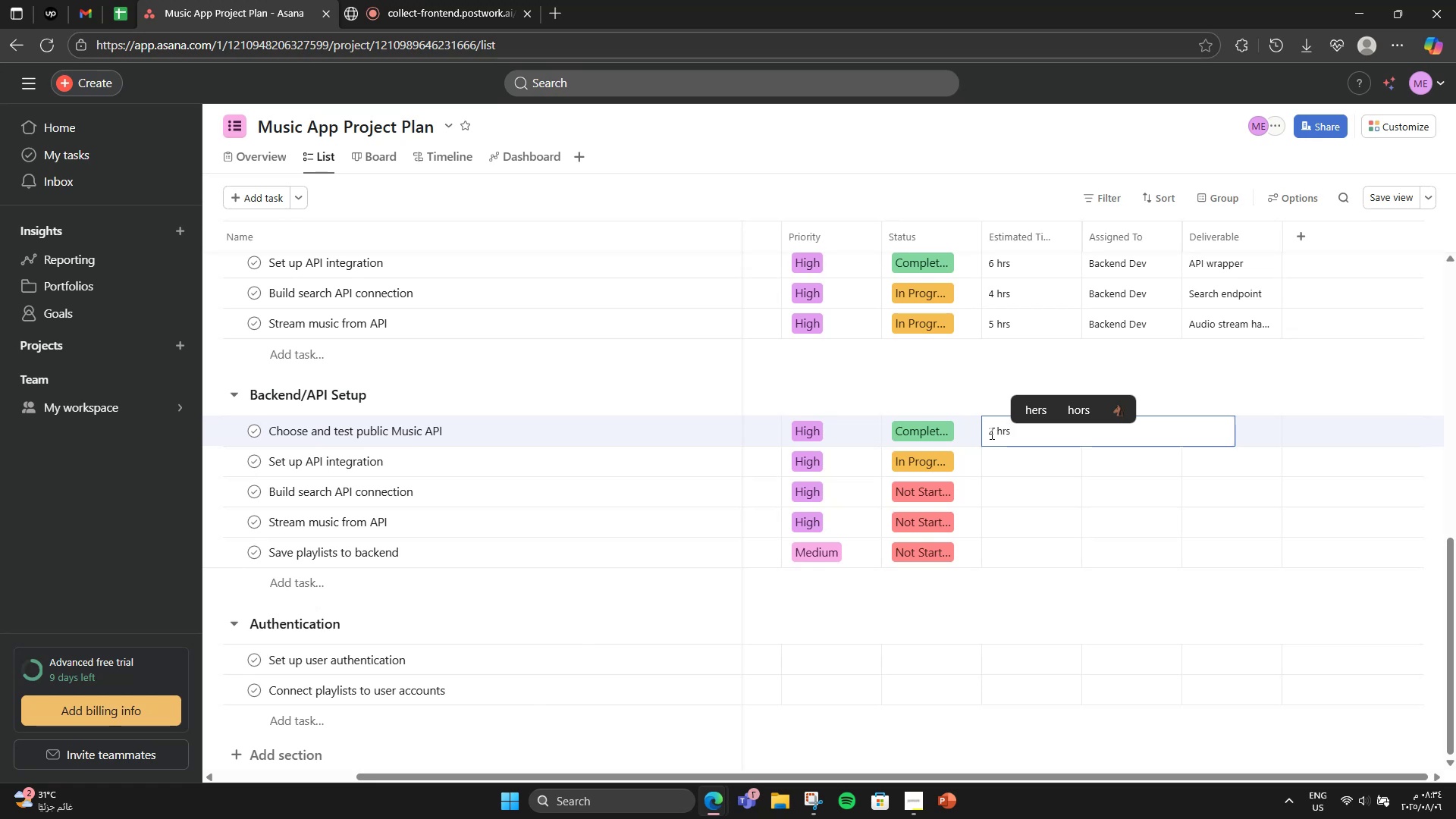 
left_click([1016, 455])
 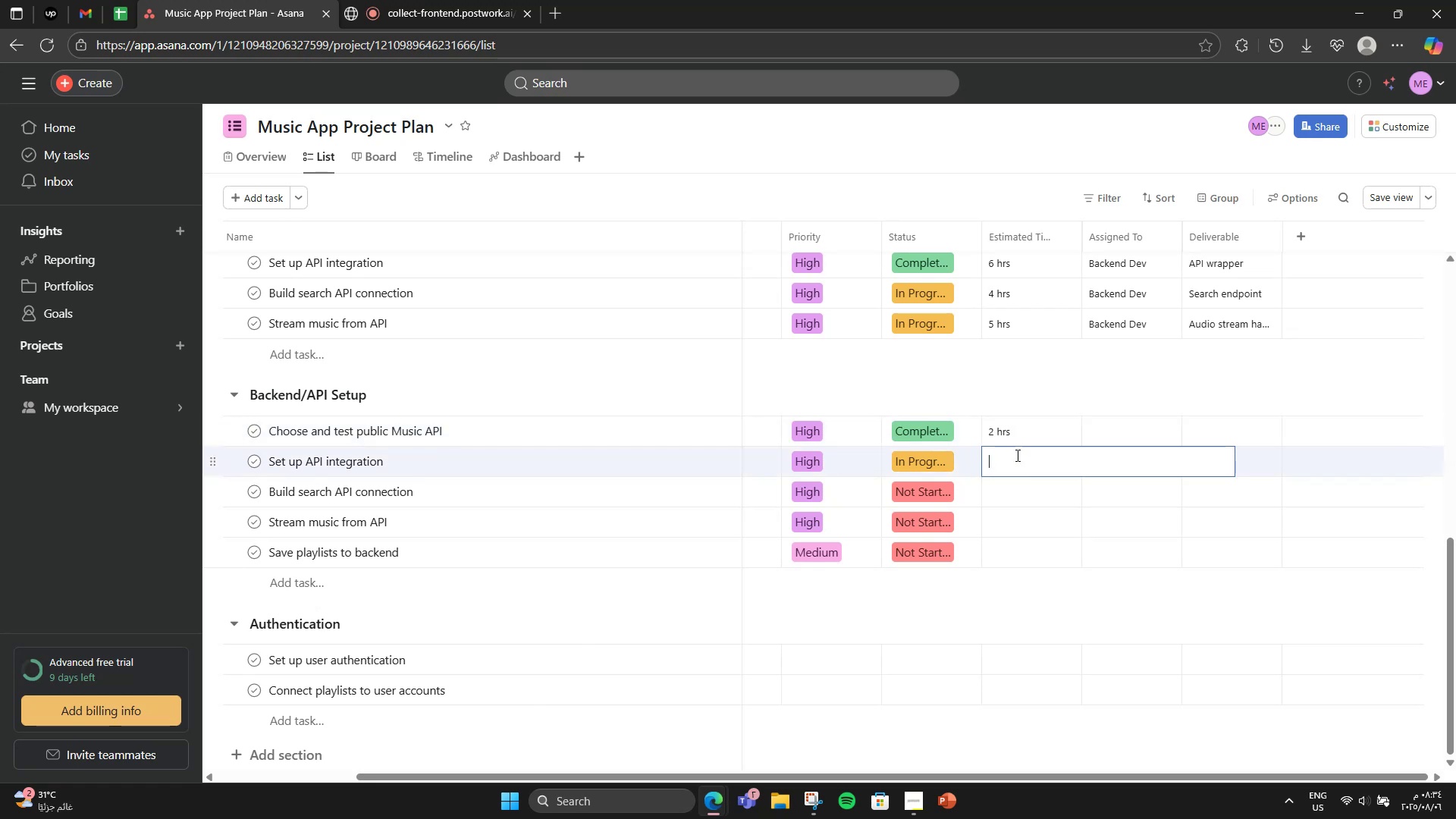 
type(6 hrs)
 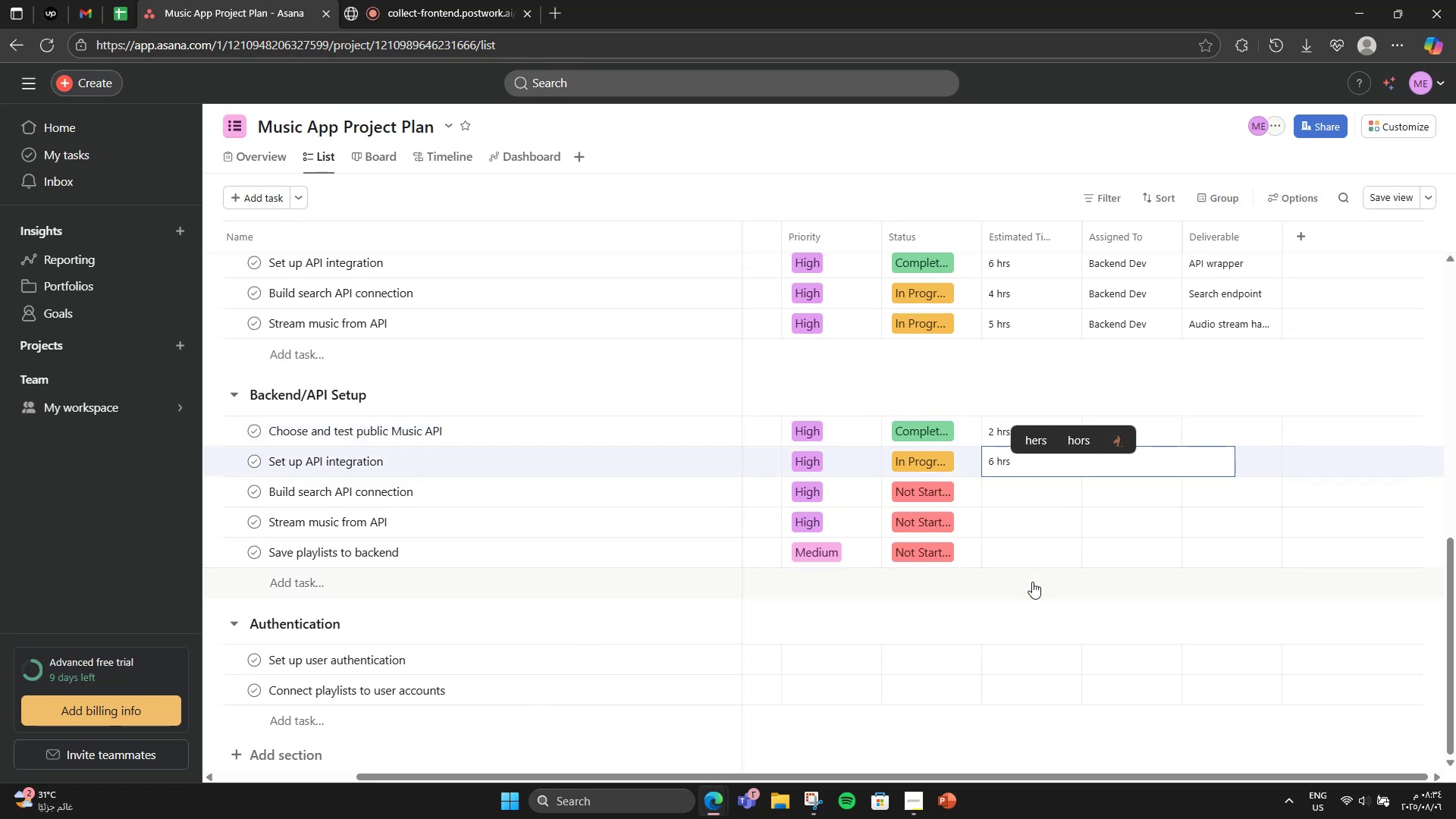 
left_click([1037, 494])
 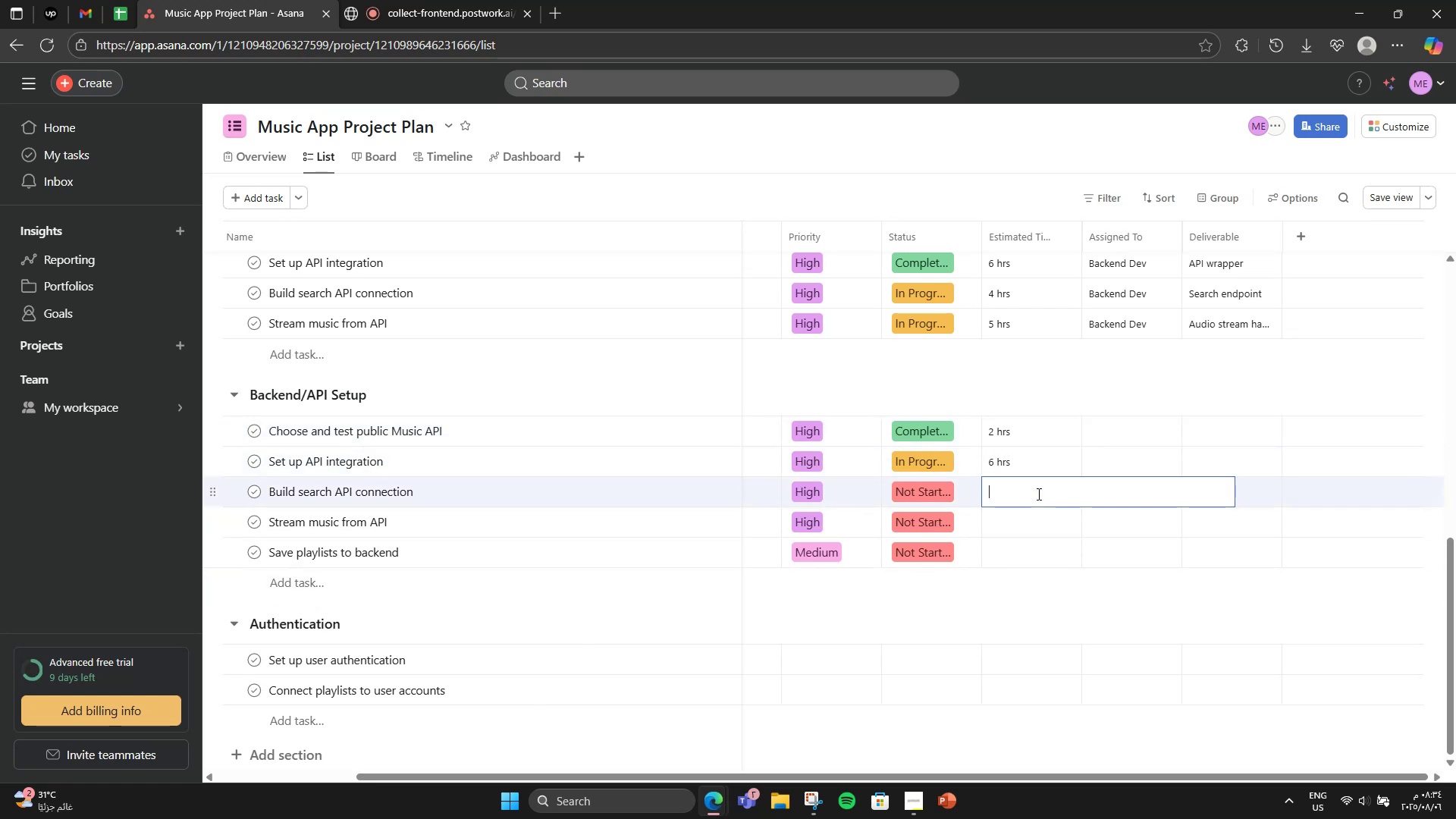 
type(4 hrs)
 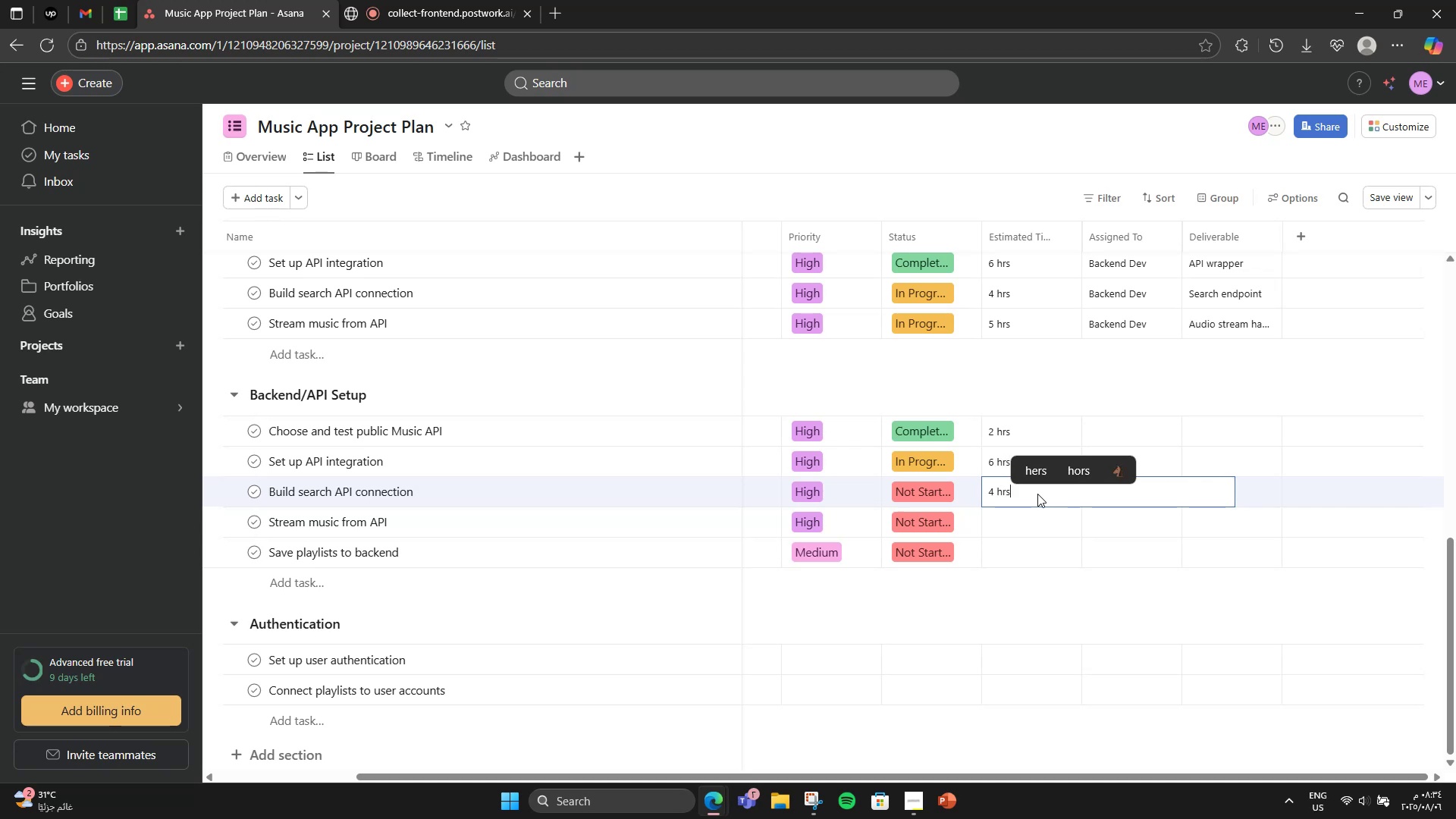 
left_click([1036, 523])
 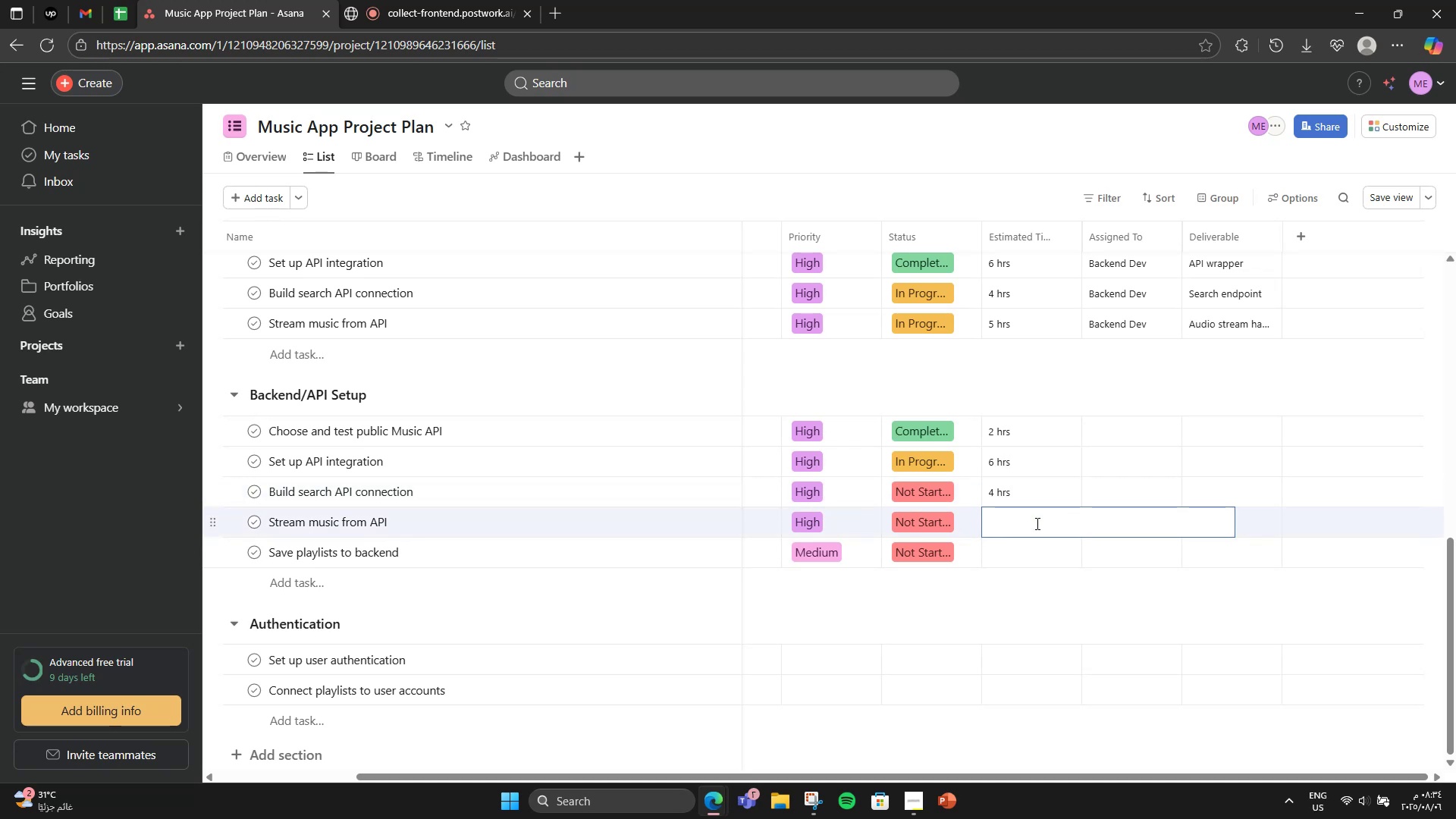 
type(5 hrs)
 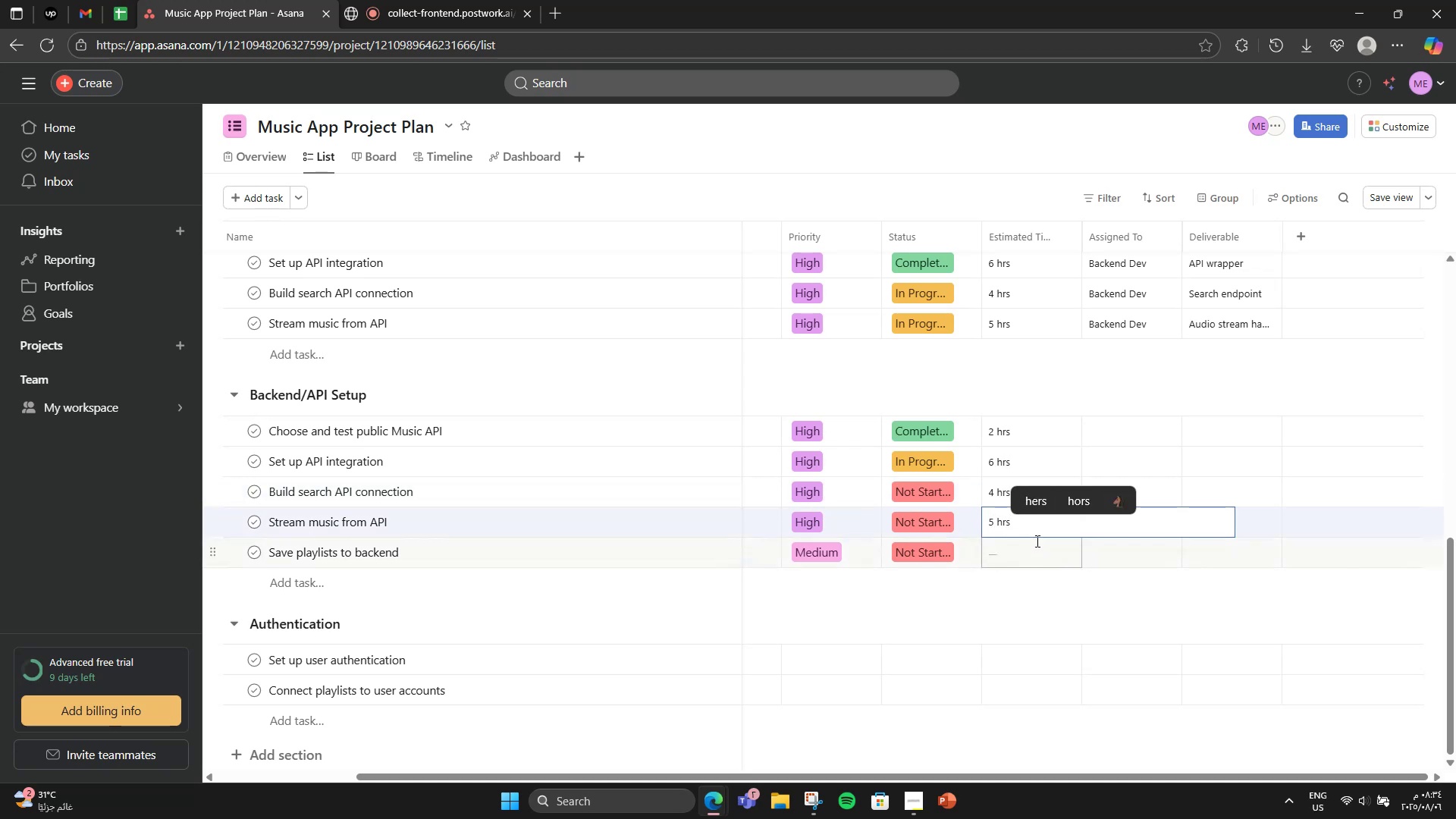 
left_click([1036, 541])
 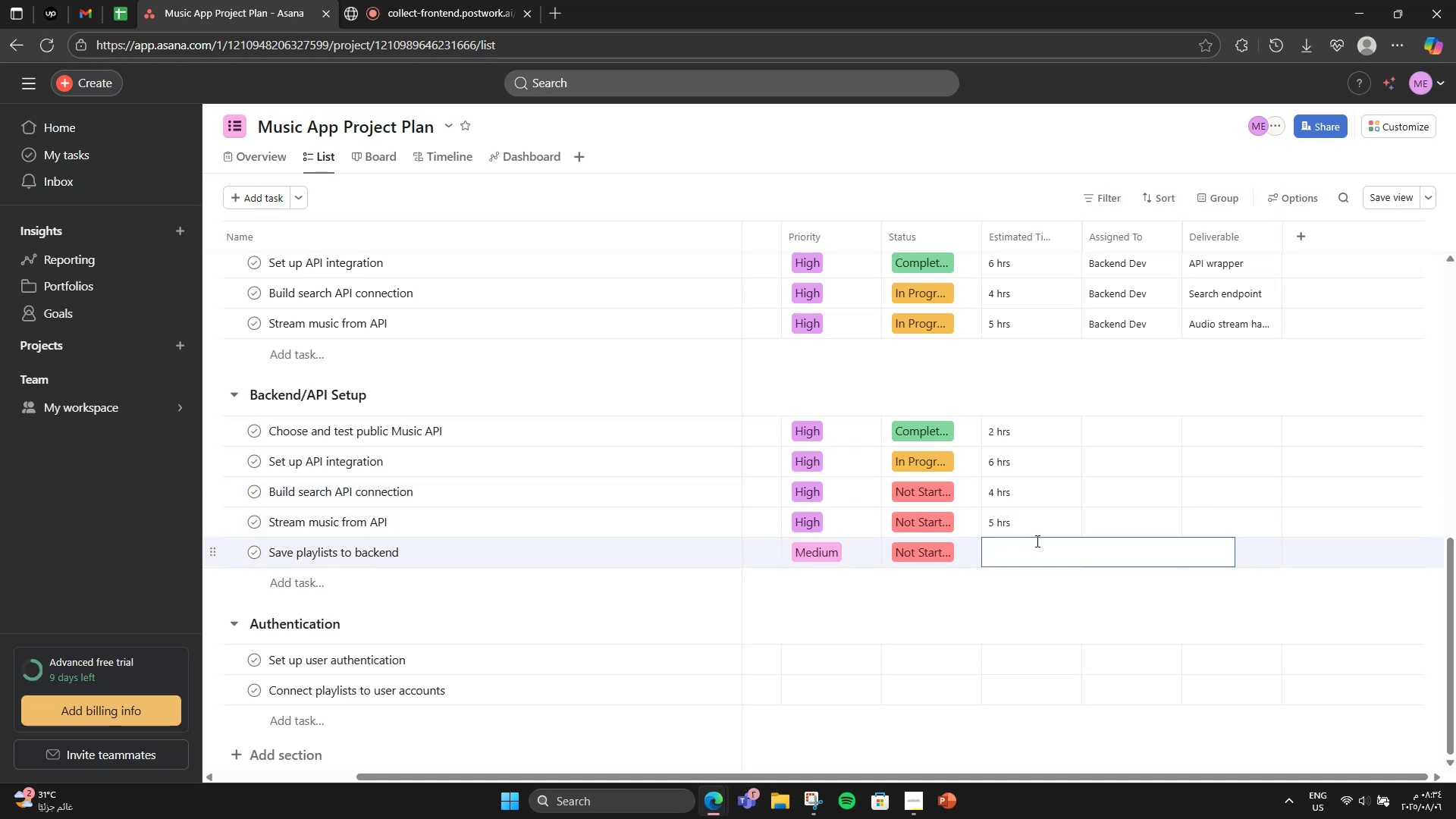 
type(5 hrs)
 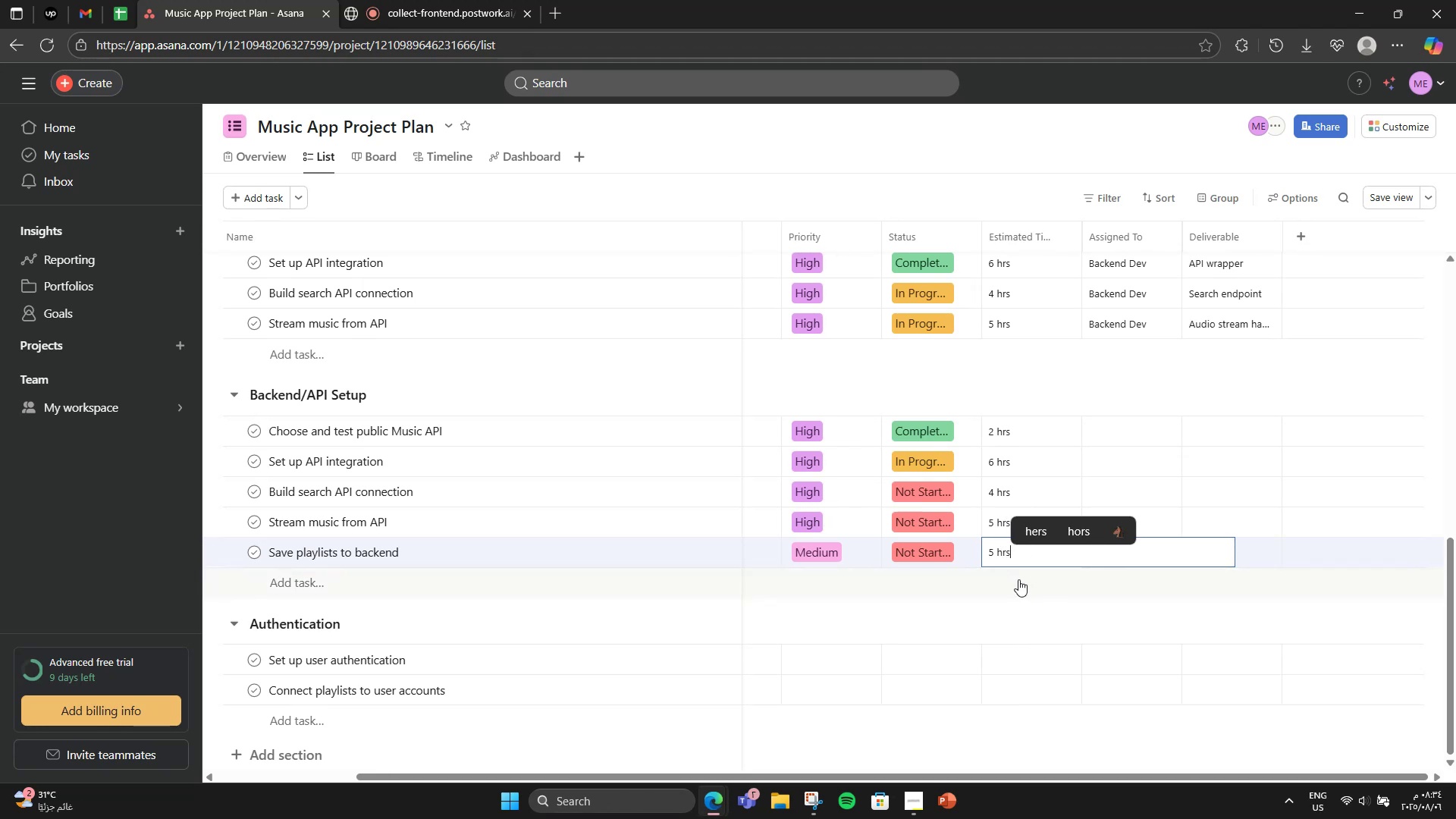 
left_click([1034, 599])
 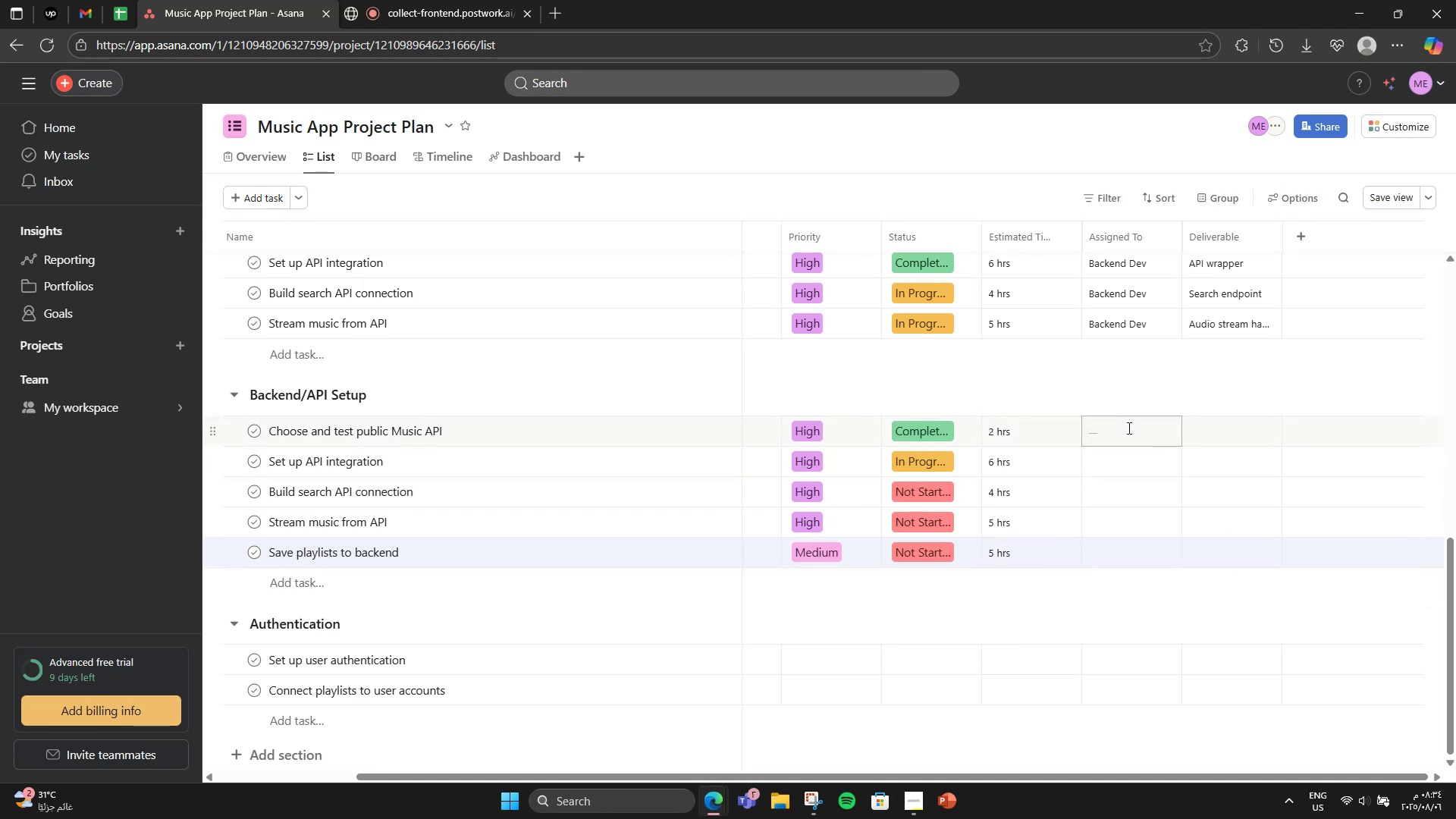 
left_click([1128, 428])
 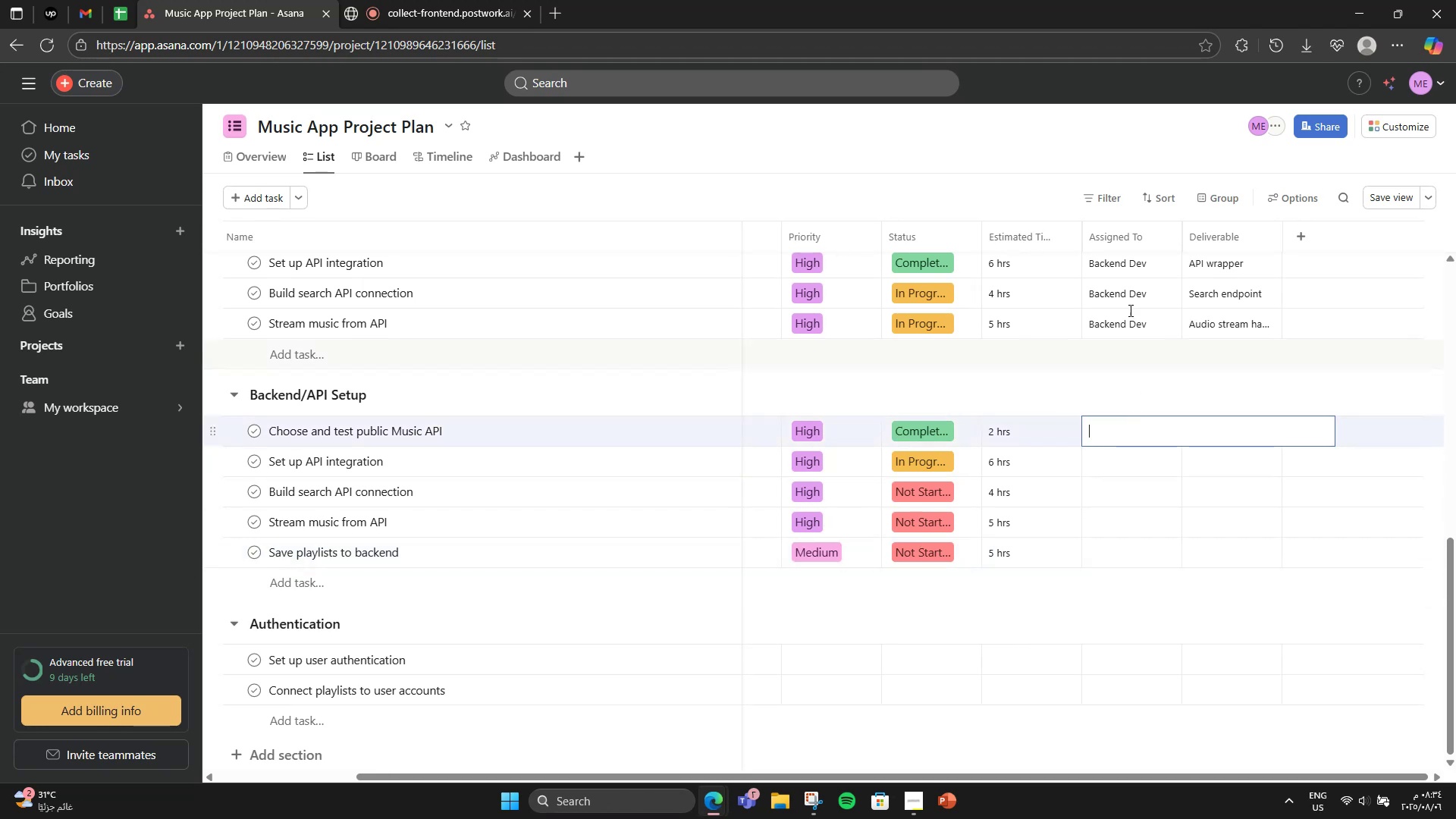 
double_click([1136, 282])
 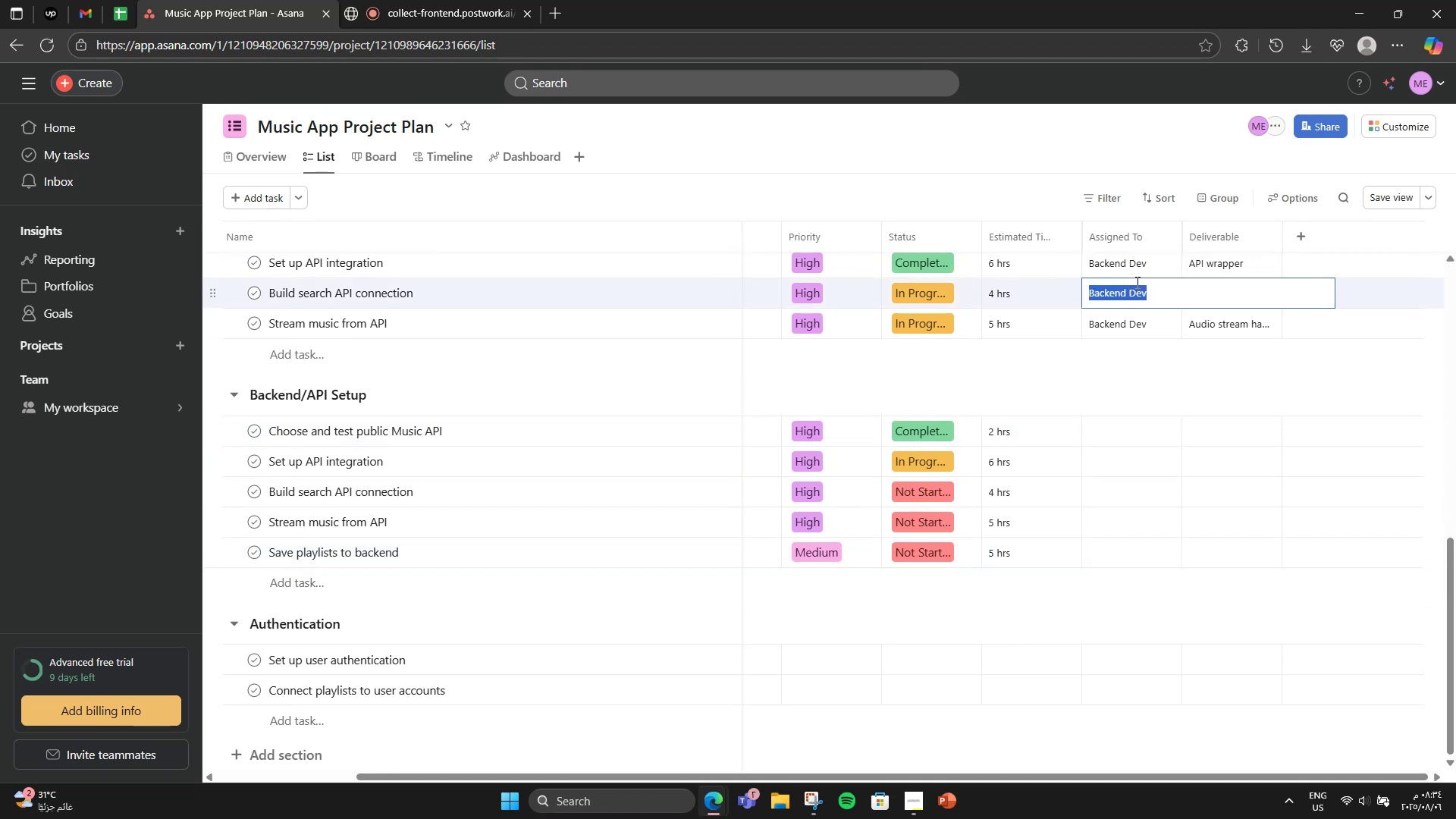 
triple_click([1136, 282])
 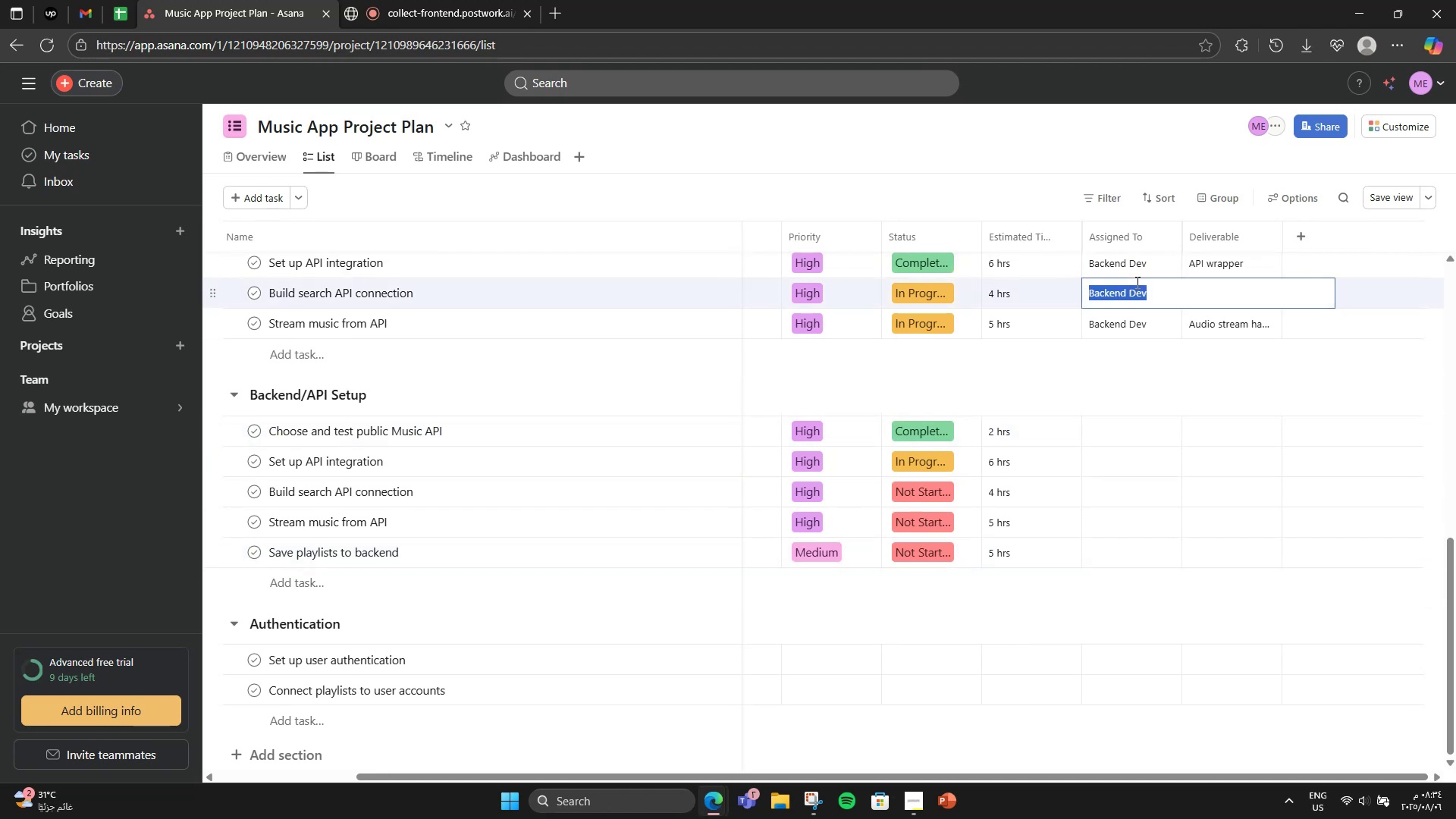 
key(Control+C)
 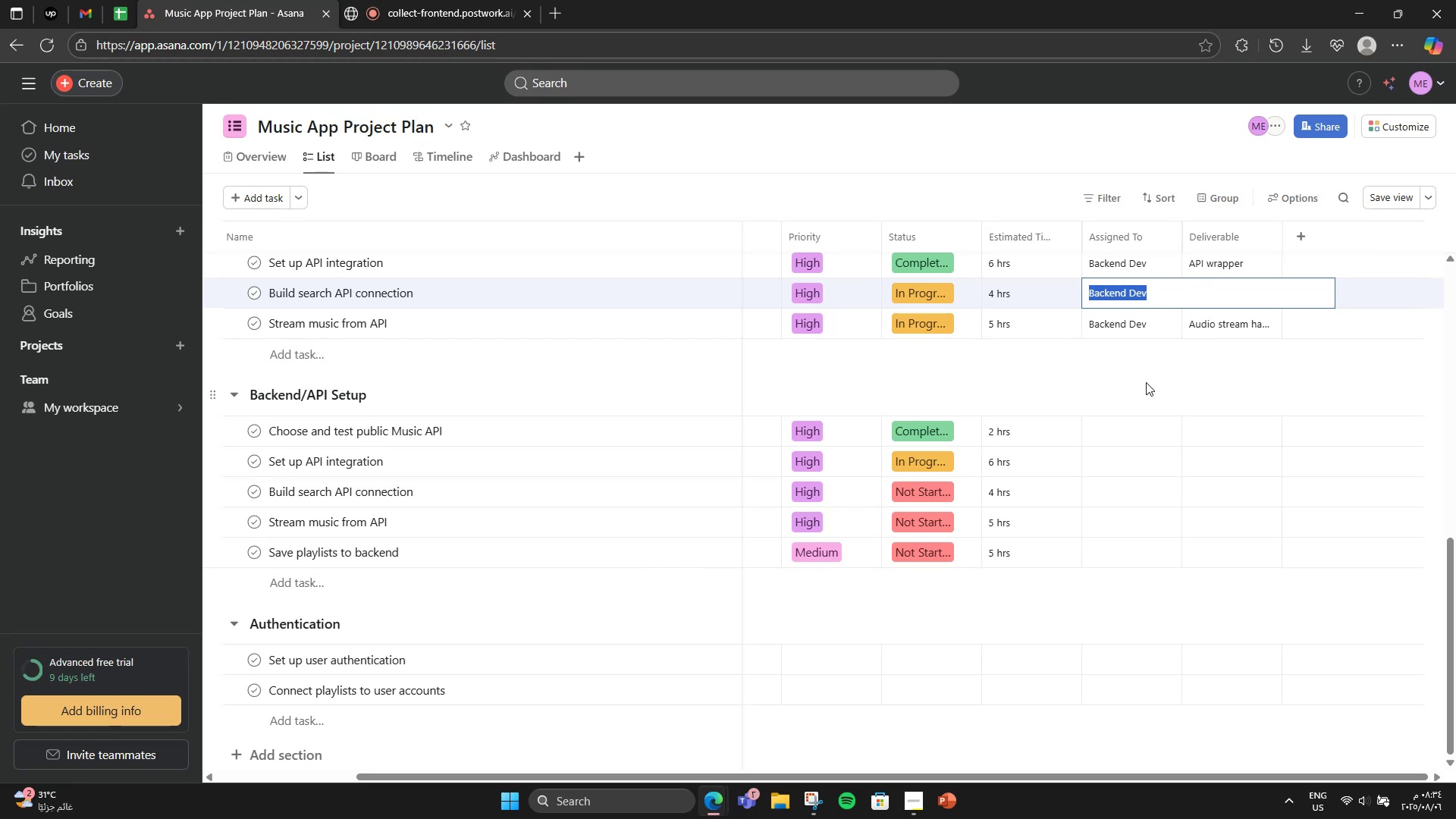 
left_click([1141, 436])
 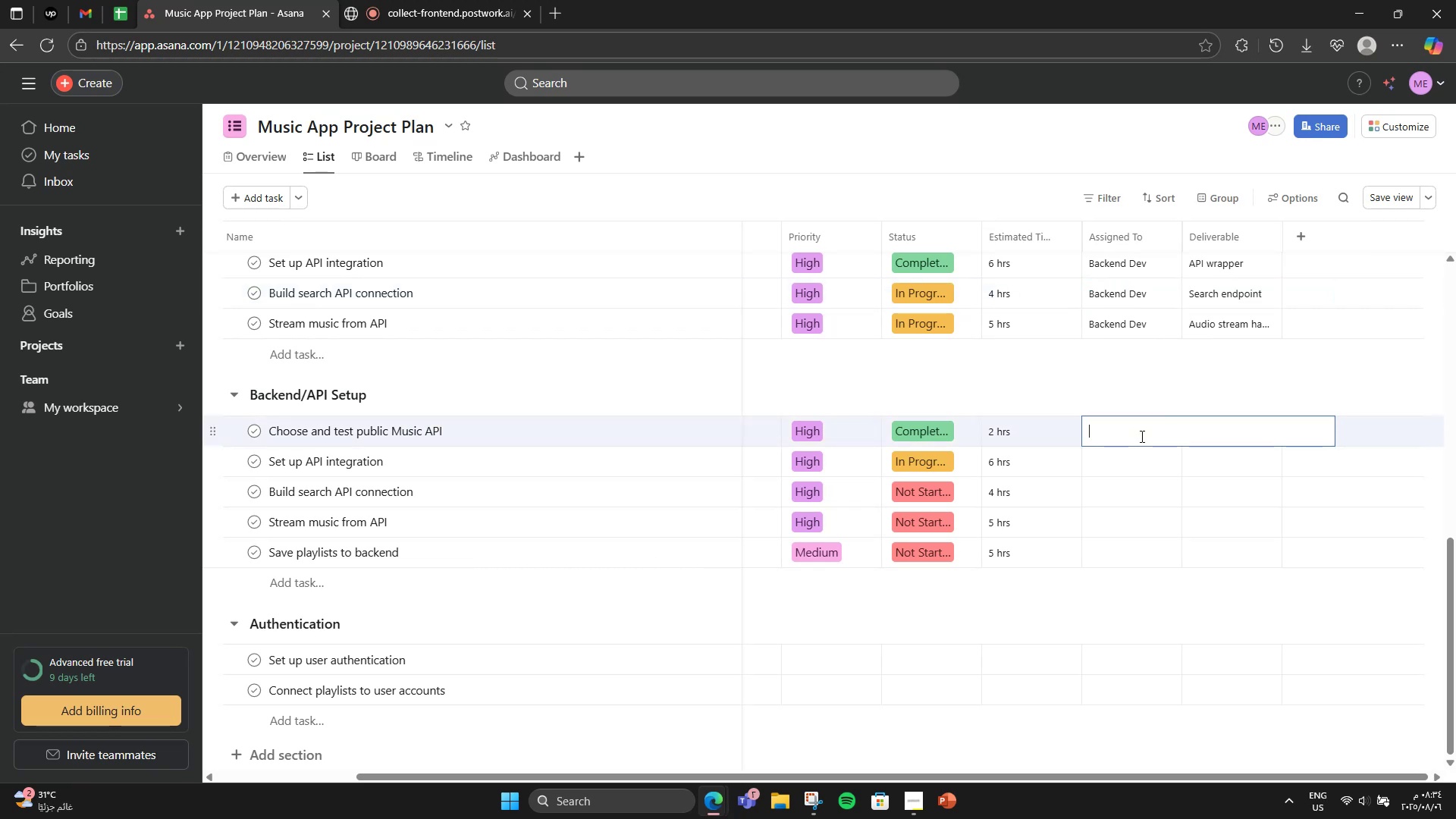 
hold_key(key=ControlLeft, duration=0.35)
 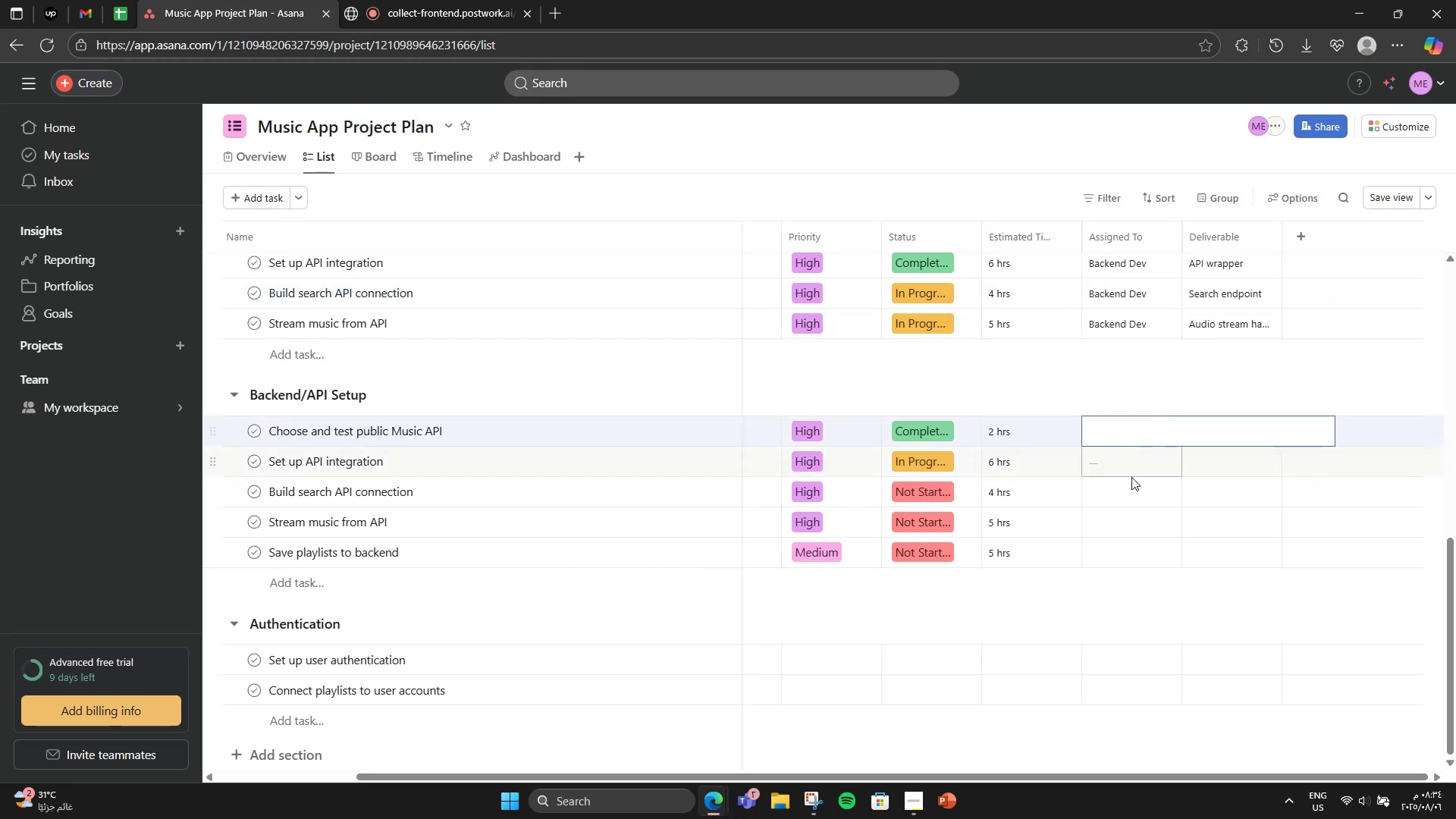 
key(Control+V)
 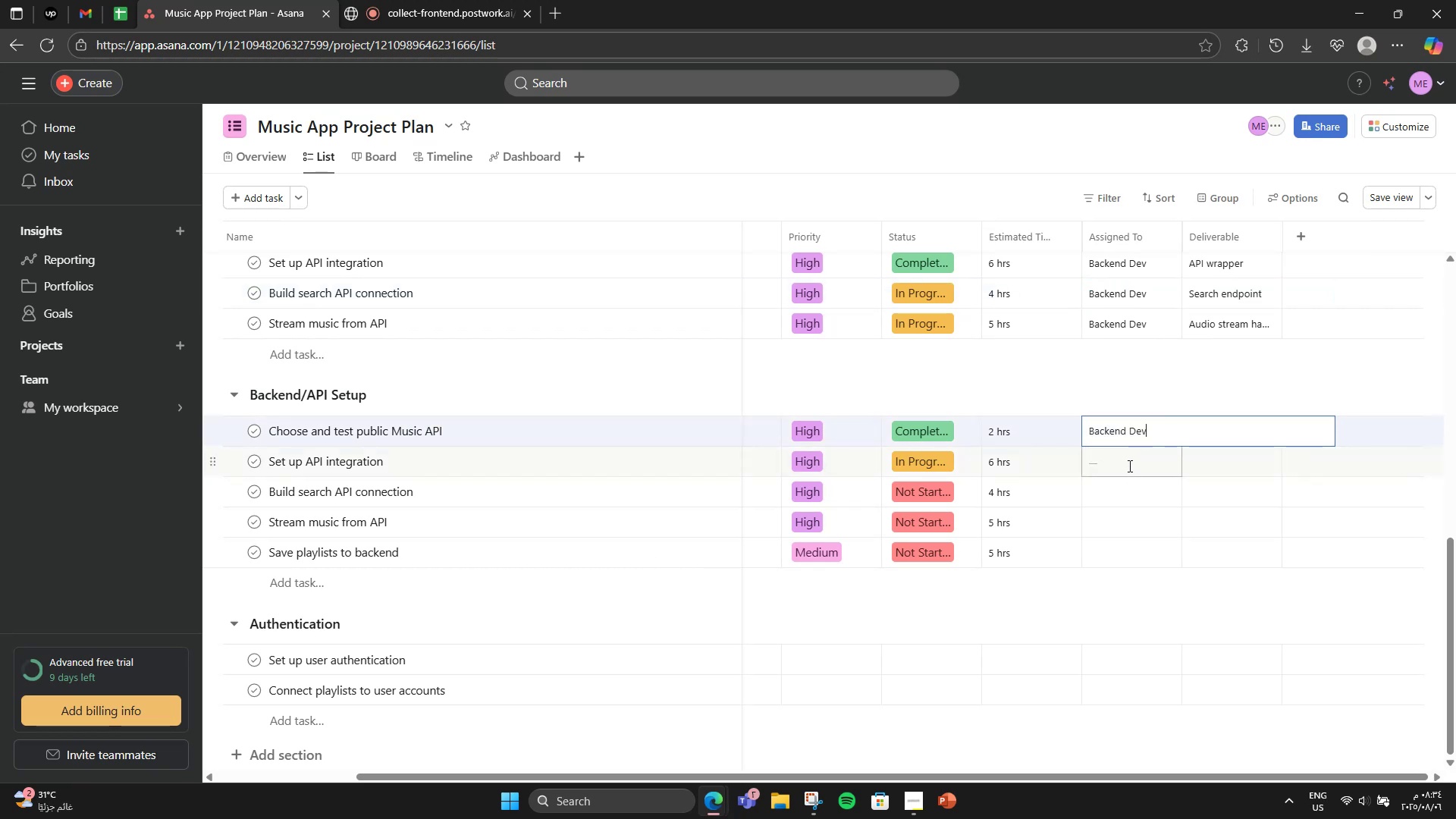 
left_click([1128, 466])
 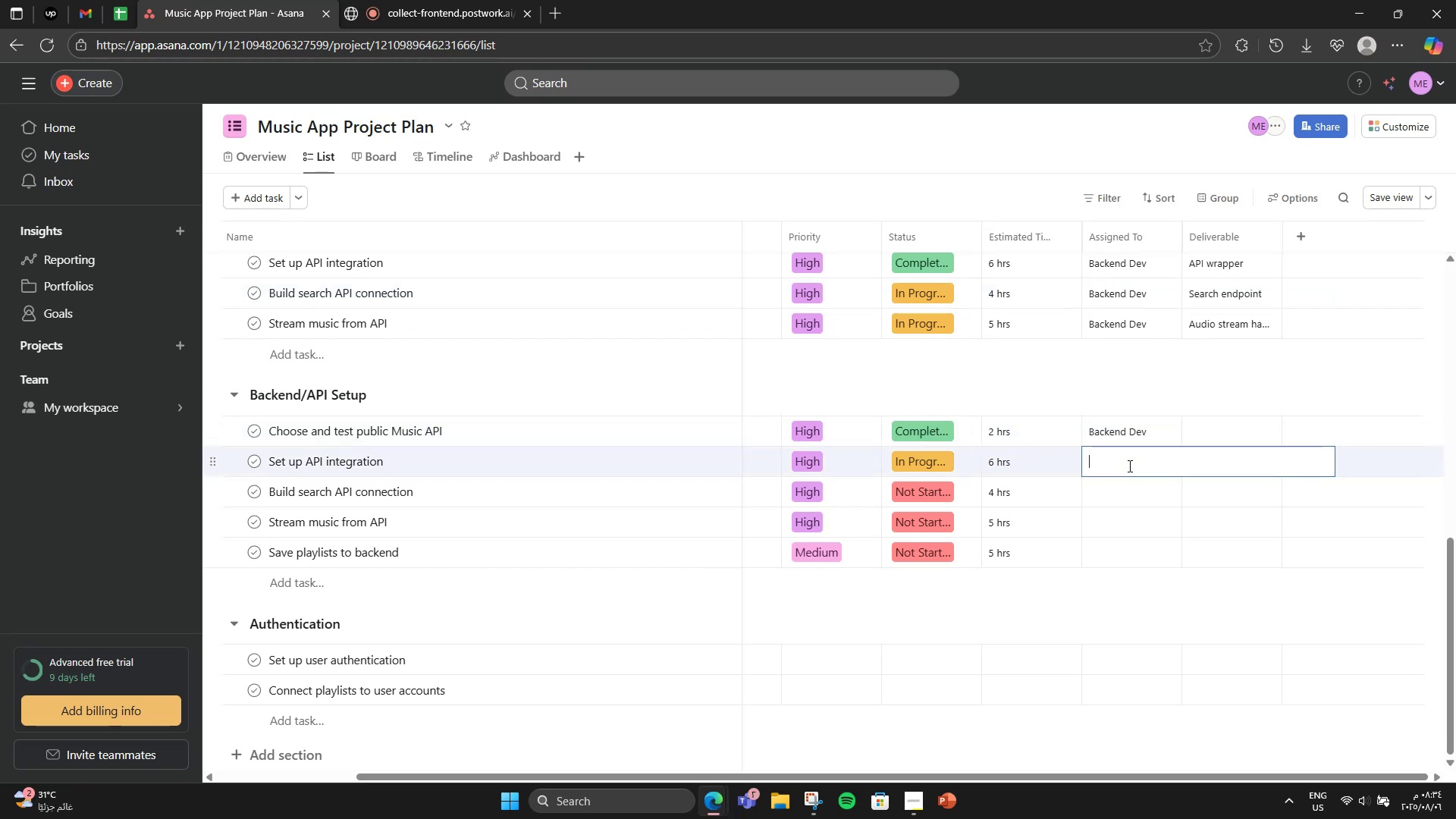 
key(Control+V)
 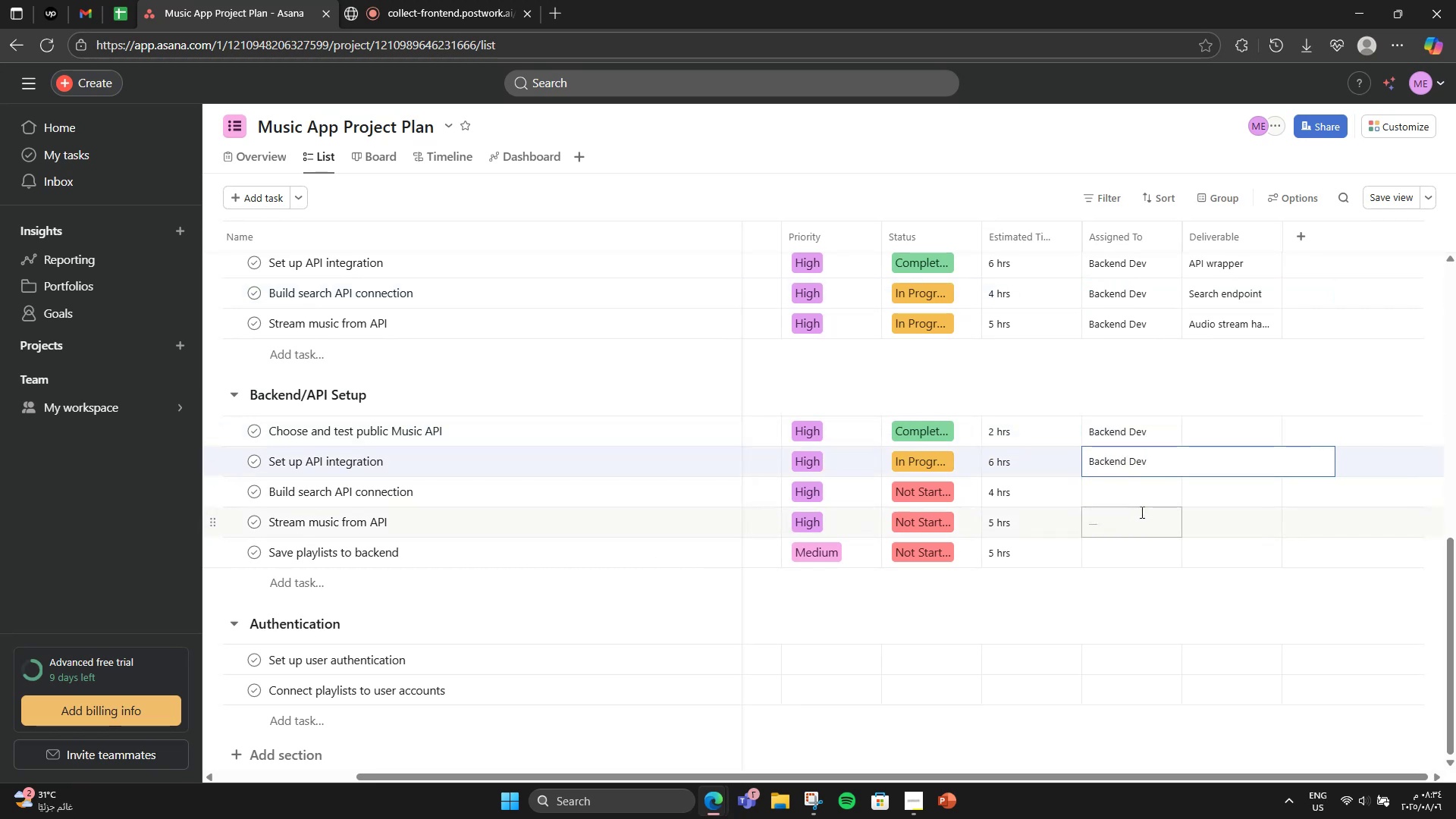 
left_click([1141, 484])
 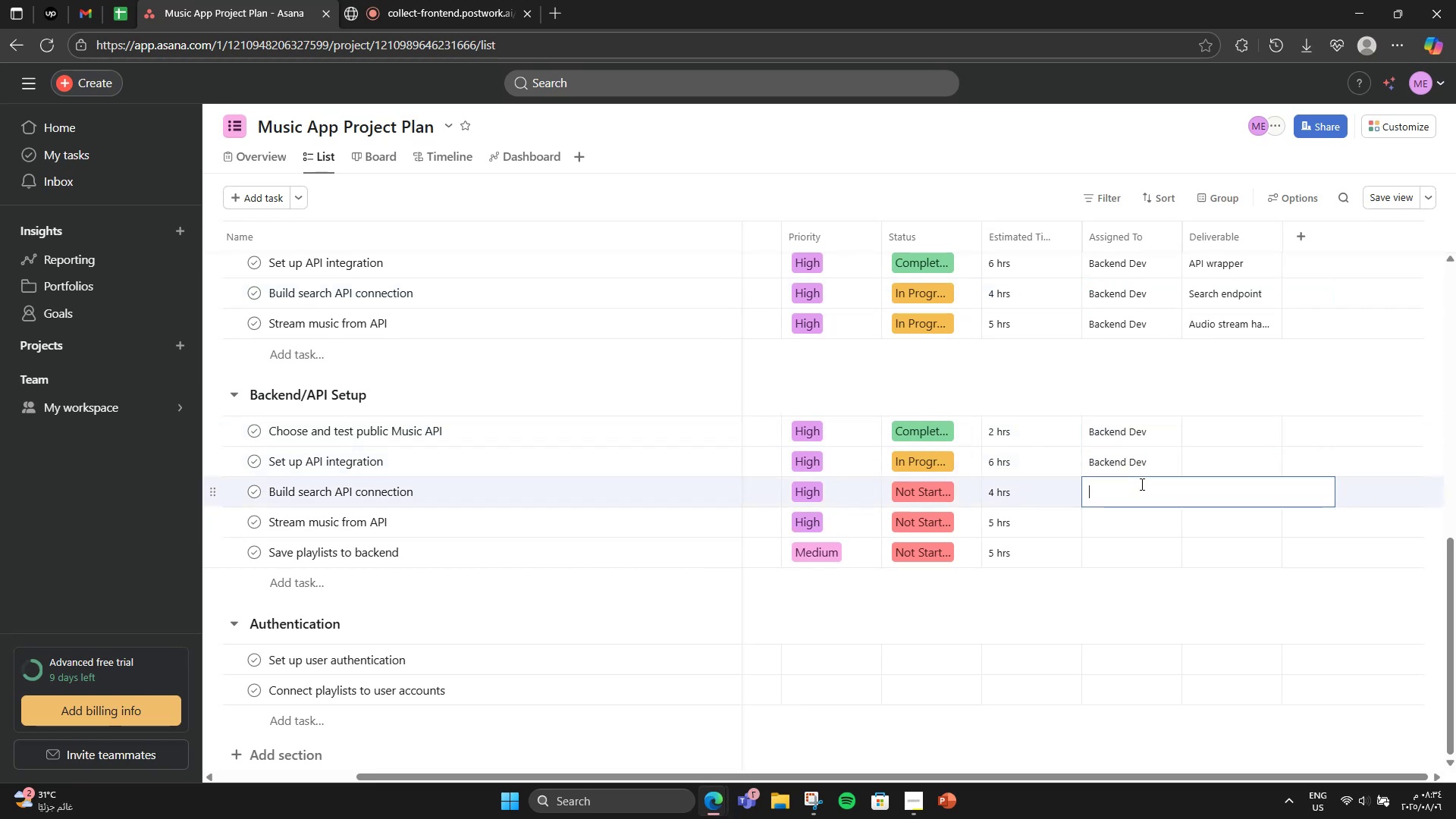 
key(Control+V)
 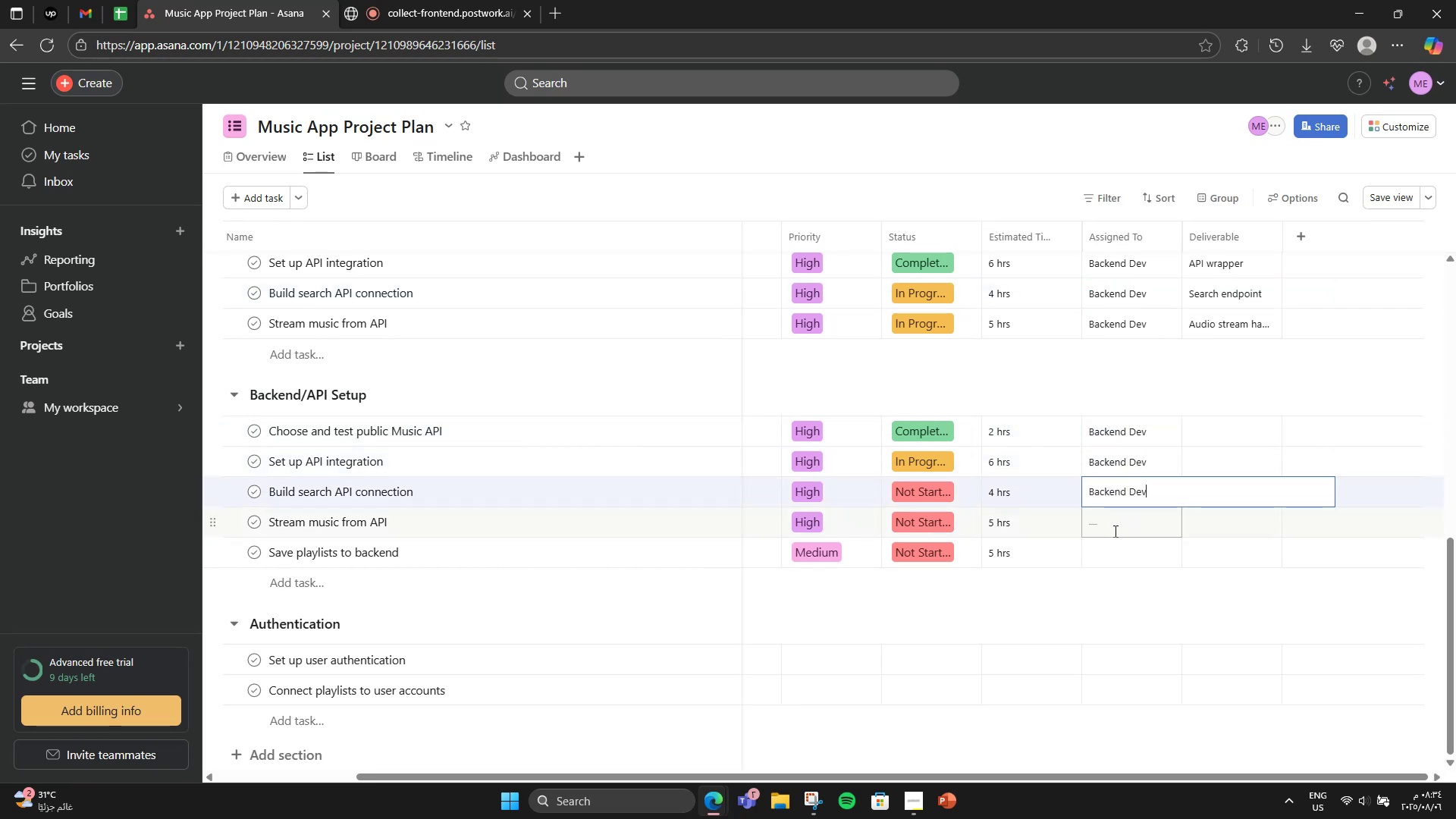 
left_click([1114, 531])
 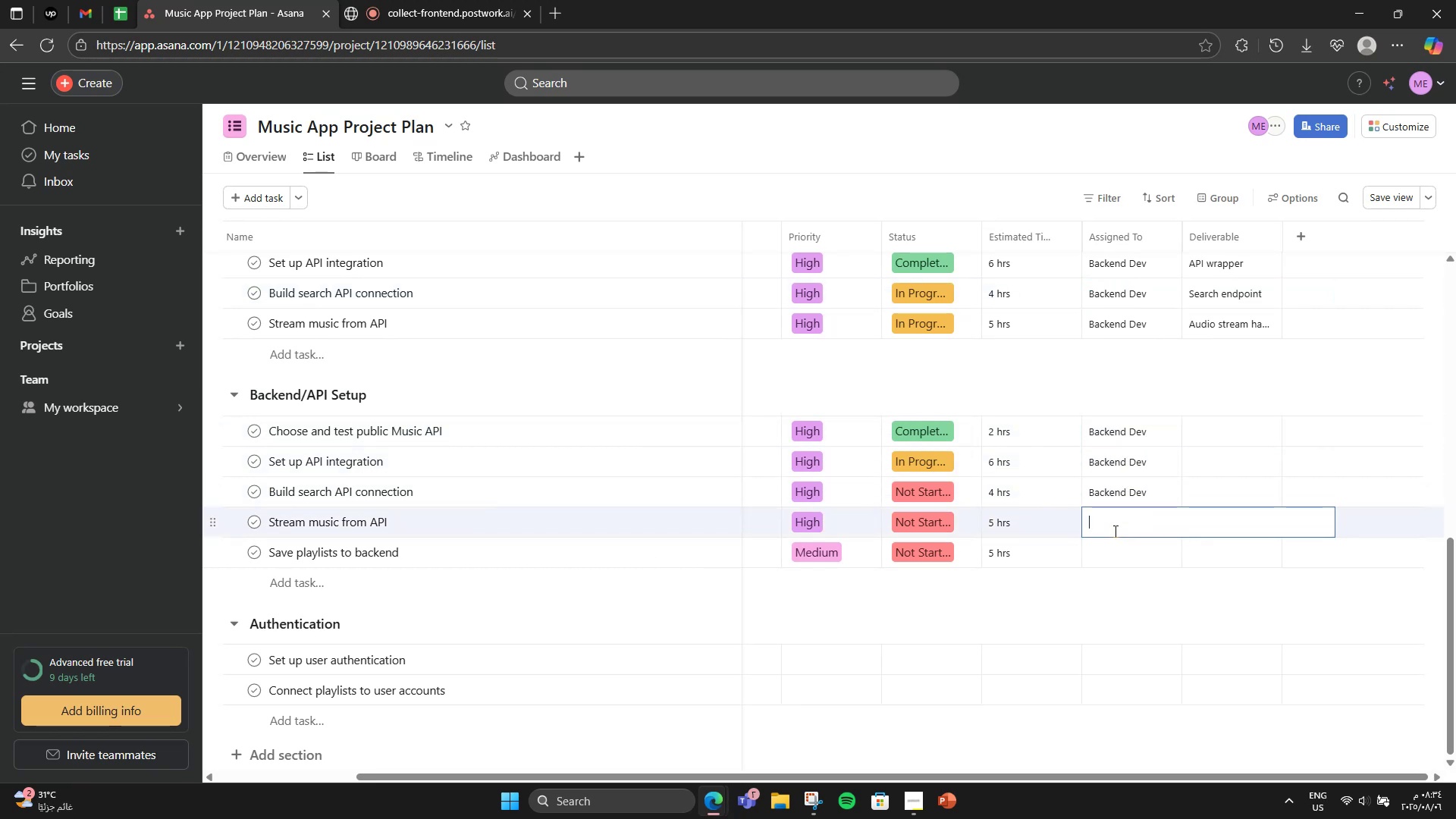 
key(Control+V)
 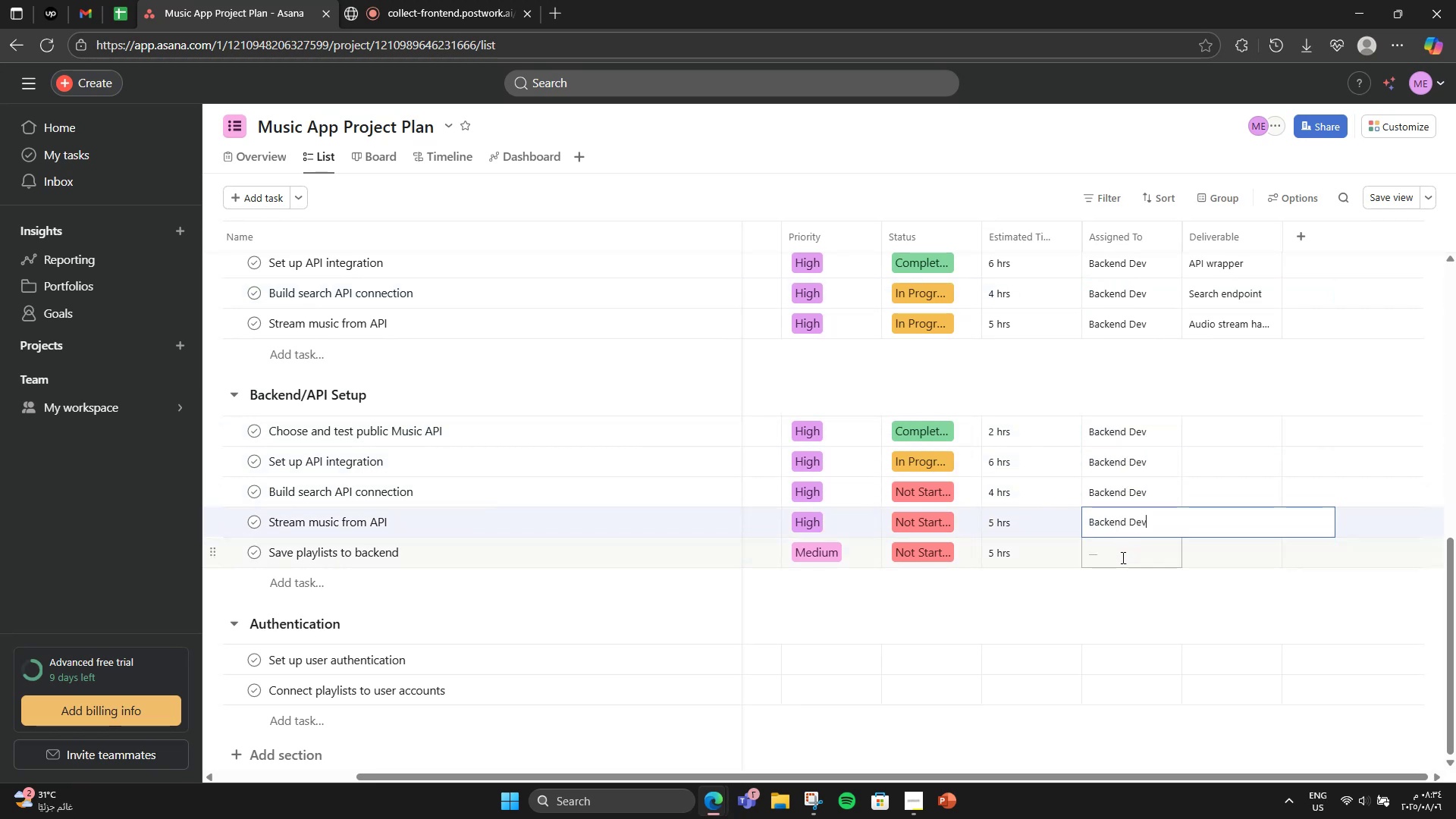 
left_click([1122, 557])
 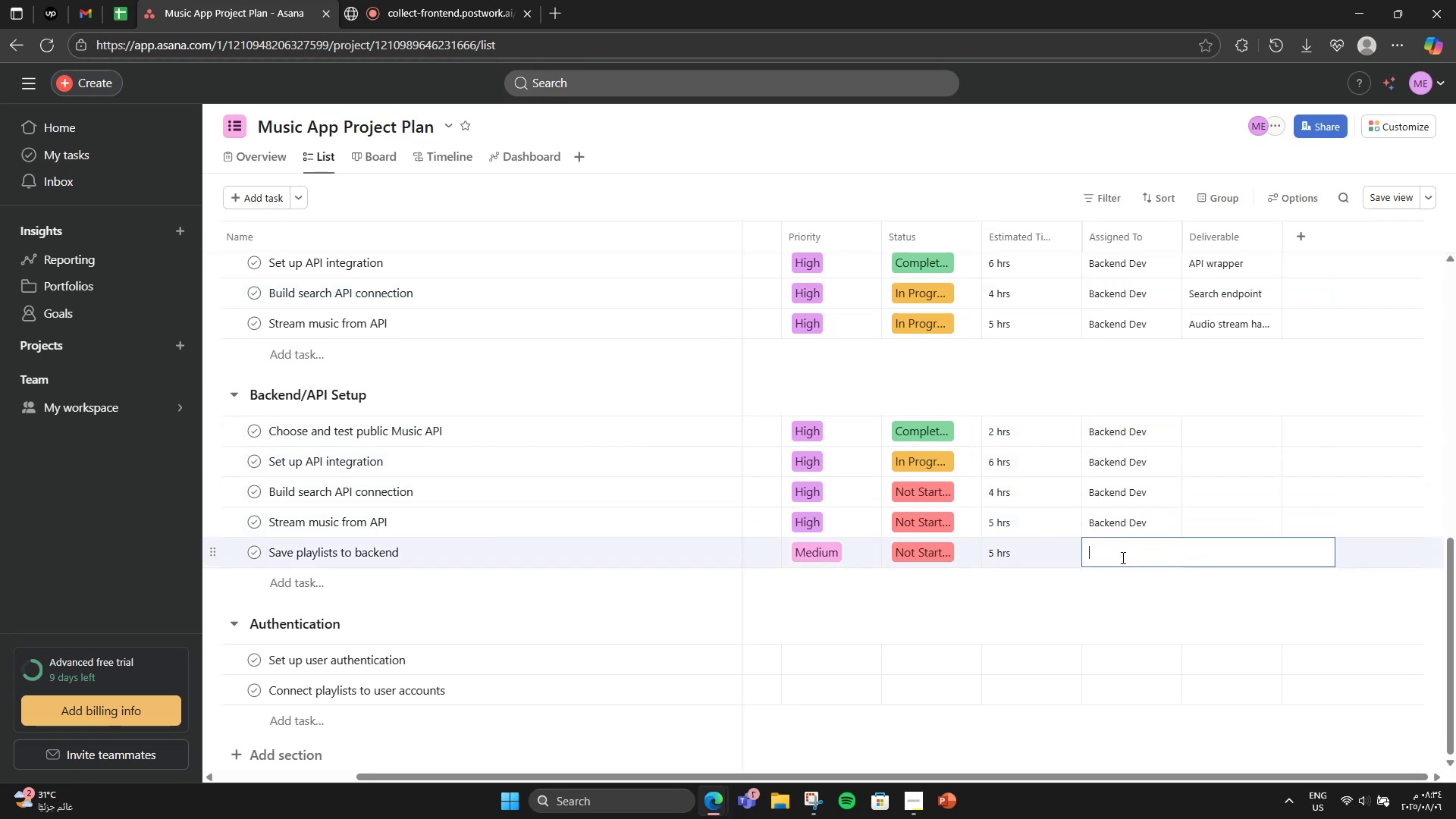 
key(Control+V)
 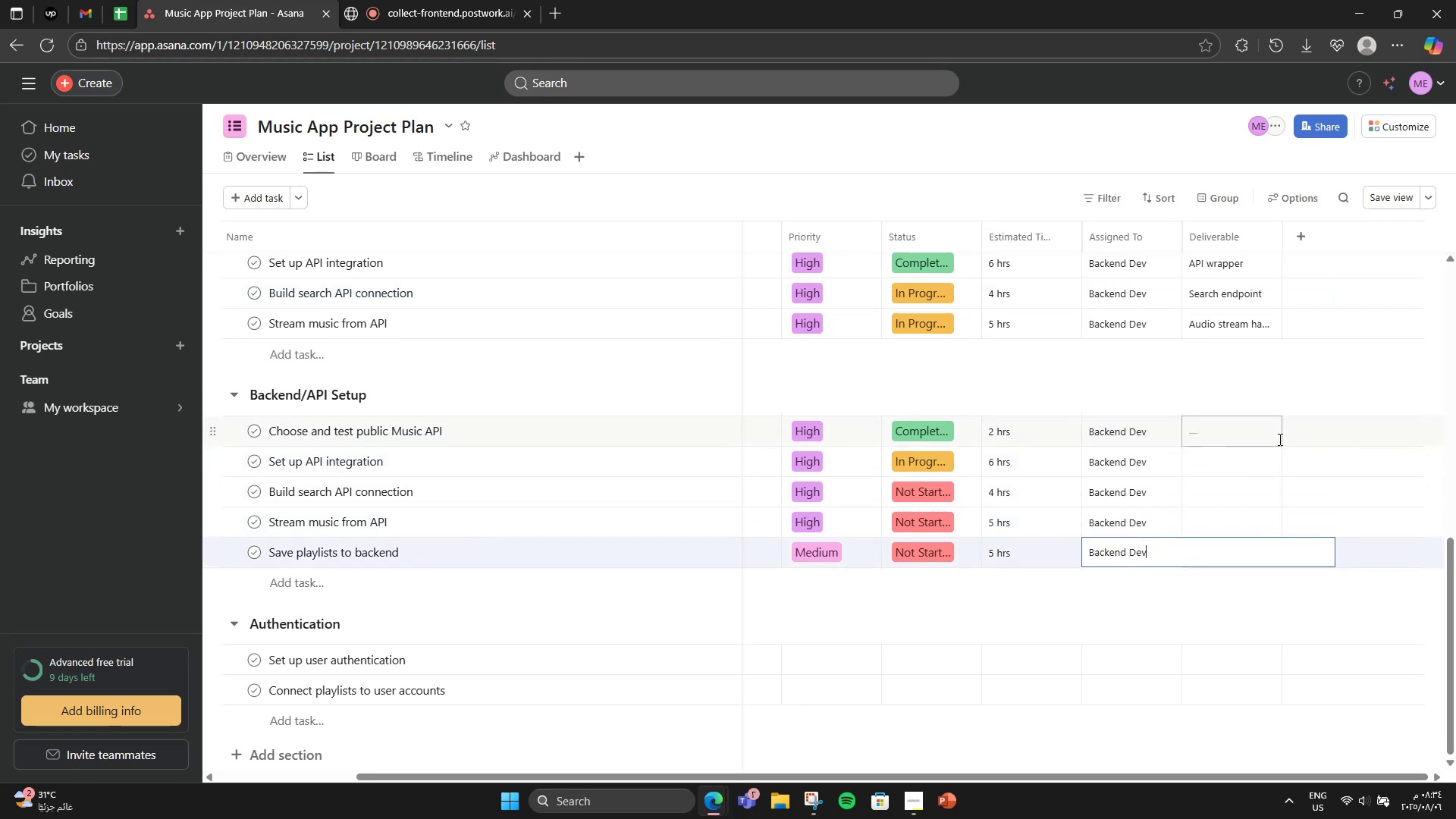 
left_click([1279, 439])
 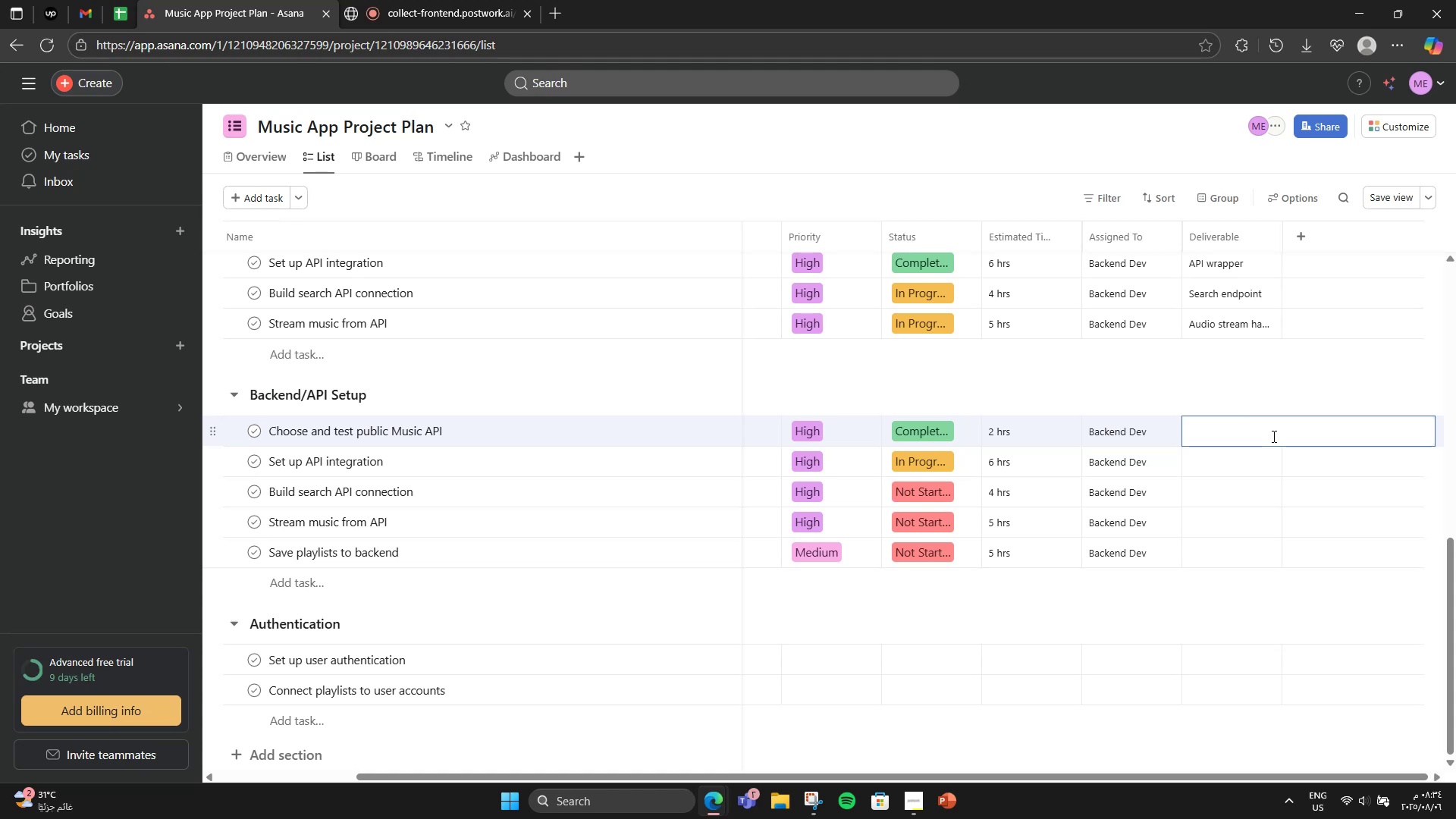 
wait(11.14)
 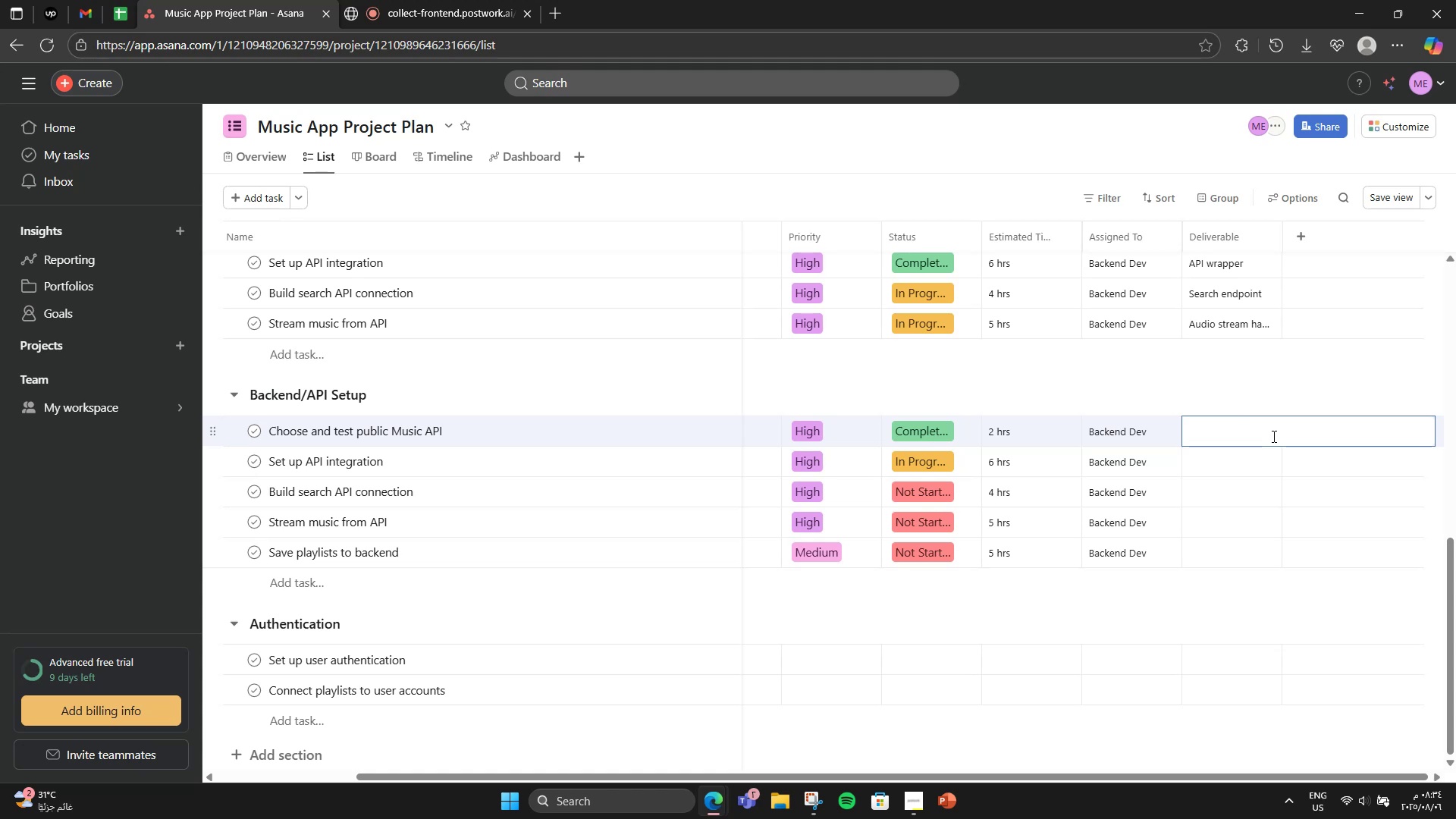 
type(API wrapper)
 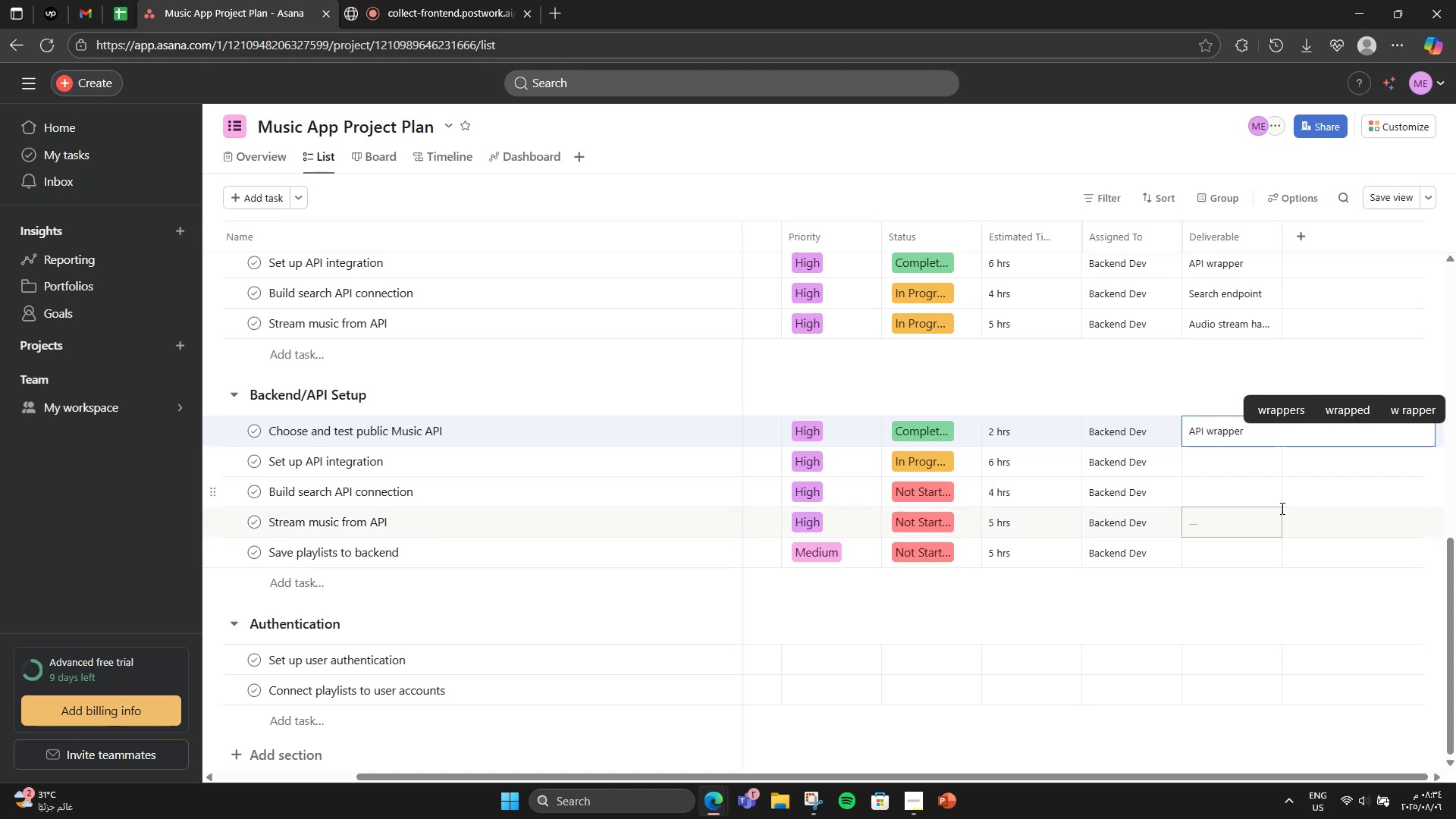 
left_click([1262, 467])
 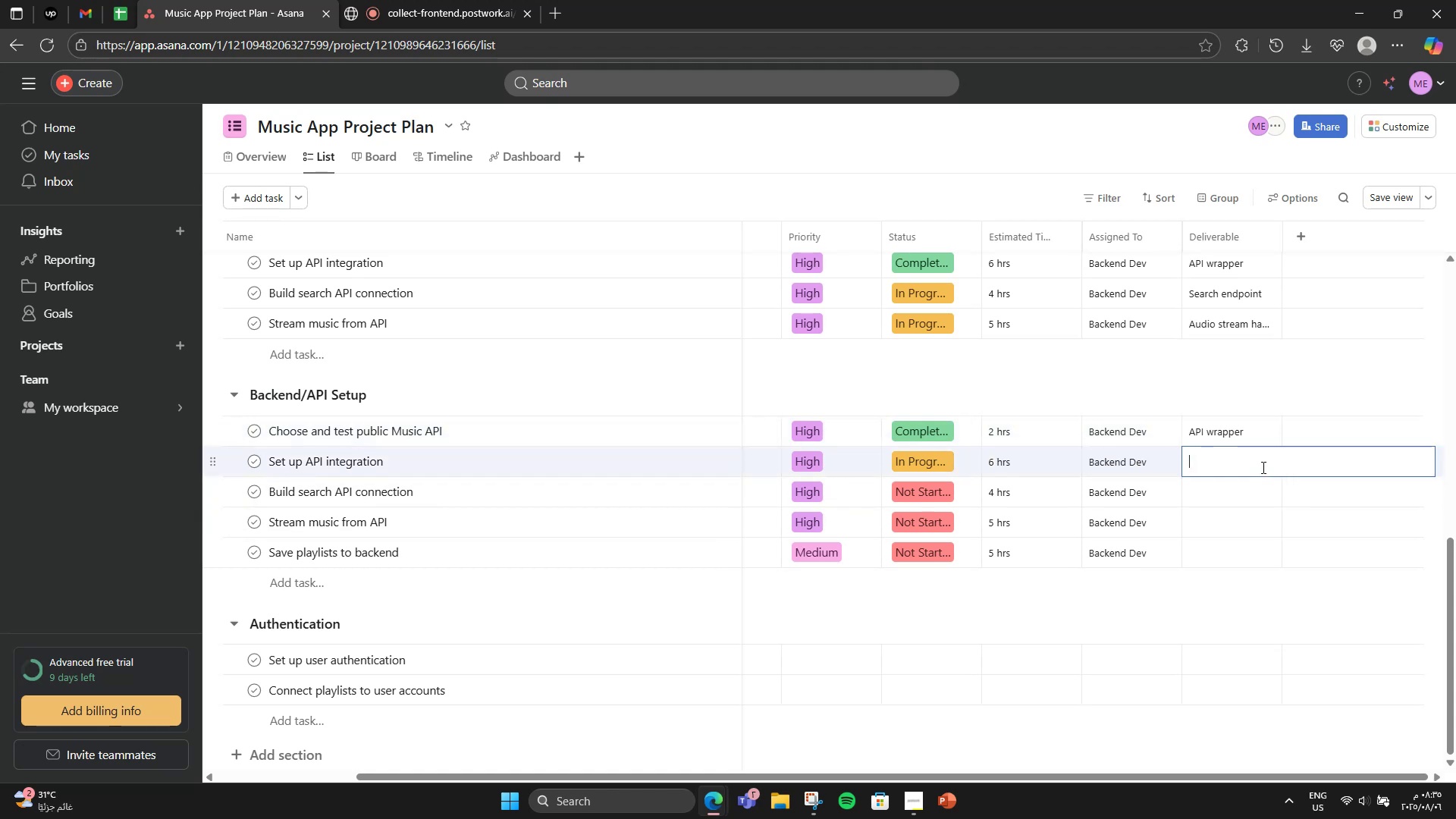 
type(Search endpoints)
key(Backspace)
 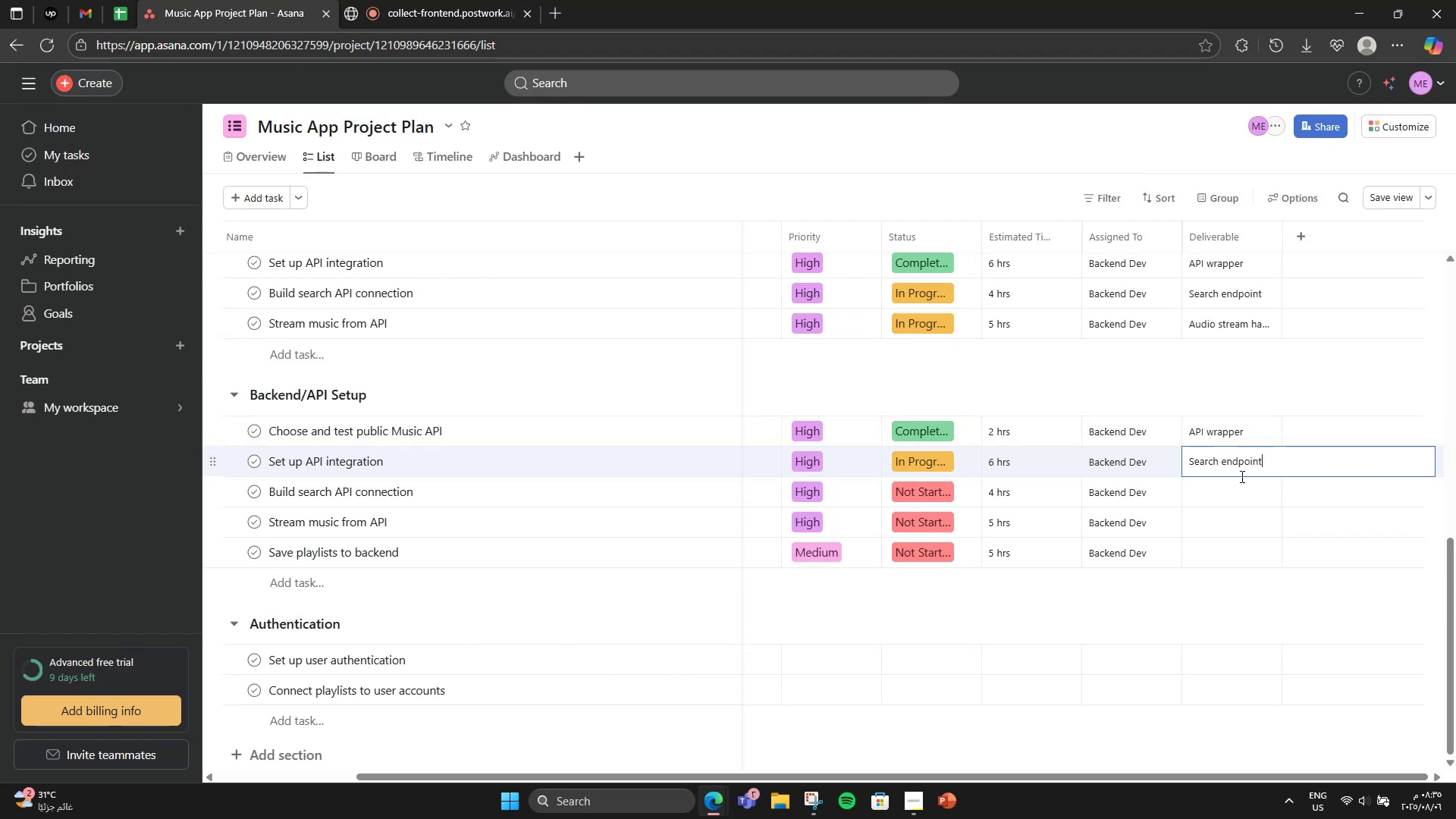 
left_click([1219, 488])
 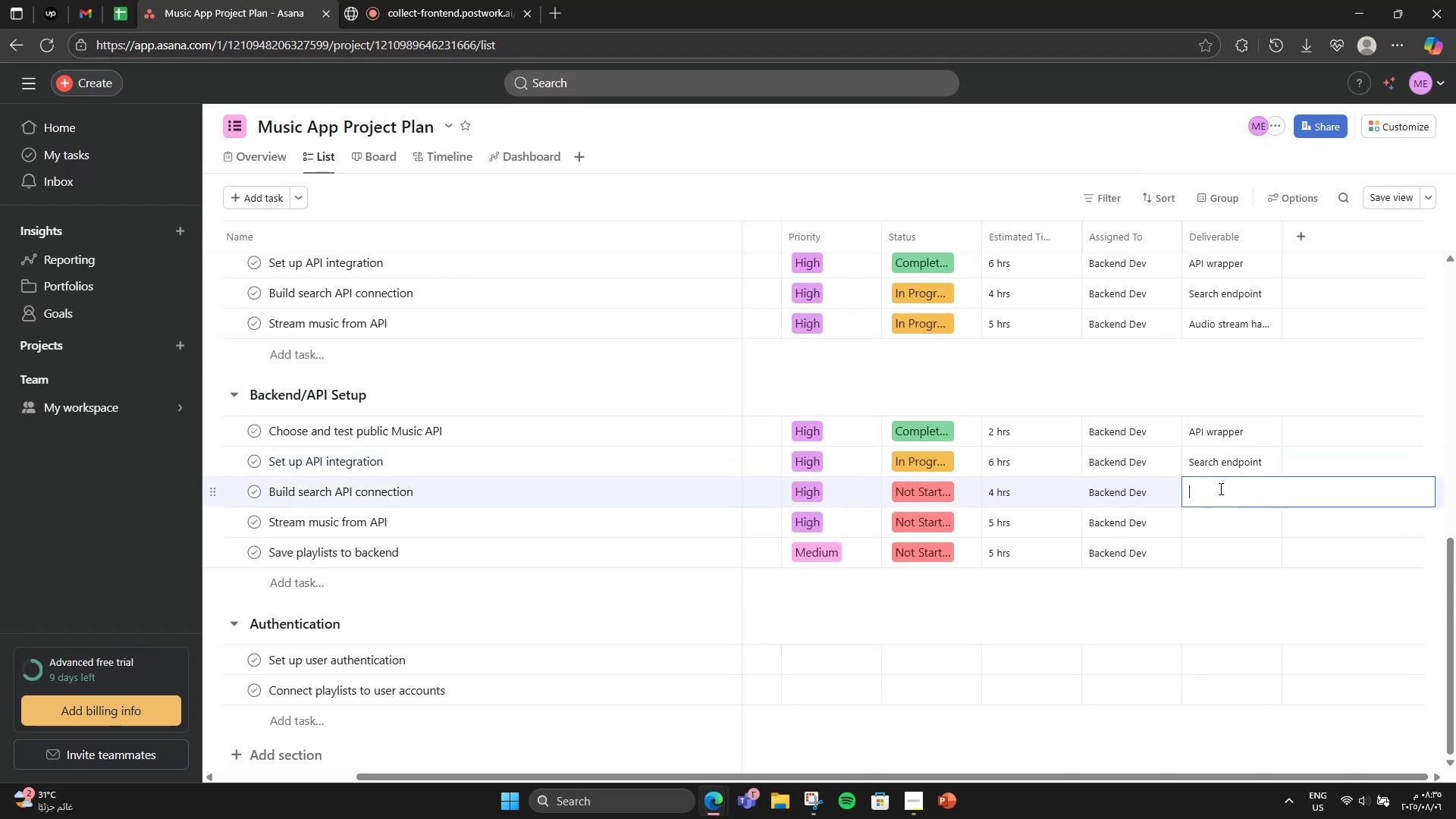 
type(Audio stream handler)
 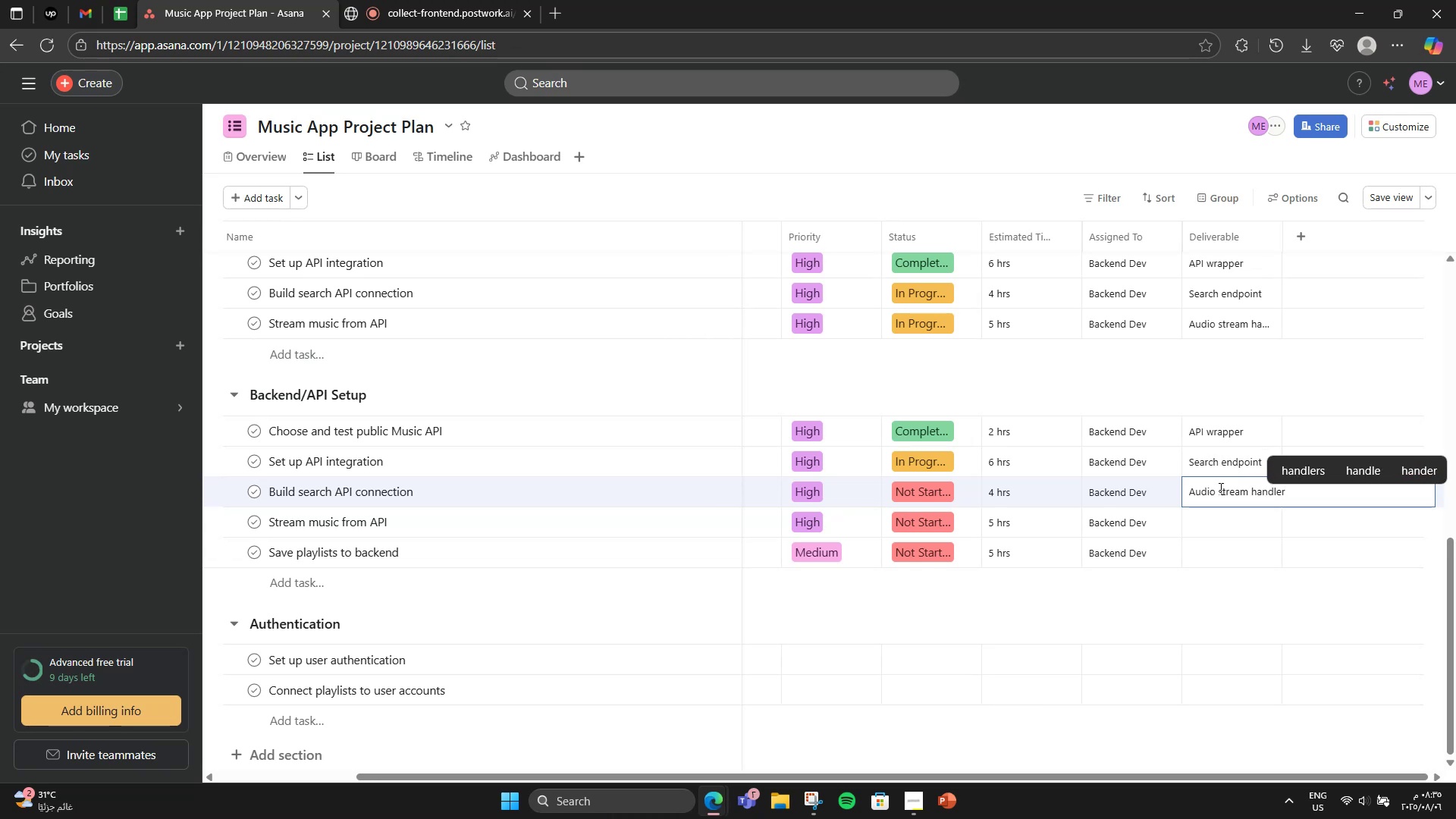 
mouse_move([1154, 461])
 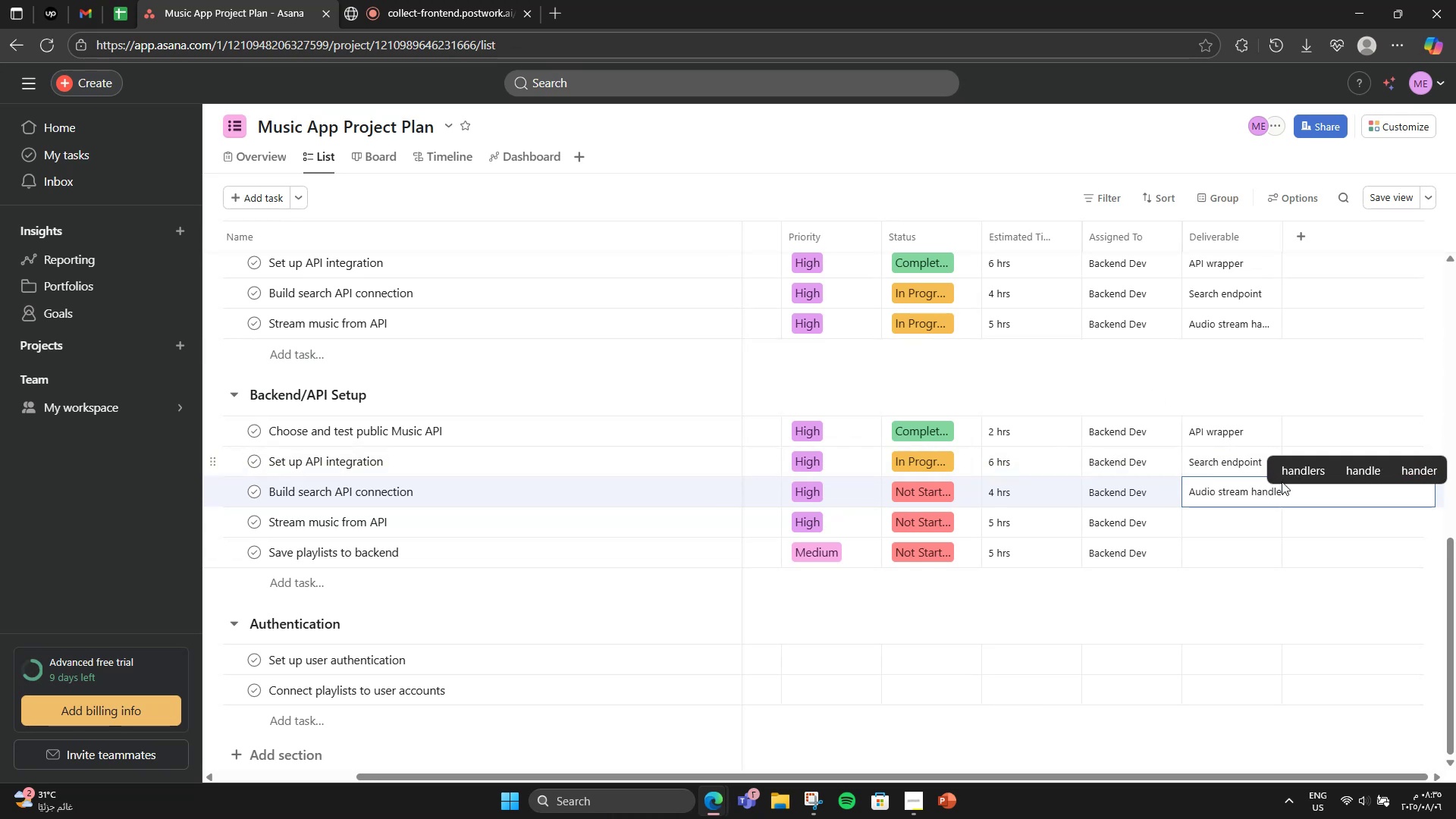 
left_click([1257, 487])
 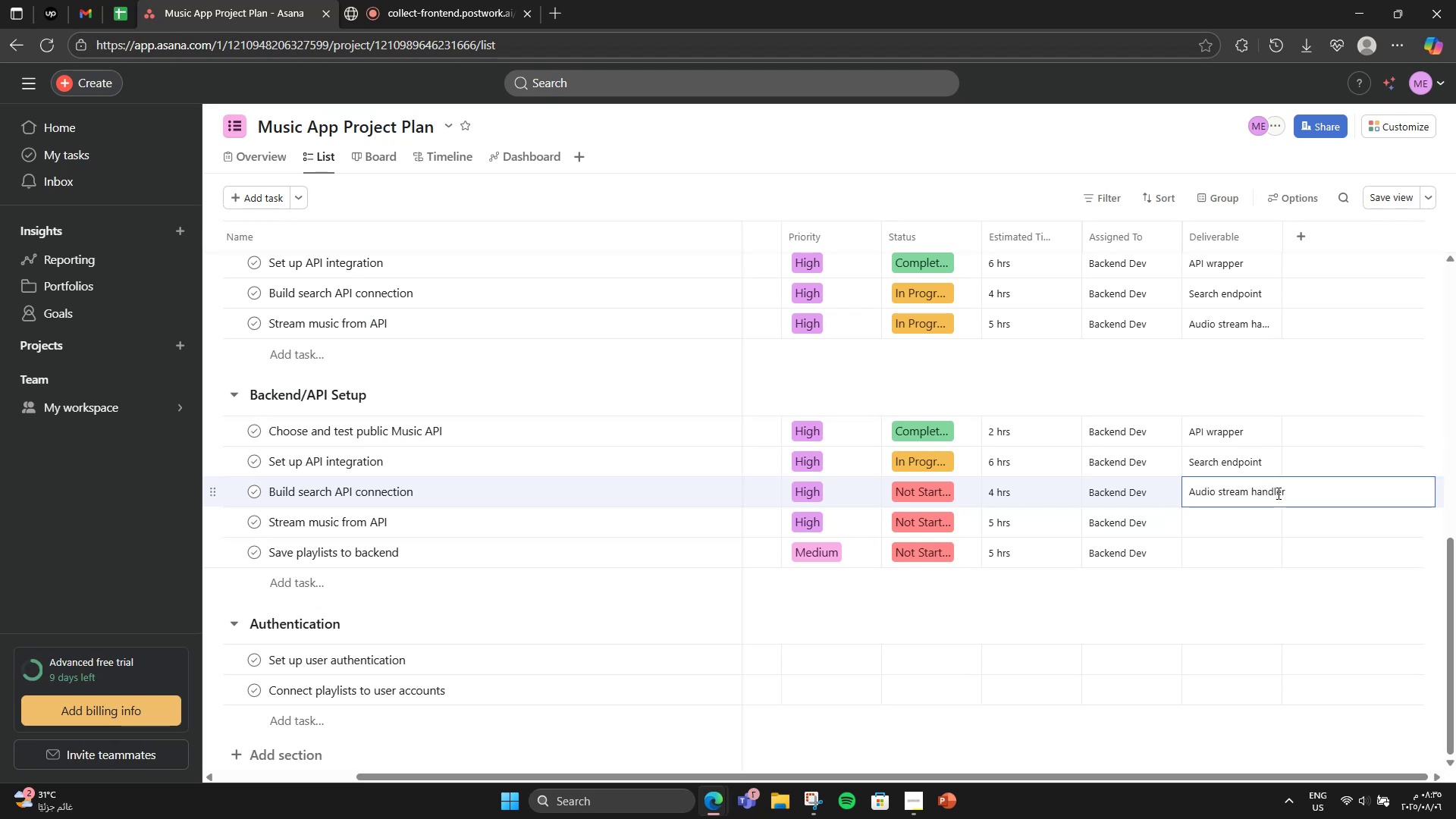 
left_click_drag(start_coordinate=[1285, 493], to_coordinate=[1176, 419])
 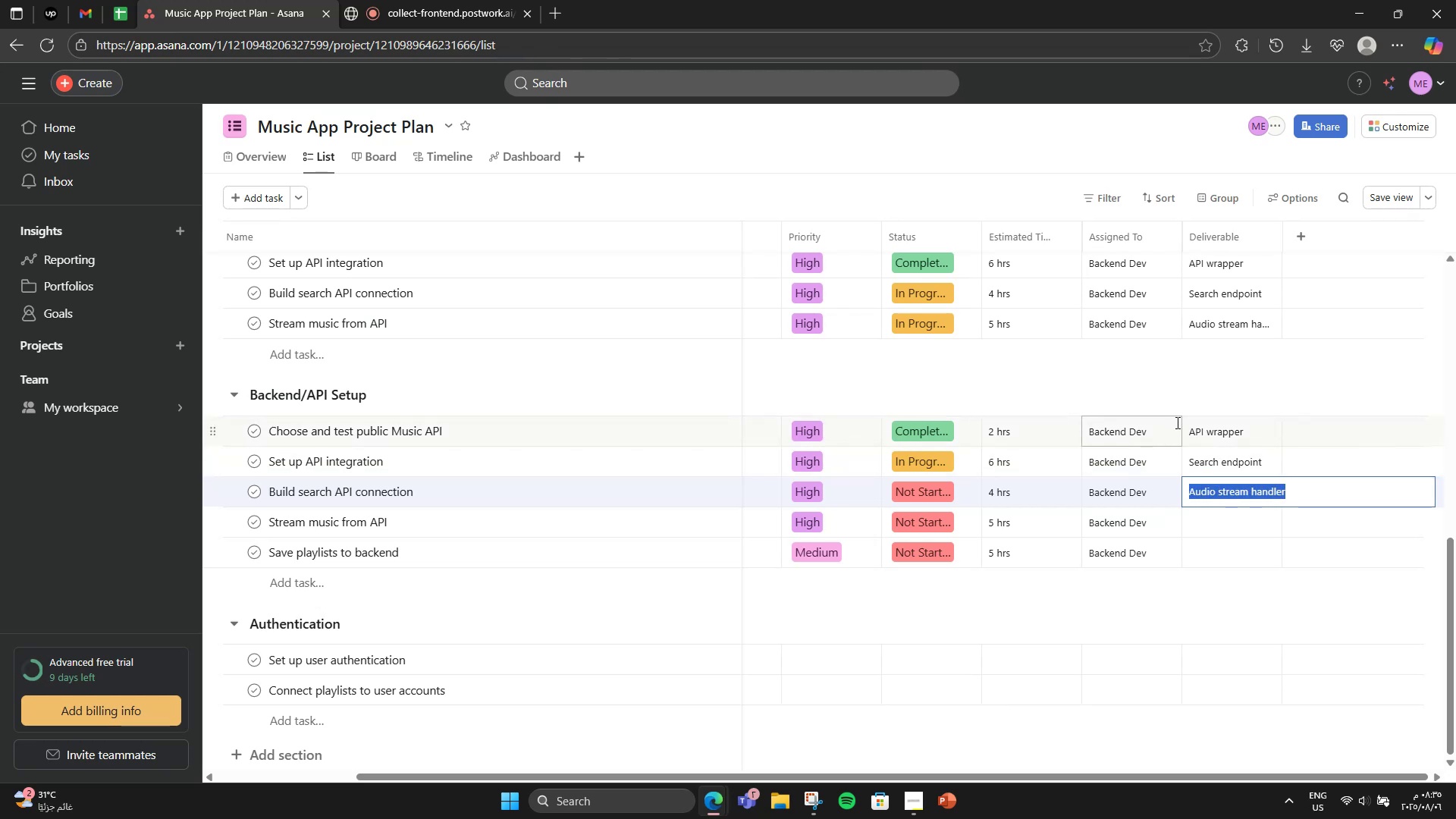 
key(Control+X)
 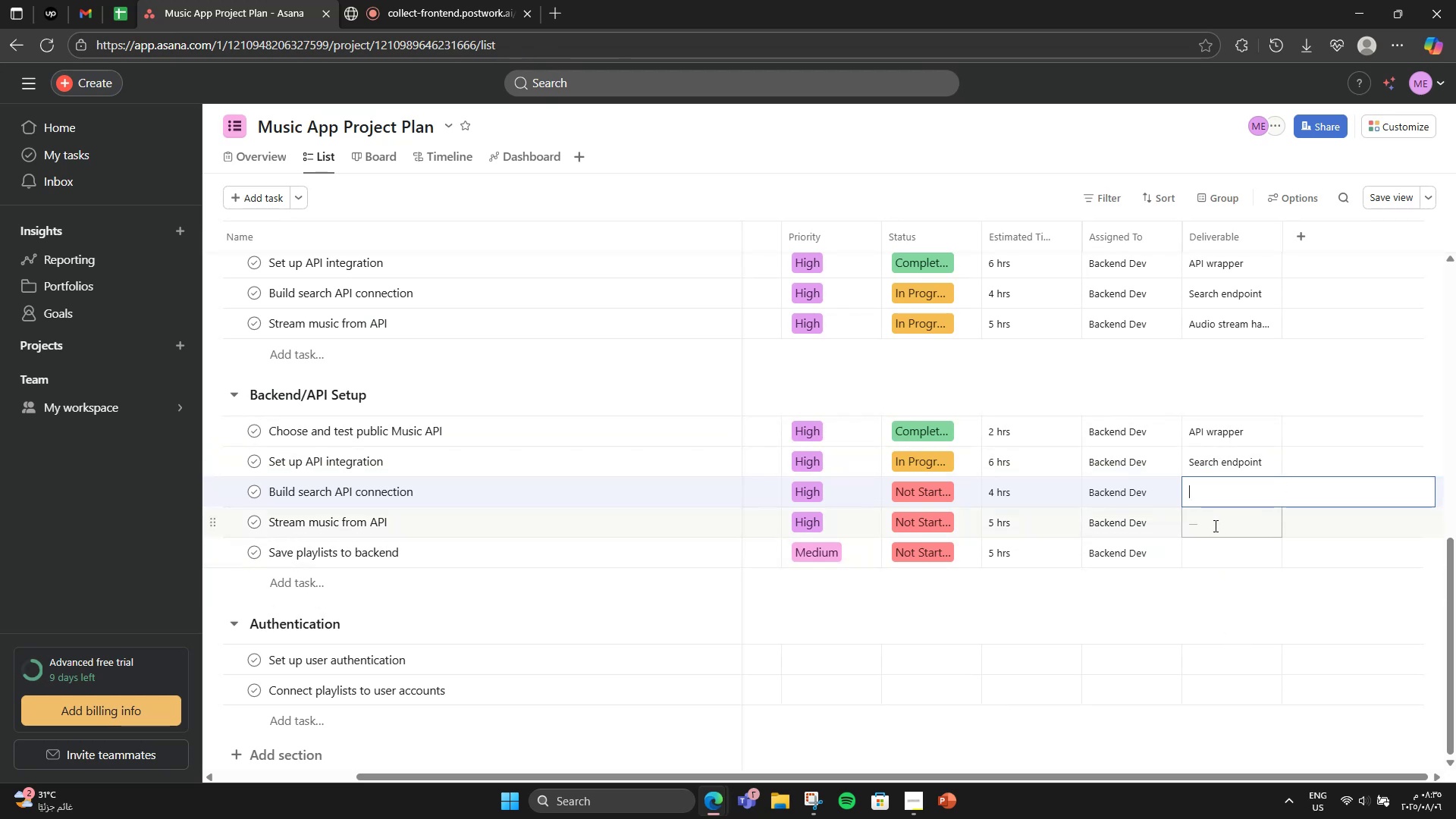 
left_click([1214, 526])
 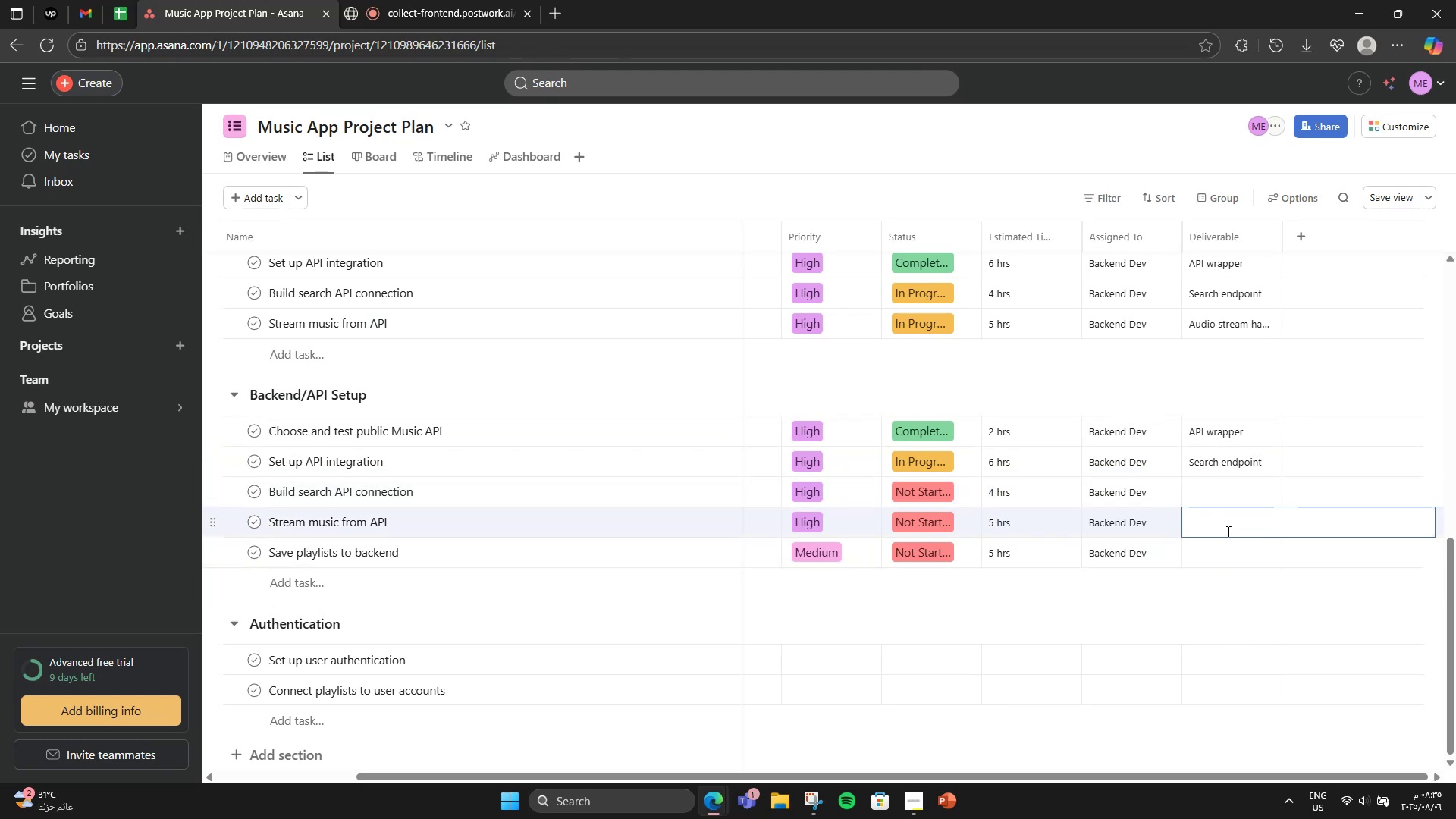 
key(Control+V)
 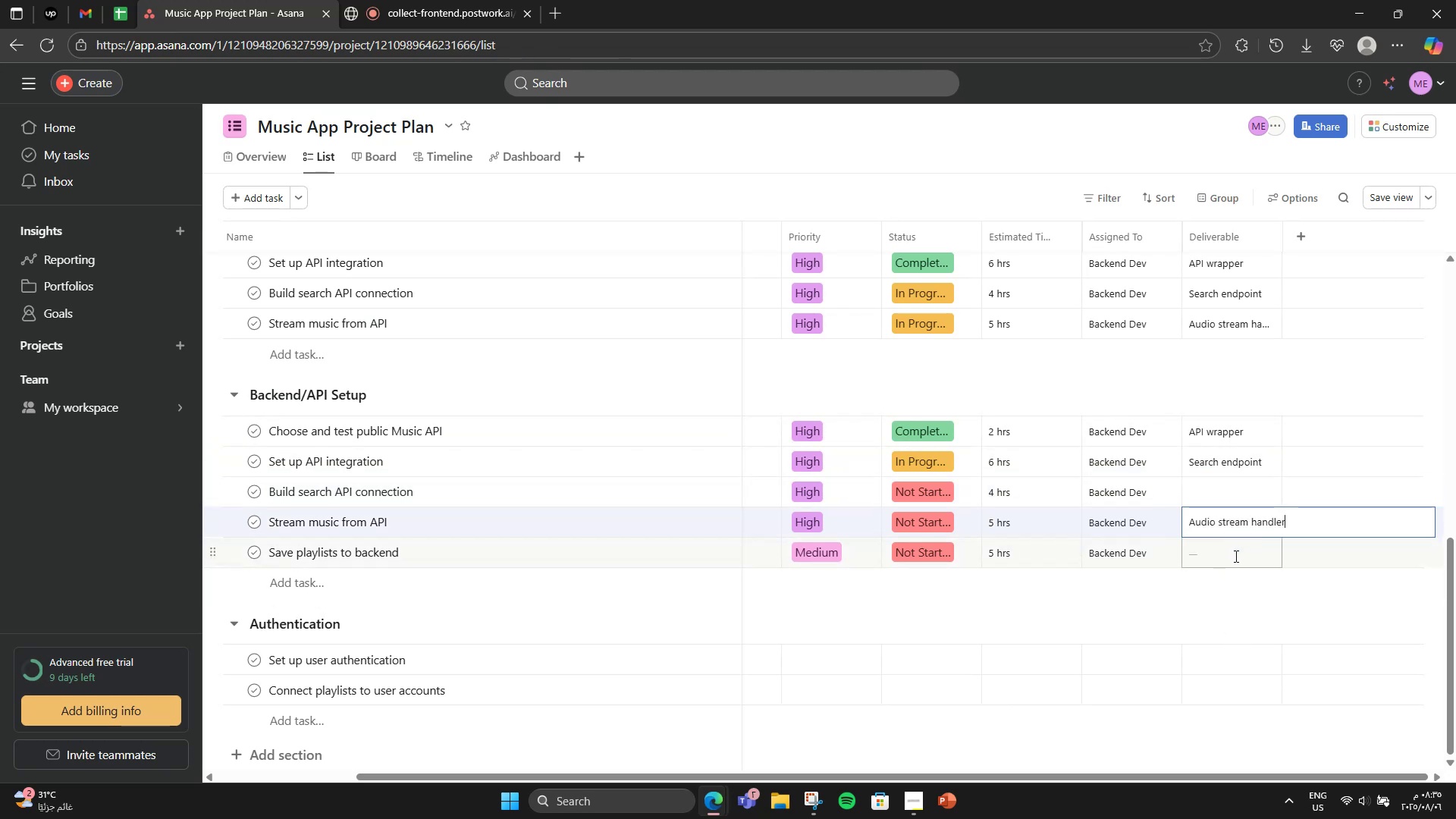 
left_click([1235, 556])
 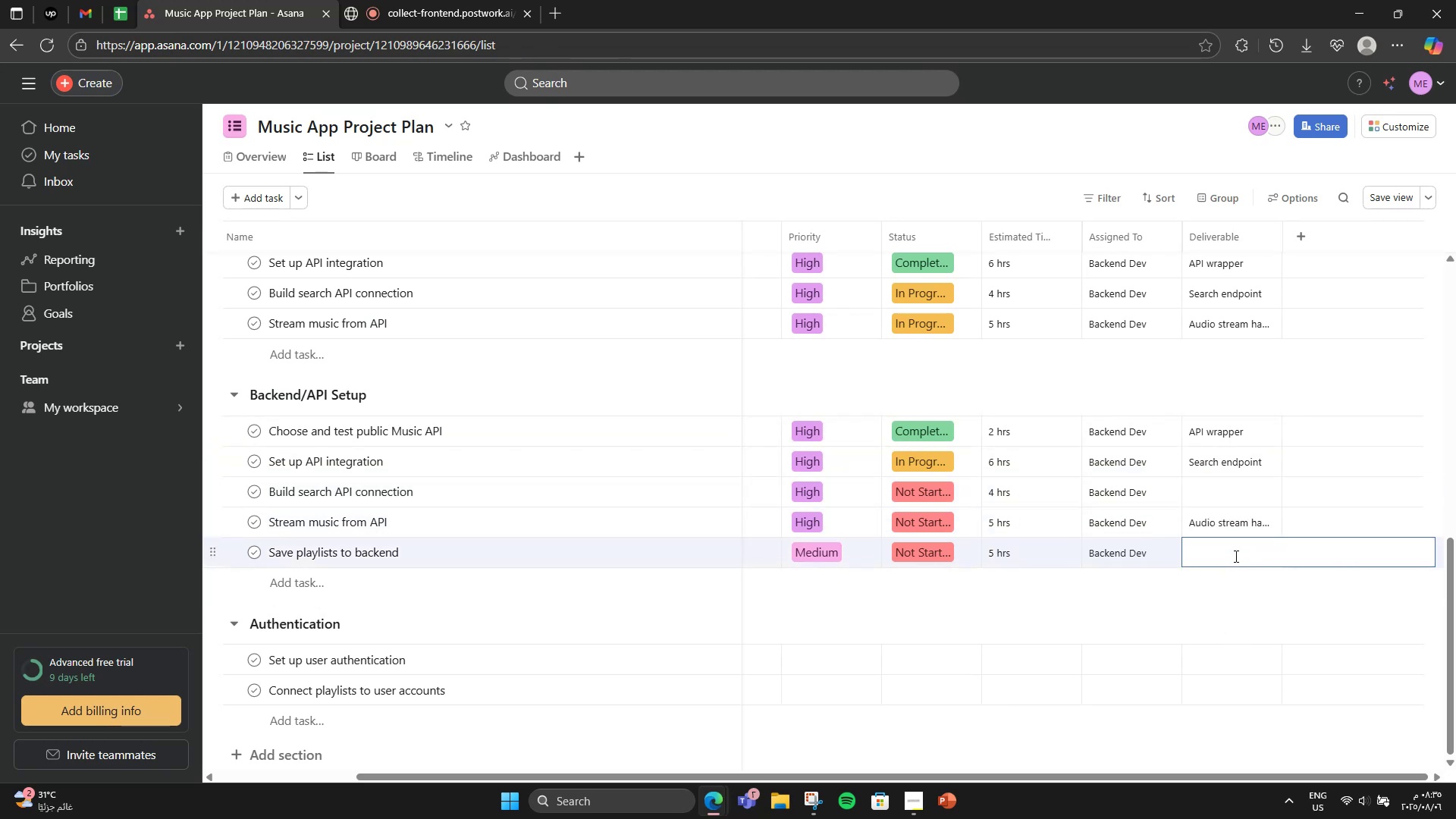 
type(Playlist API)
 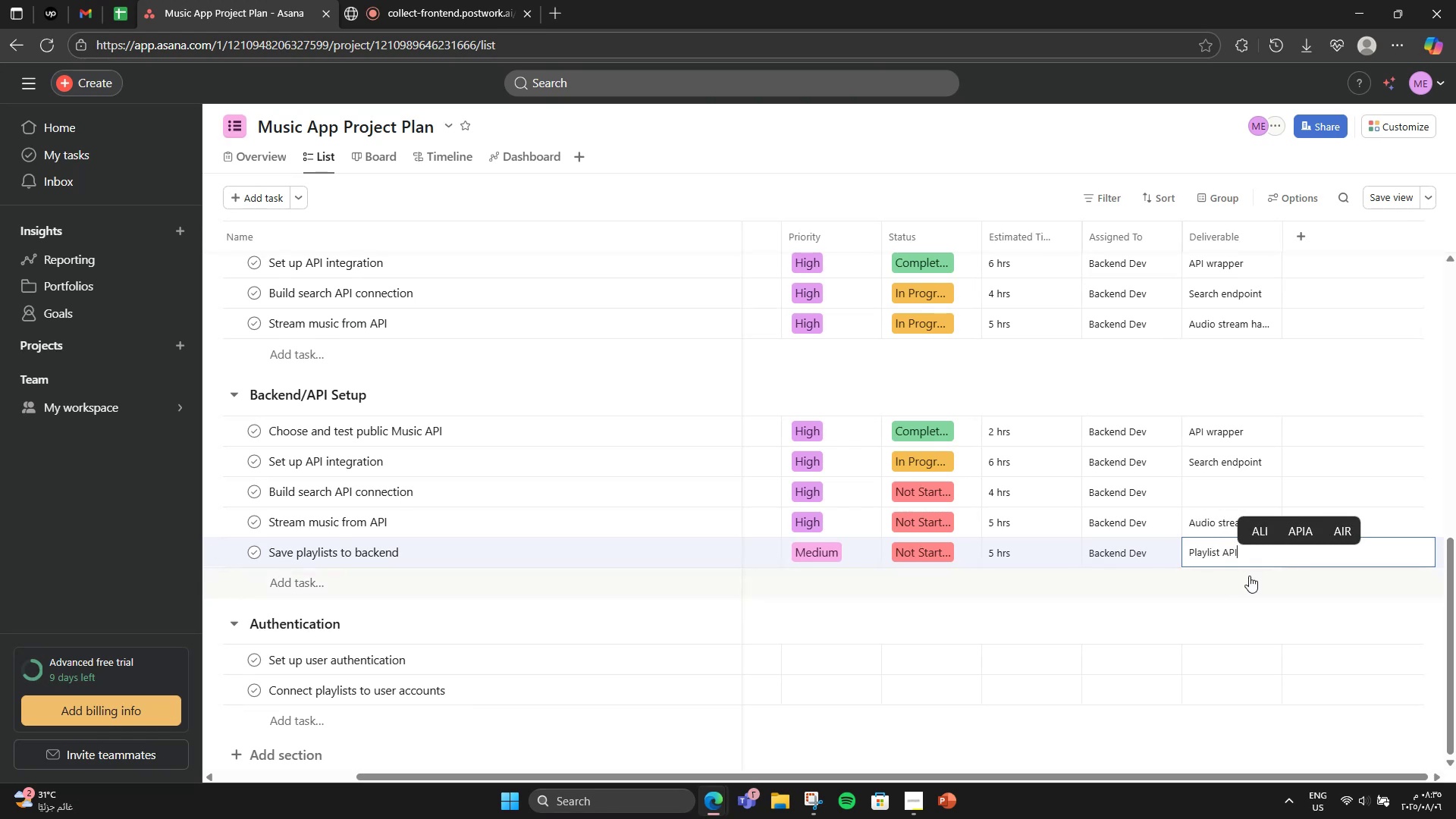 
left_click([1262, 609])
 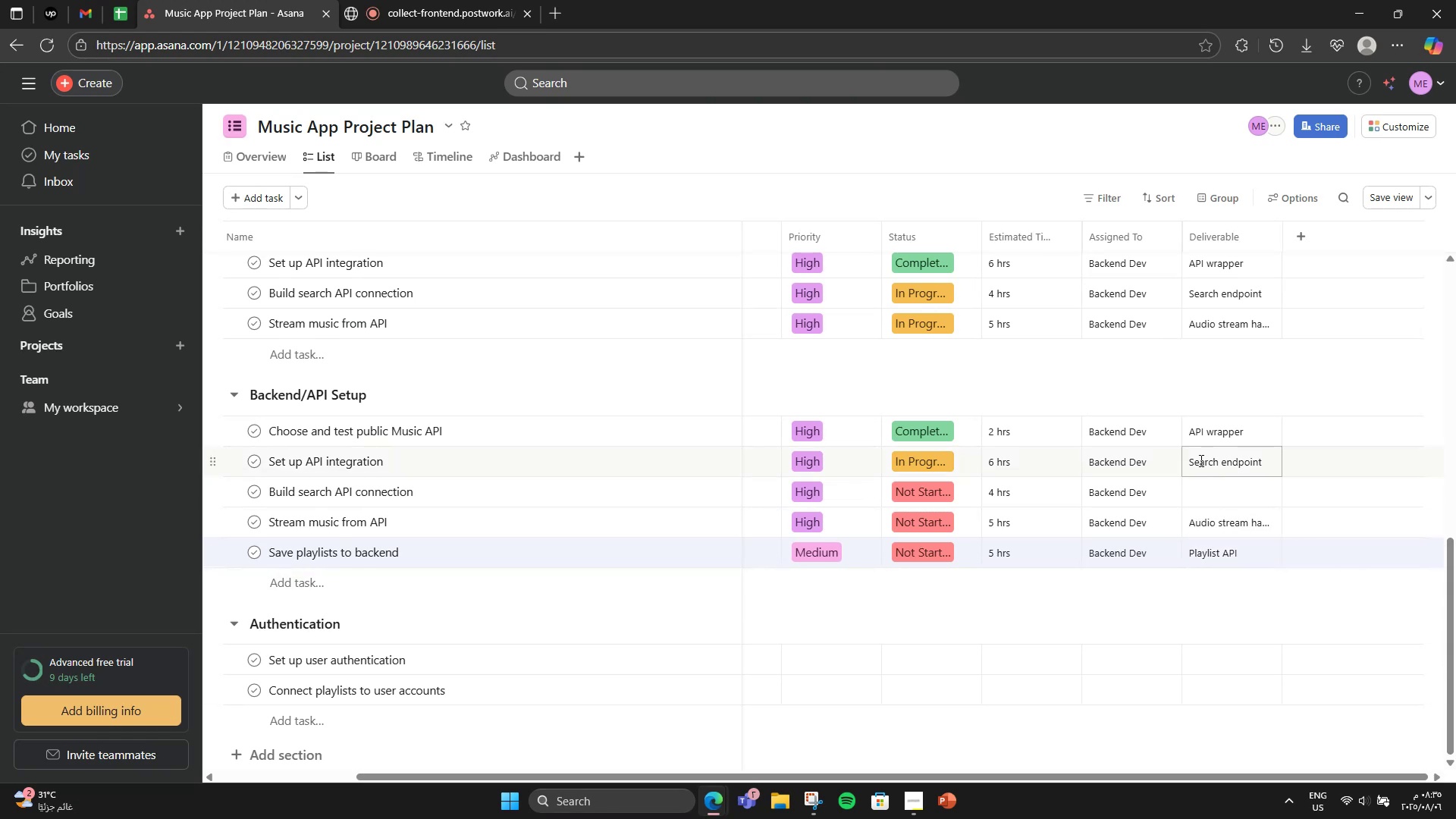 
double_click([1200, 460])
 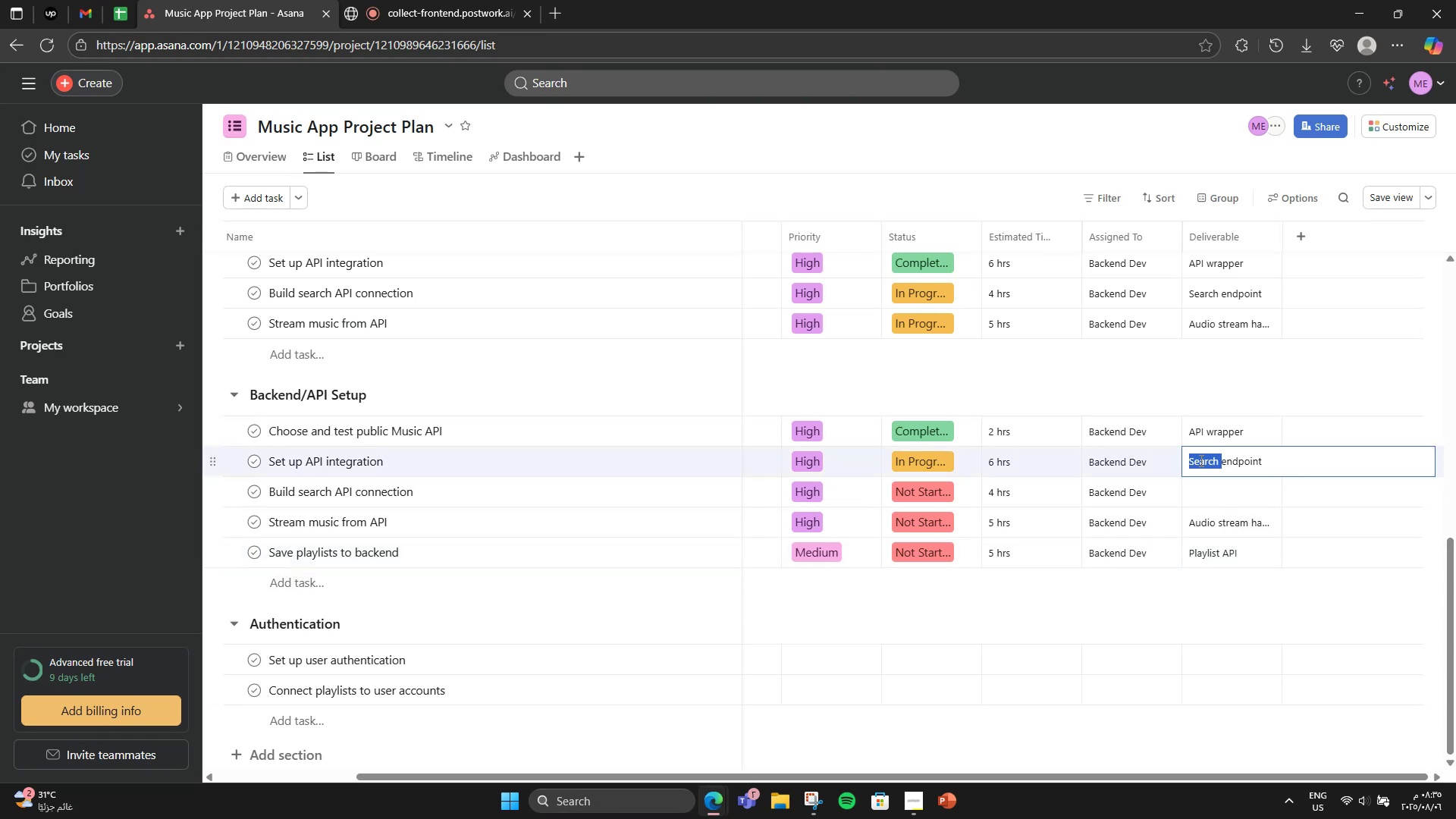 
triple_click([1200, 460])
 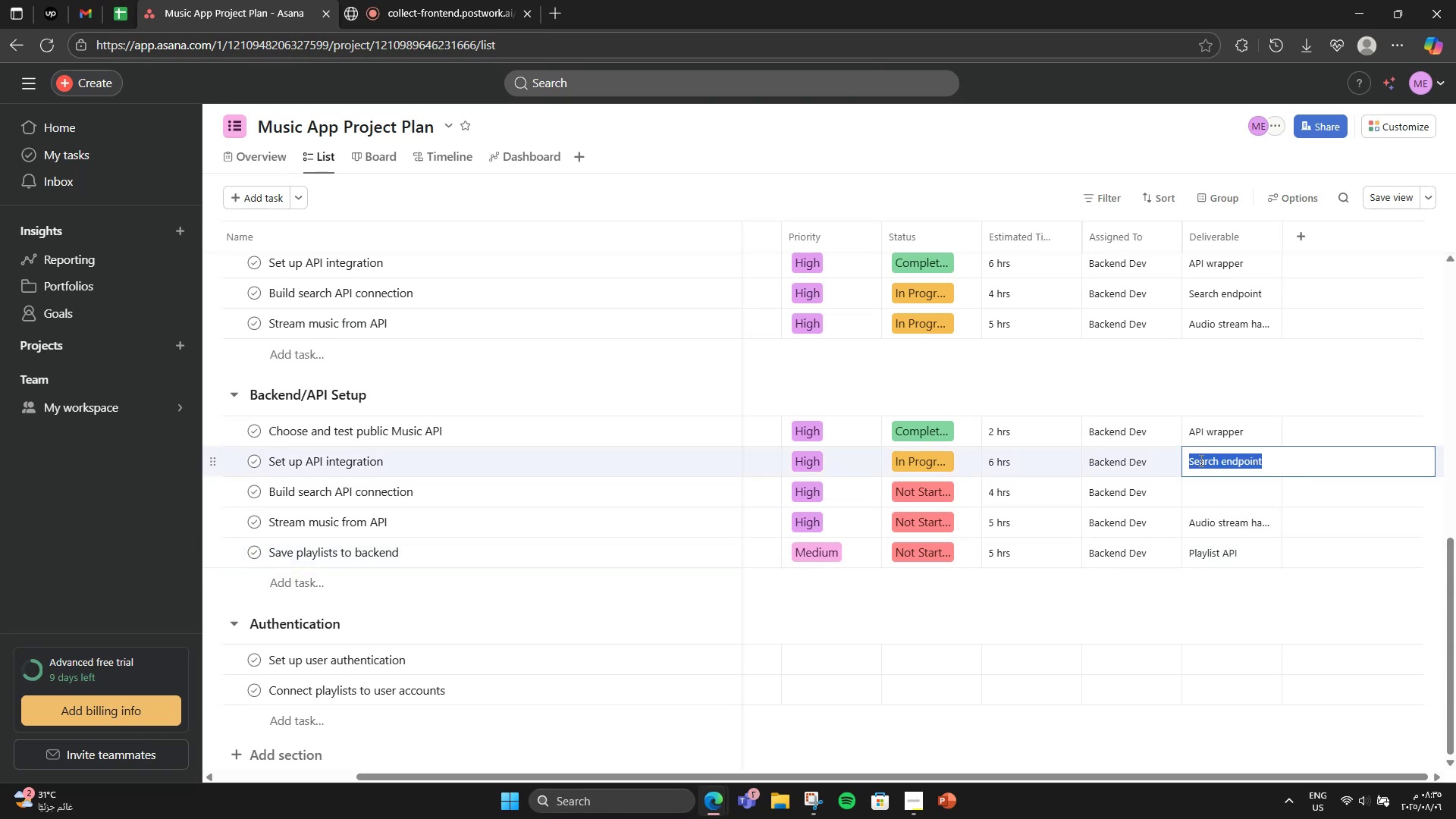 
key(Control+X)
 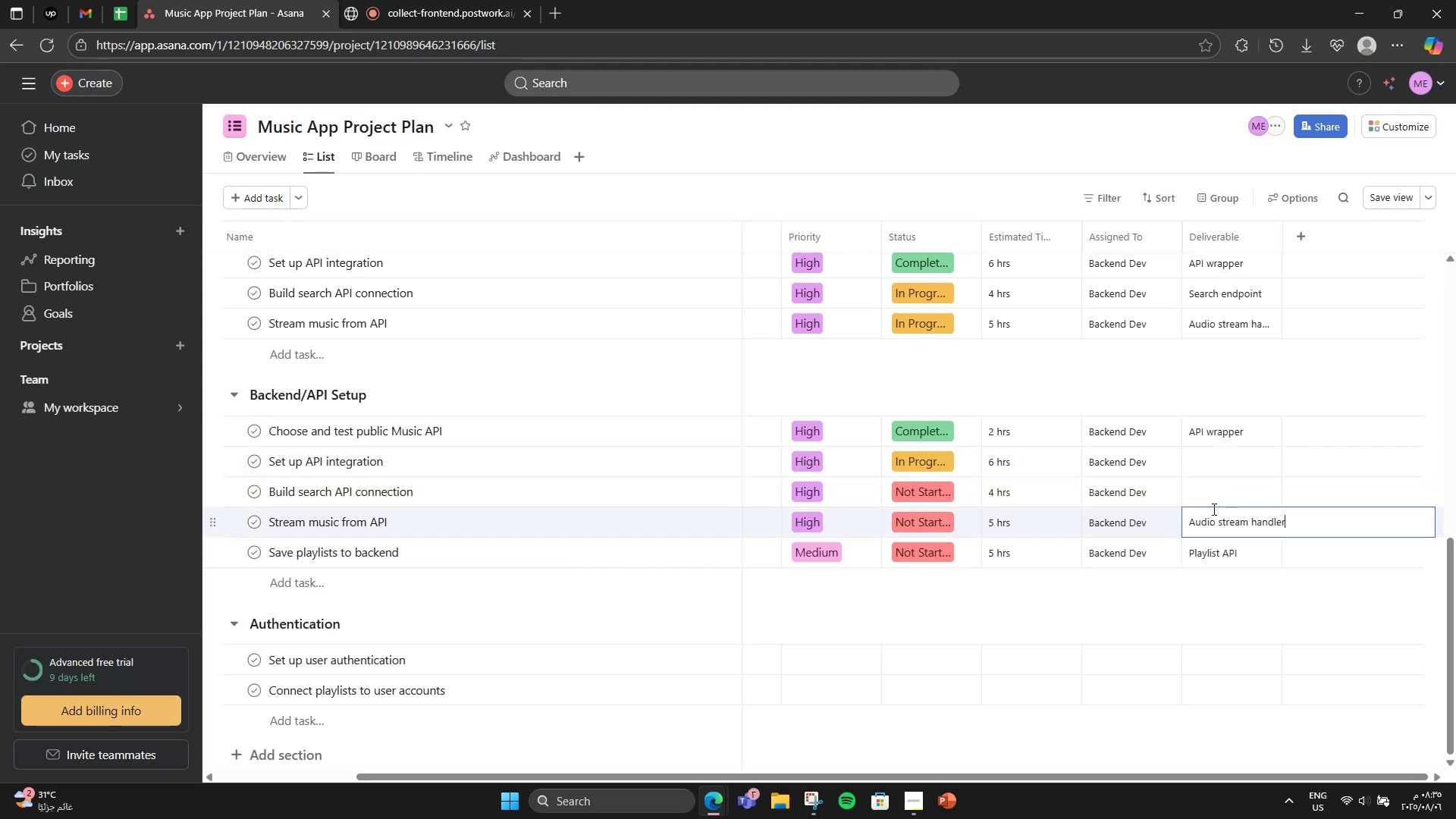 
double_click([1214, 503])
 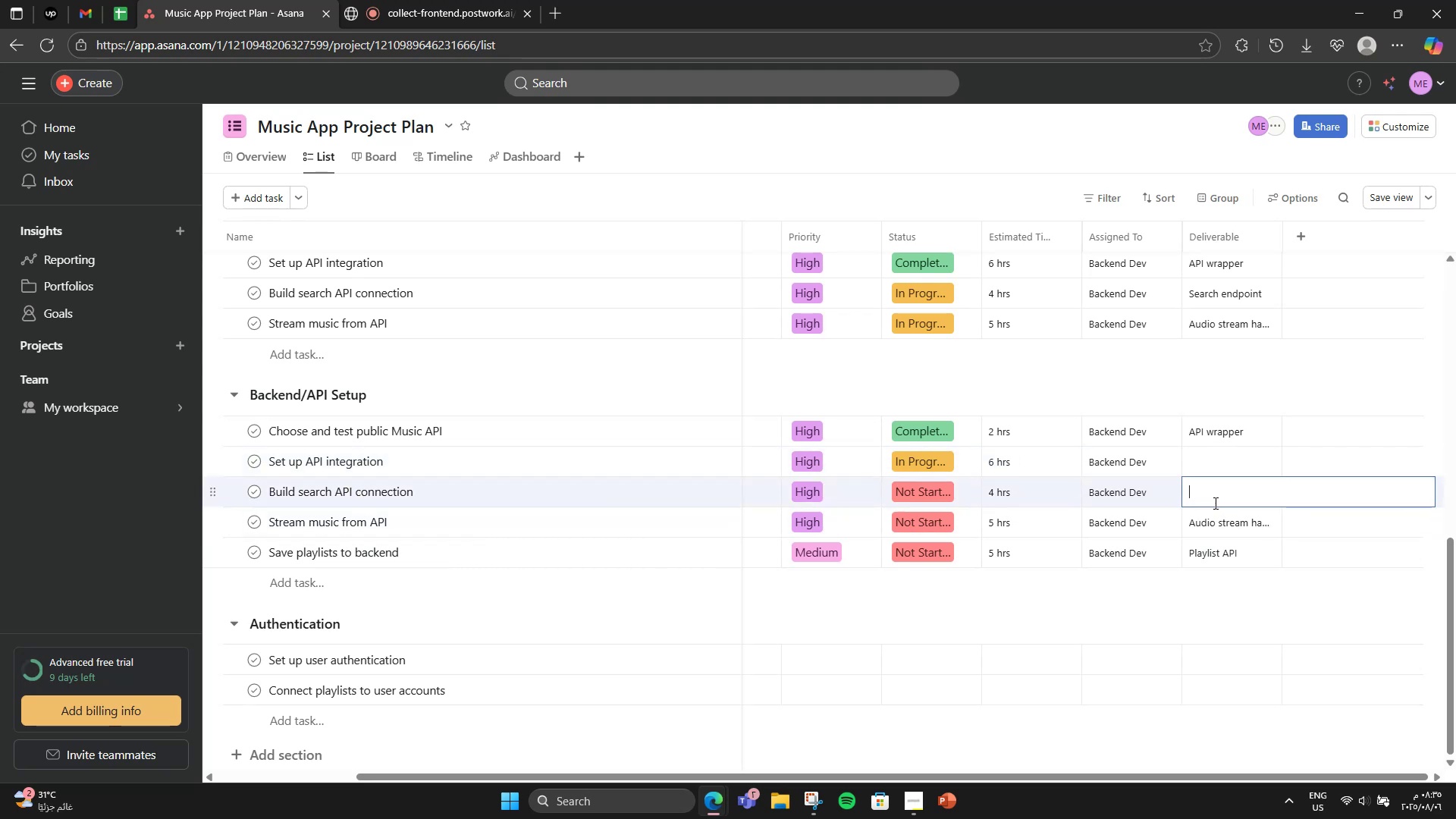 
key(Control+V)
 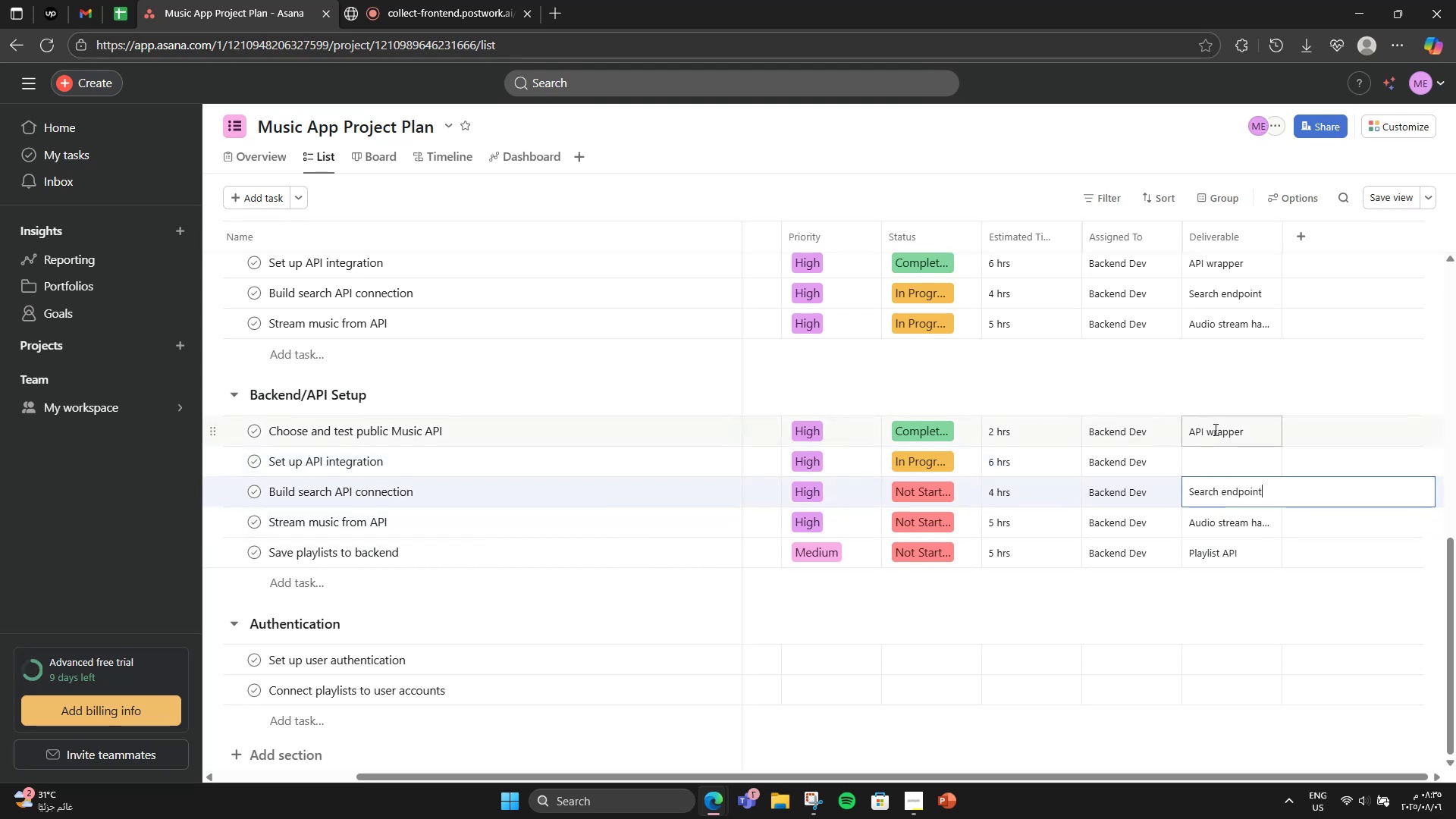 
left_click([1214, 429])
 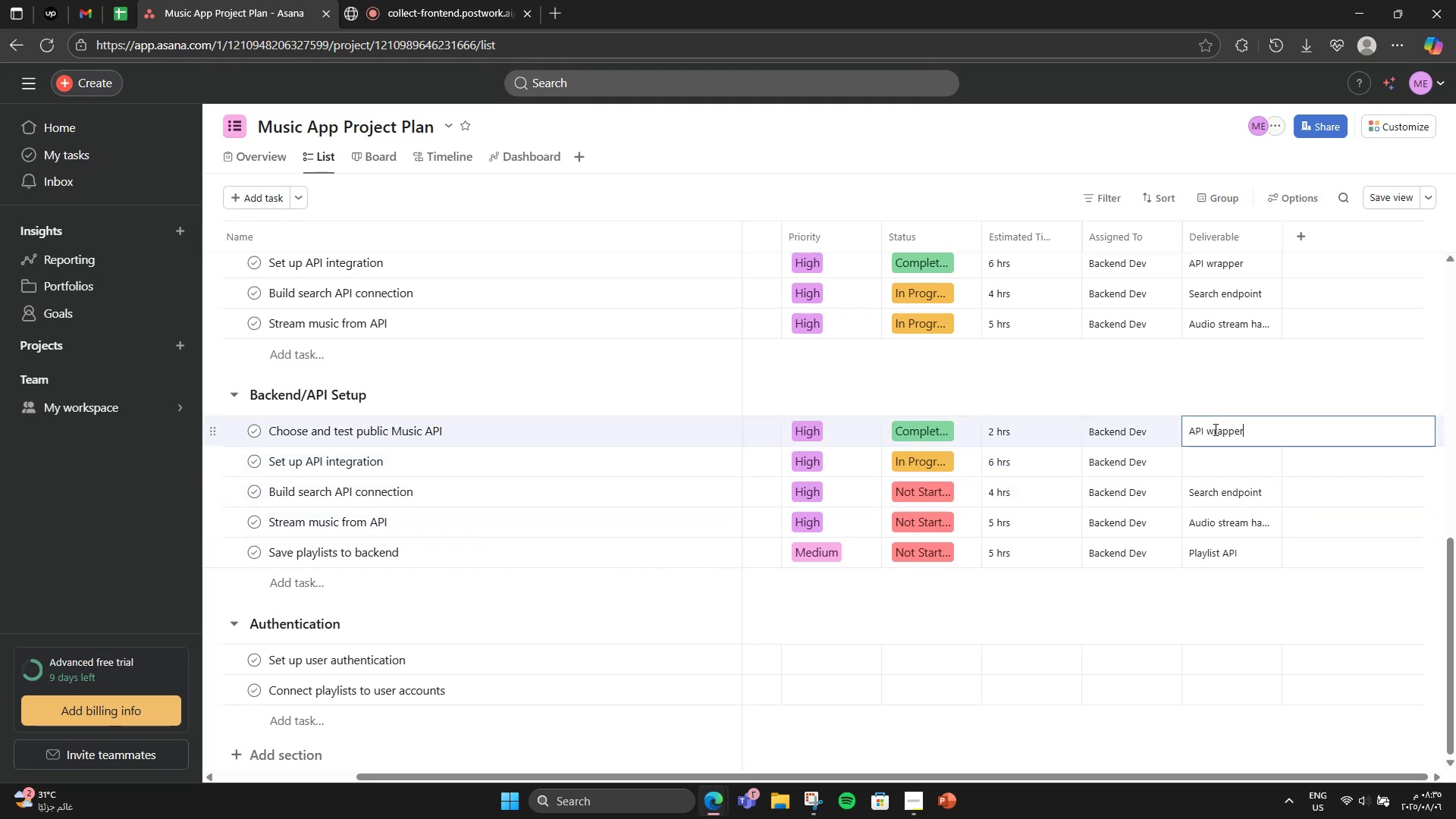 
double_click([1214, 429])
 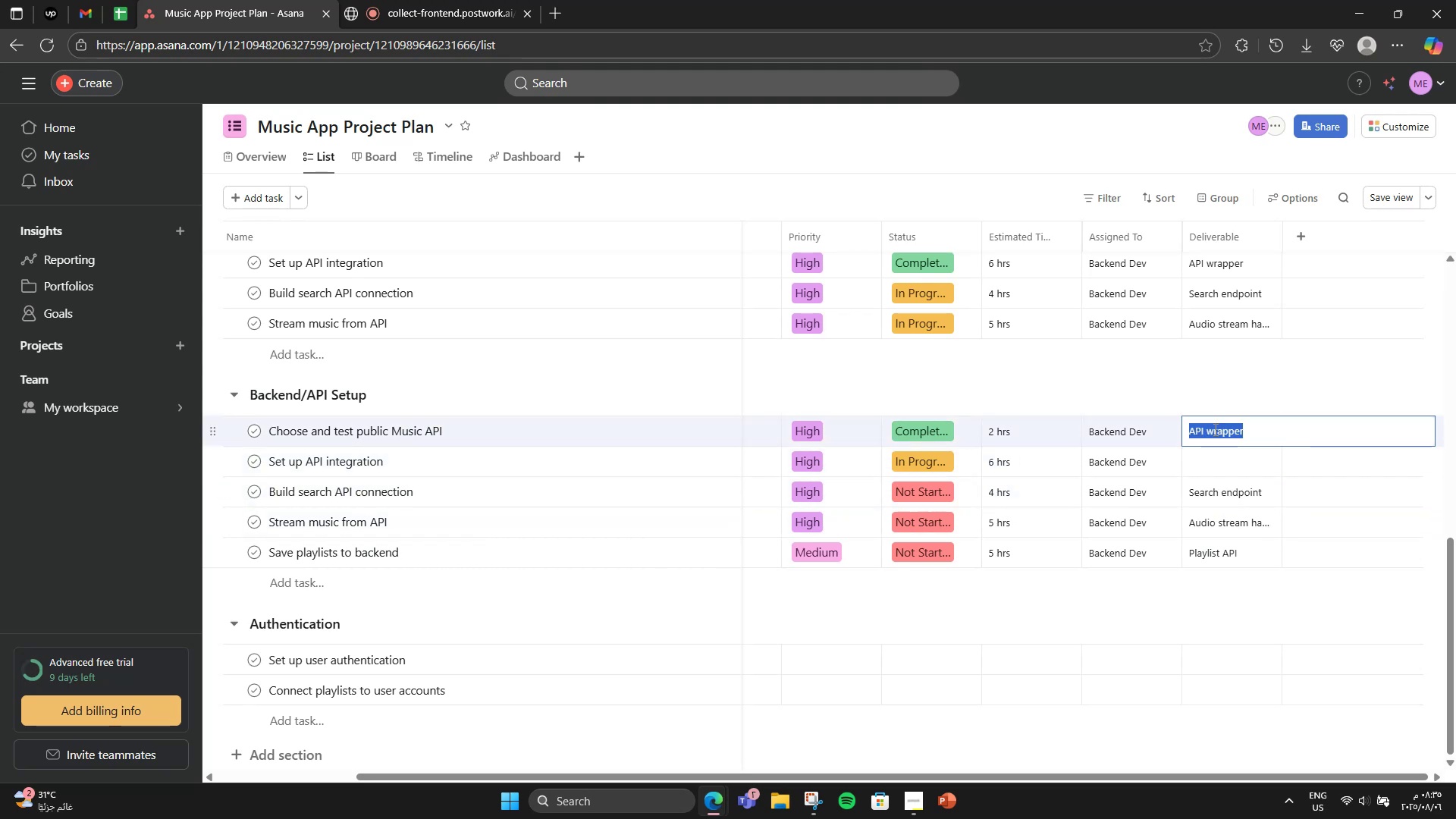 
triple_click([1214, 429])
 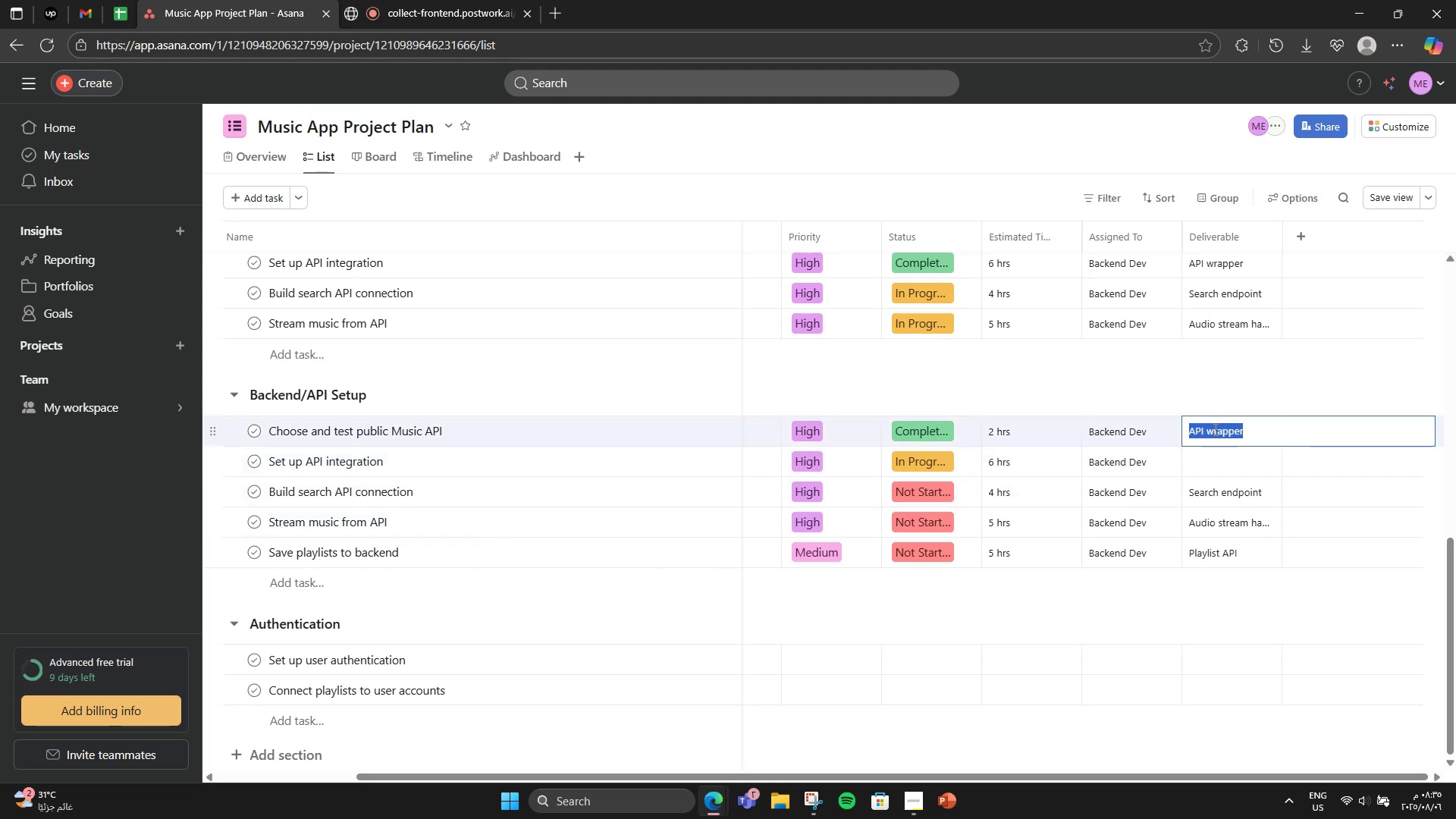 
key(Control+A)
 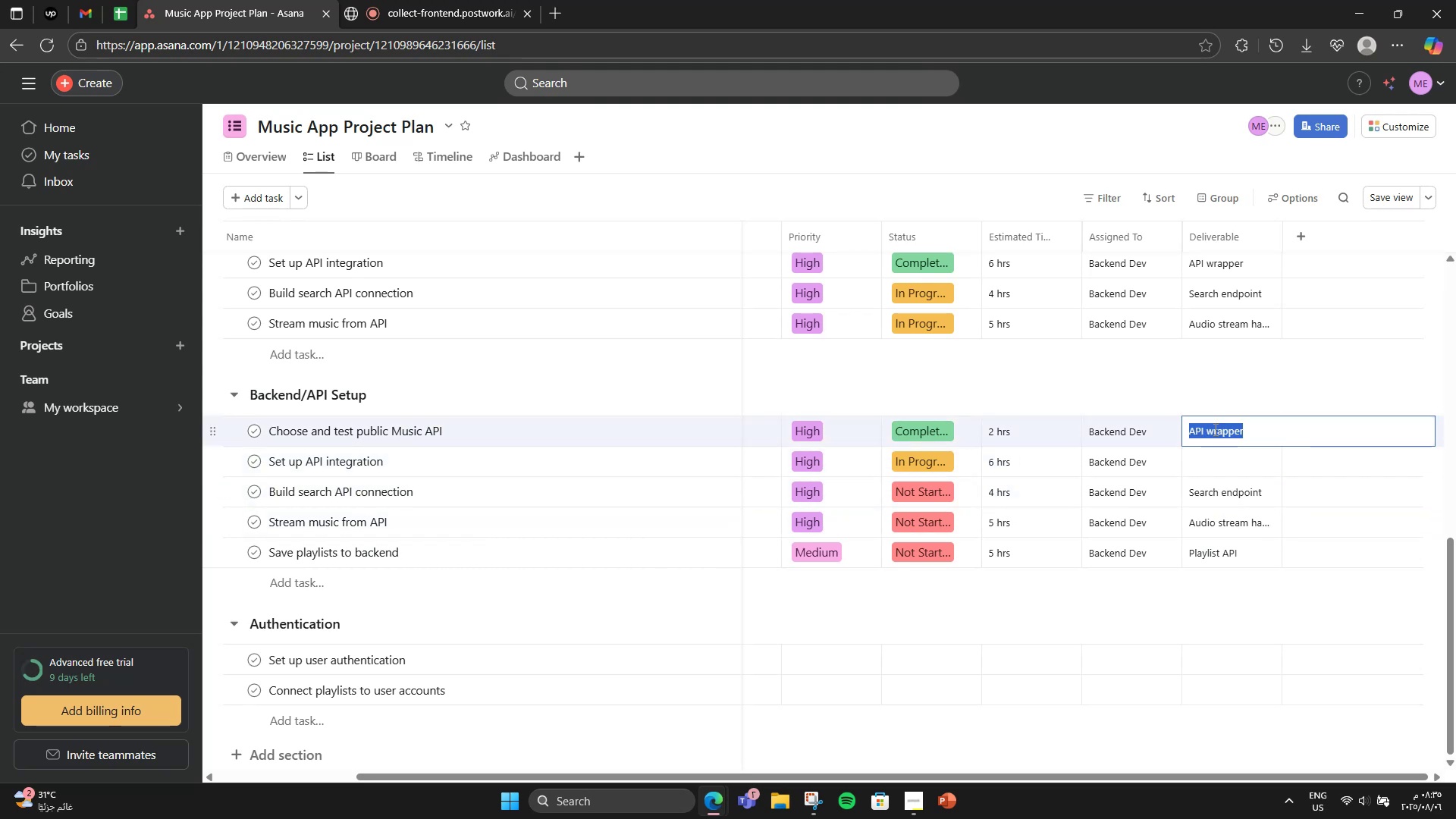 
key(Control+X)
 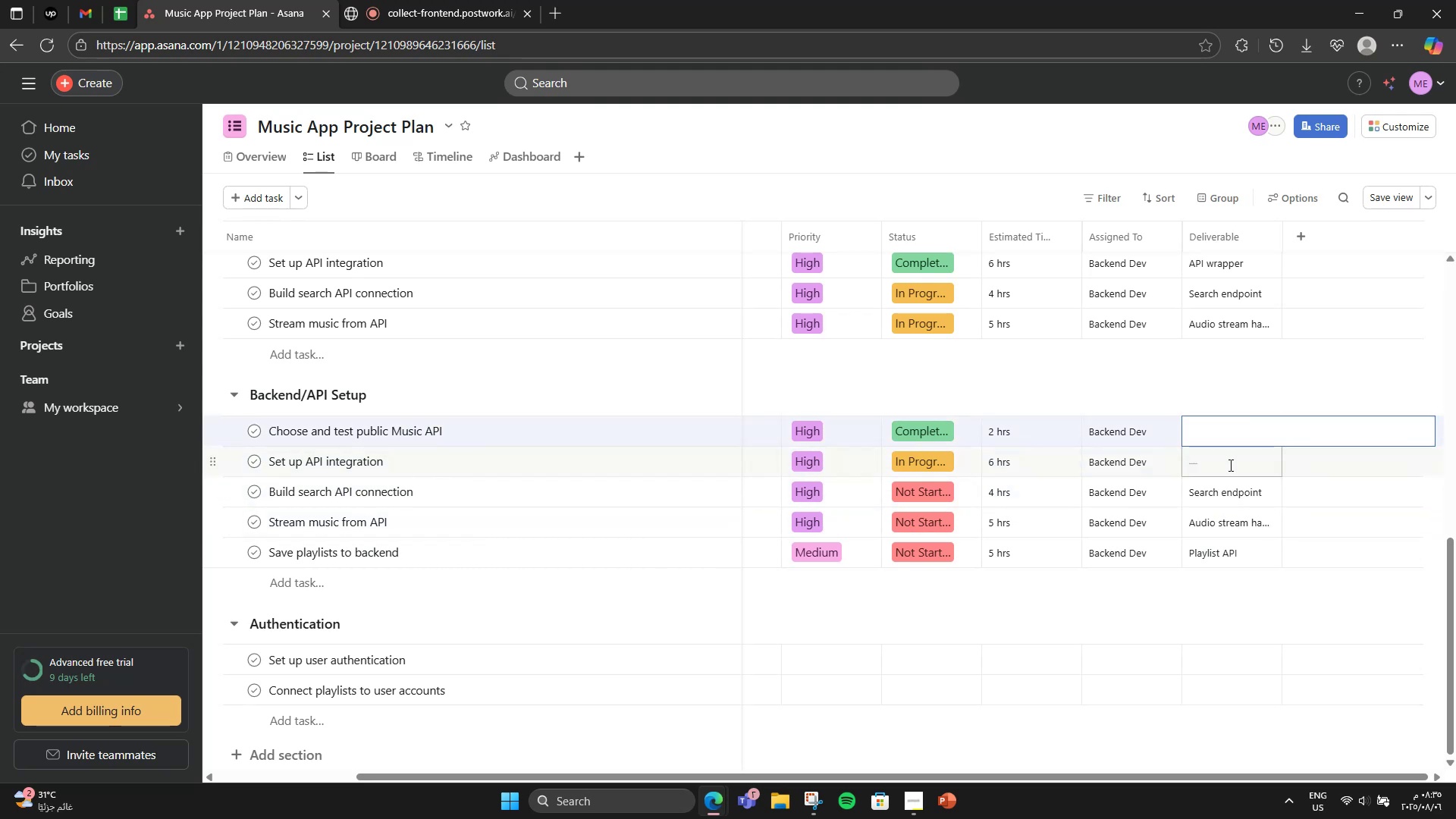 
left_click([1229, 465])
 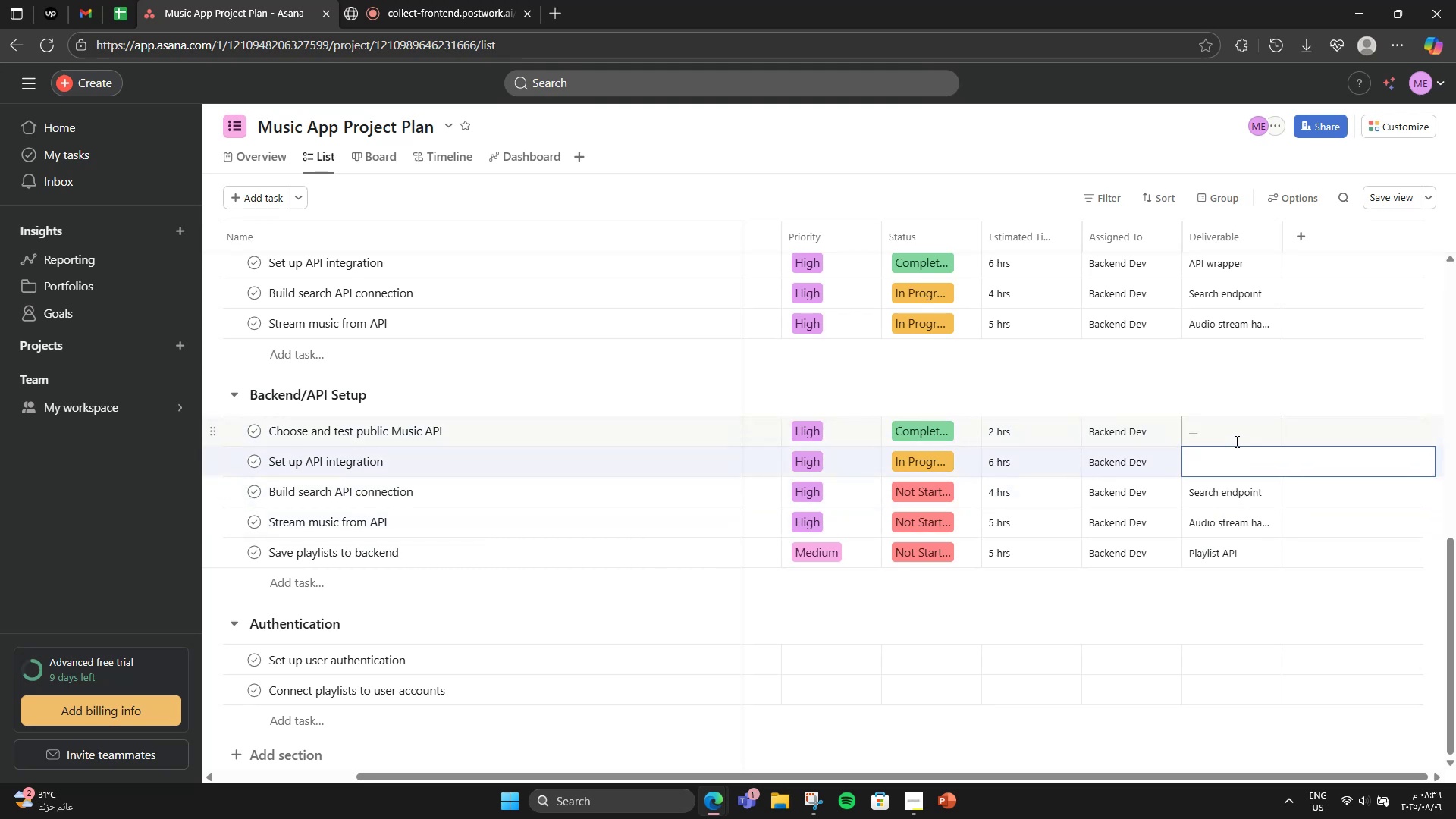 
left_click([1232, 470])
 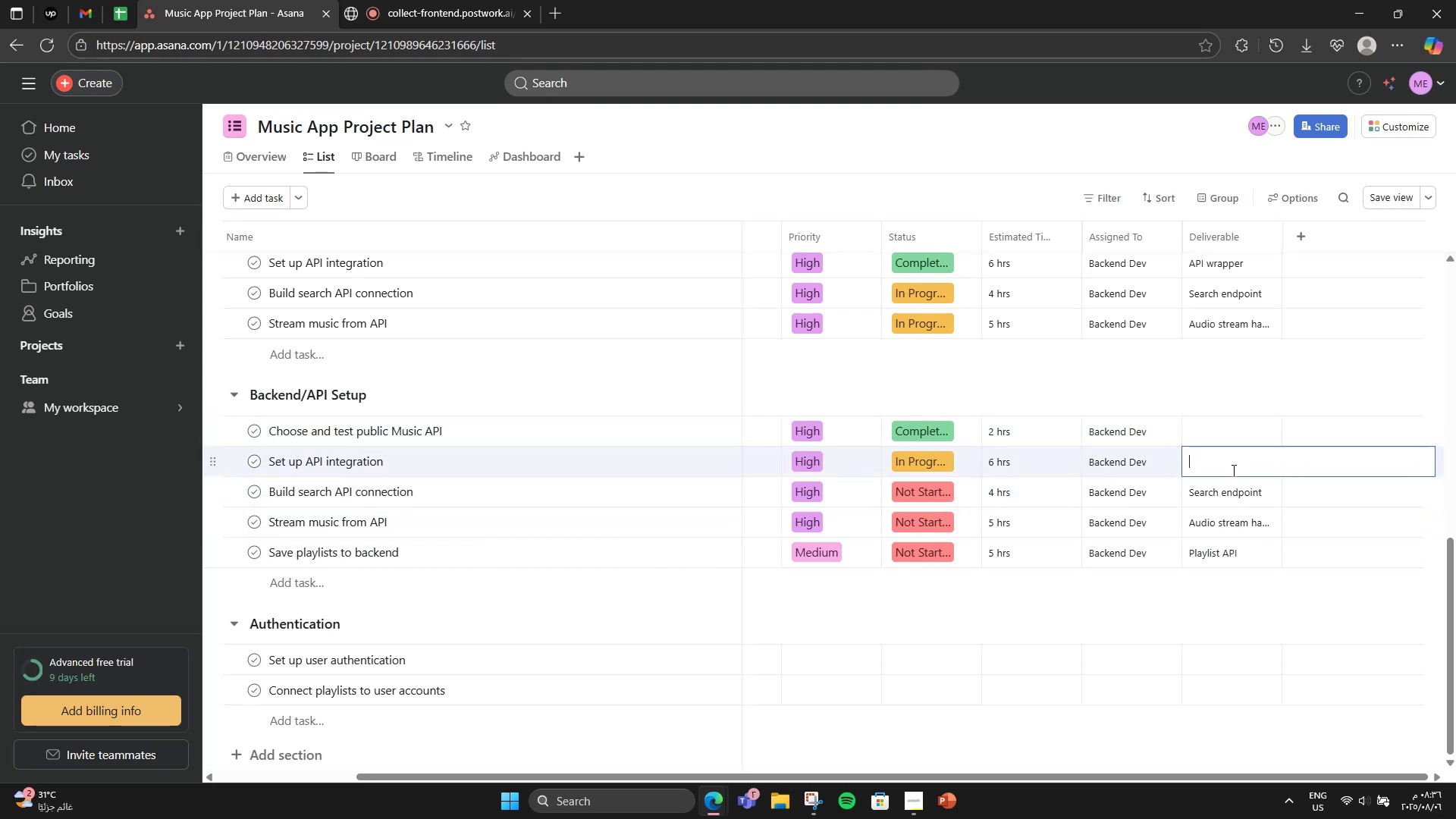 
key(Control+V)
 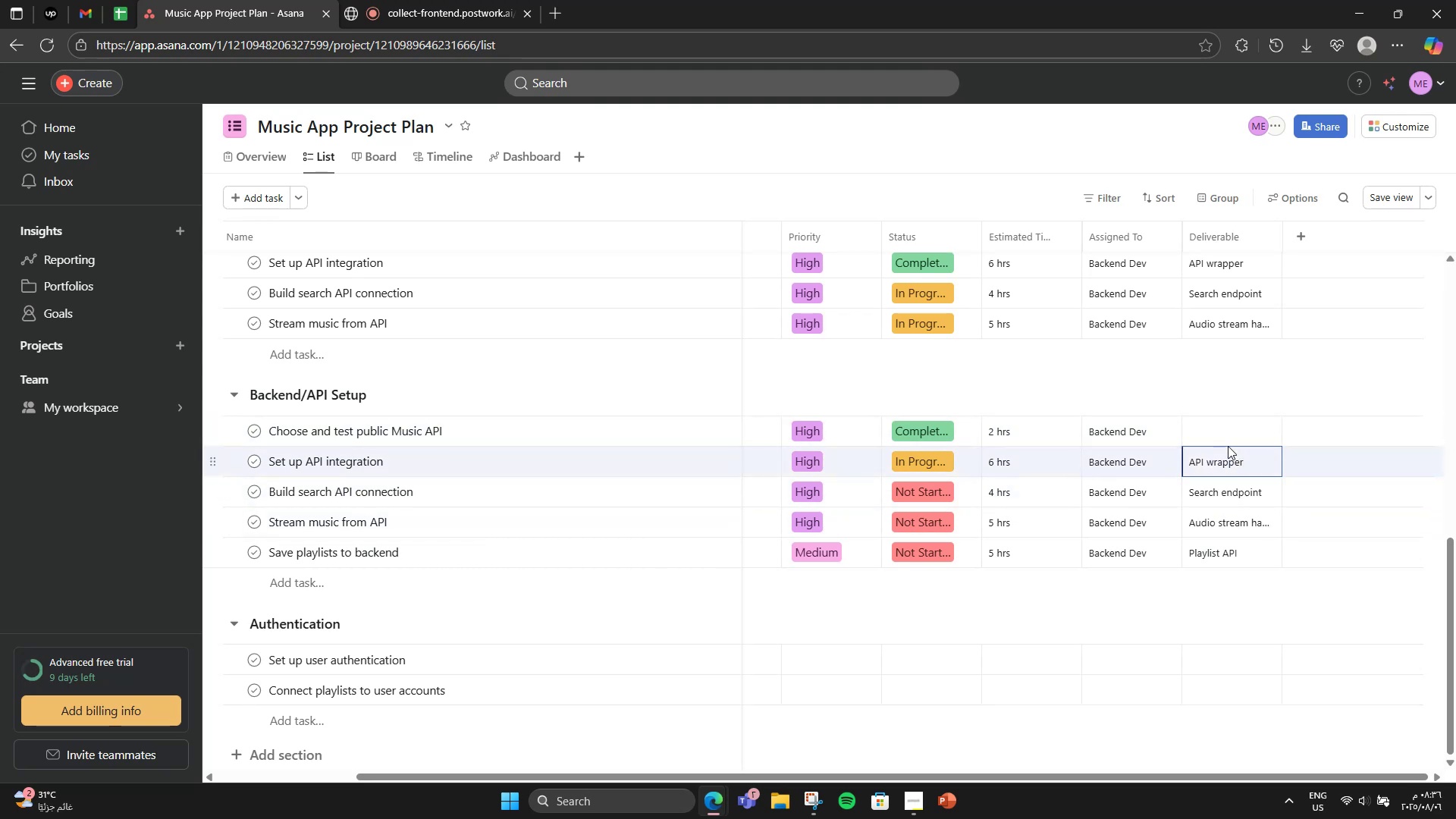 
double_click([1228, 436])
 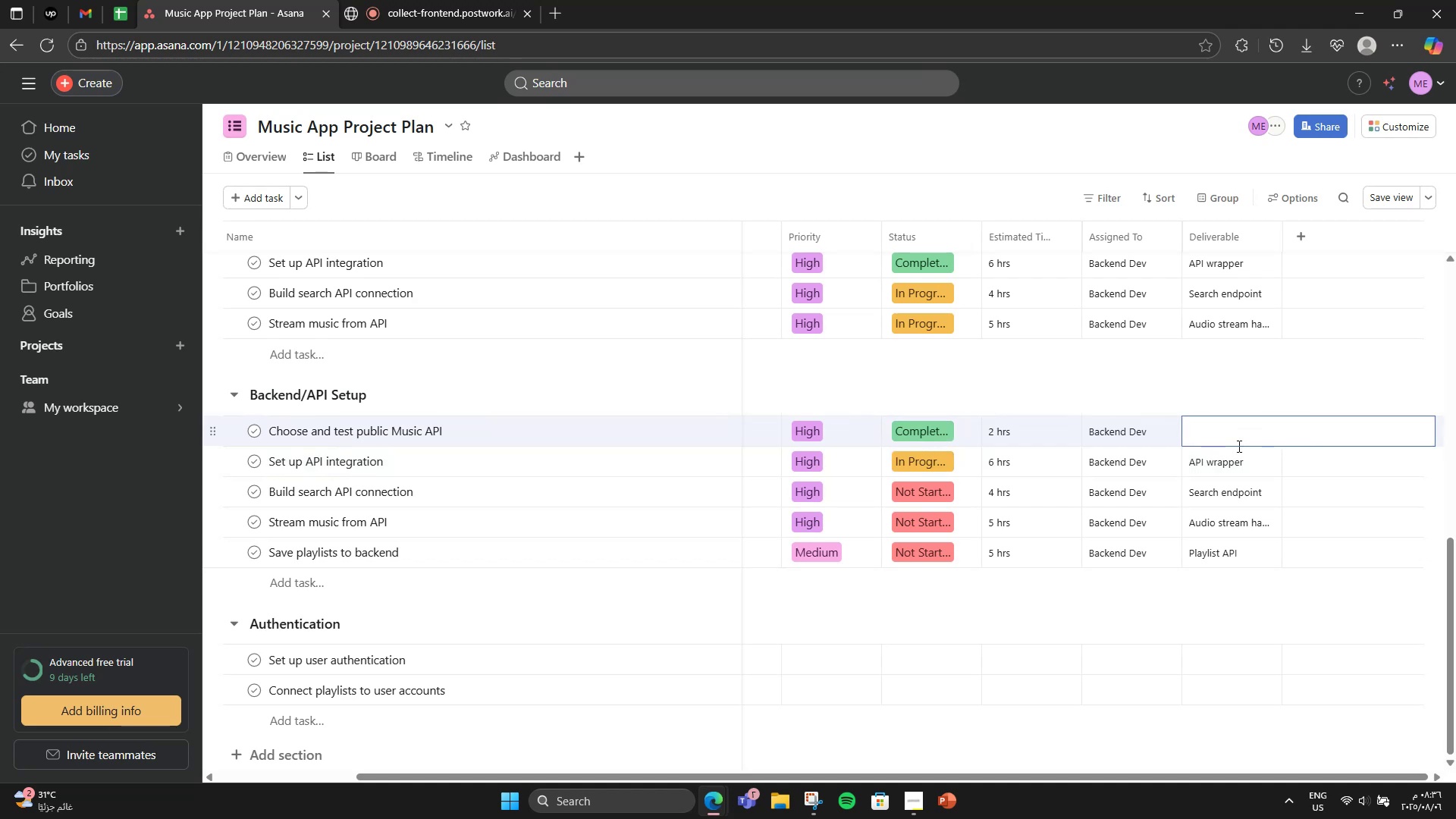 
type(Selected APU)
key(Backspace)
type(I)
 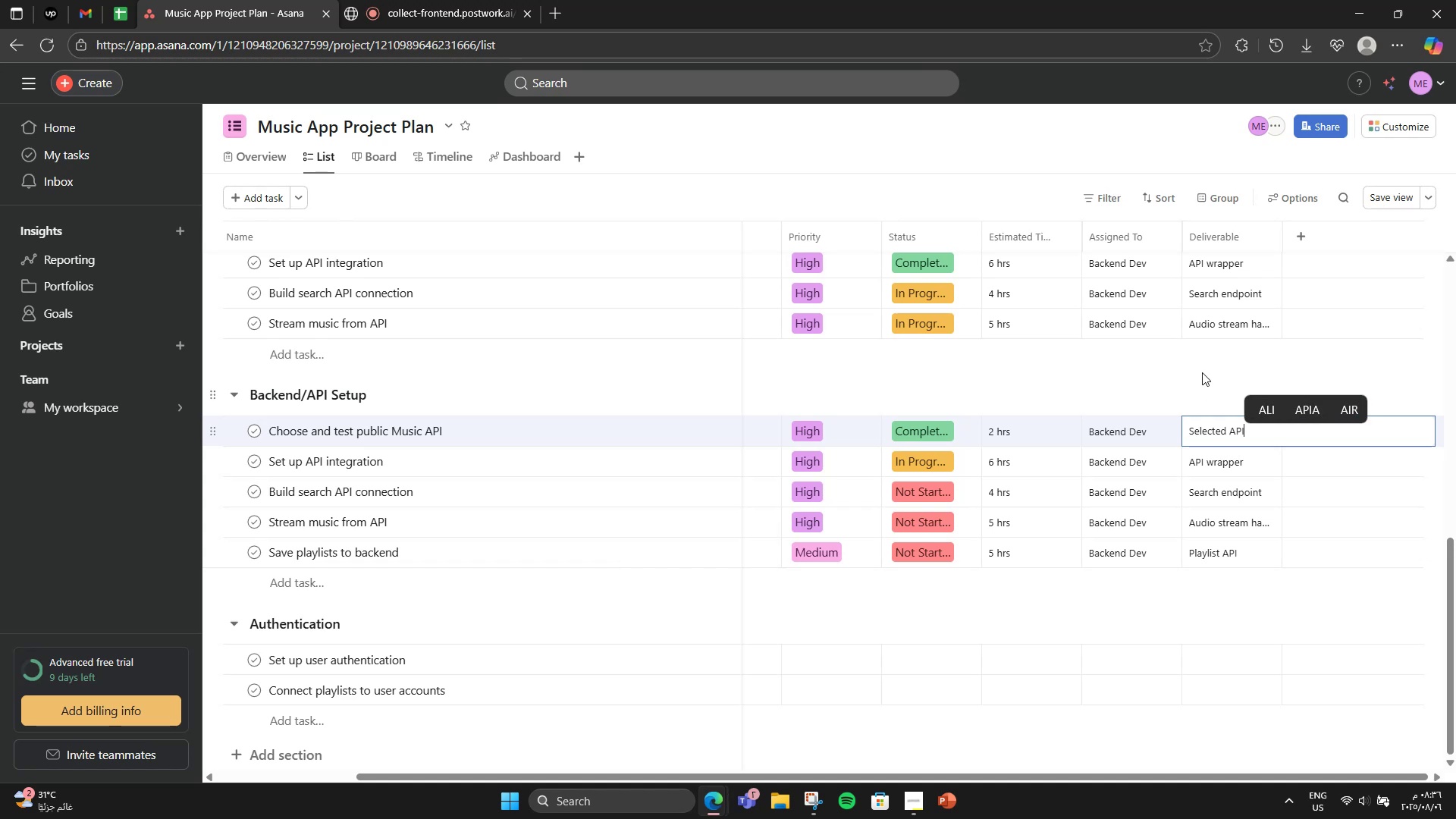 
scroll: coordinate [1106, 634], scroll_direction: down, amount: 3.0
 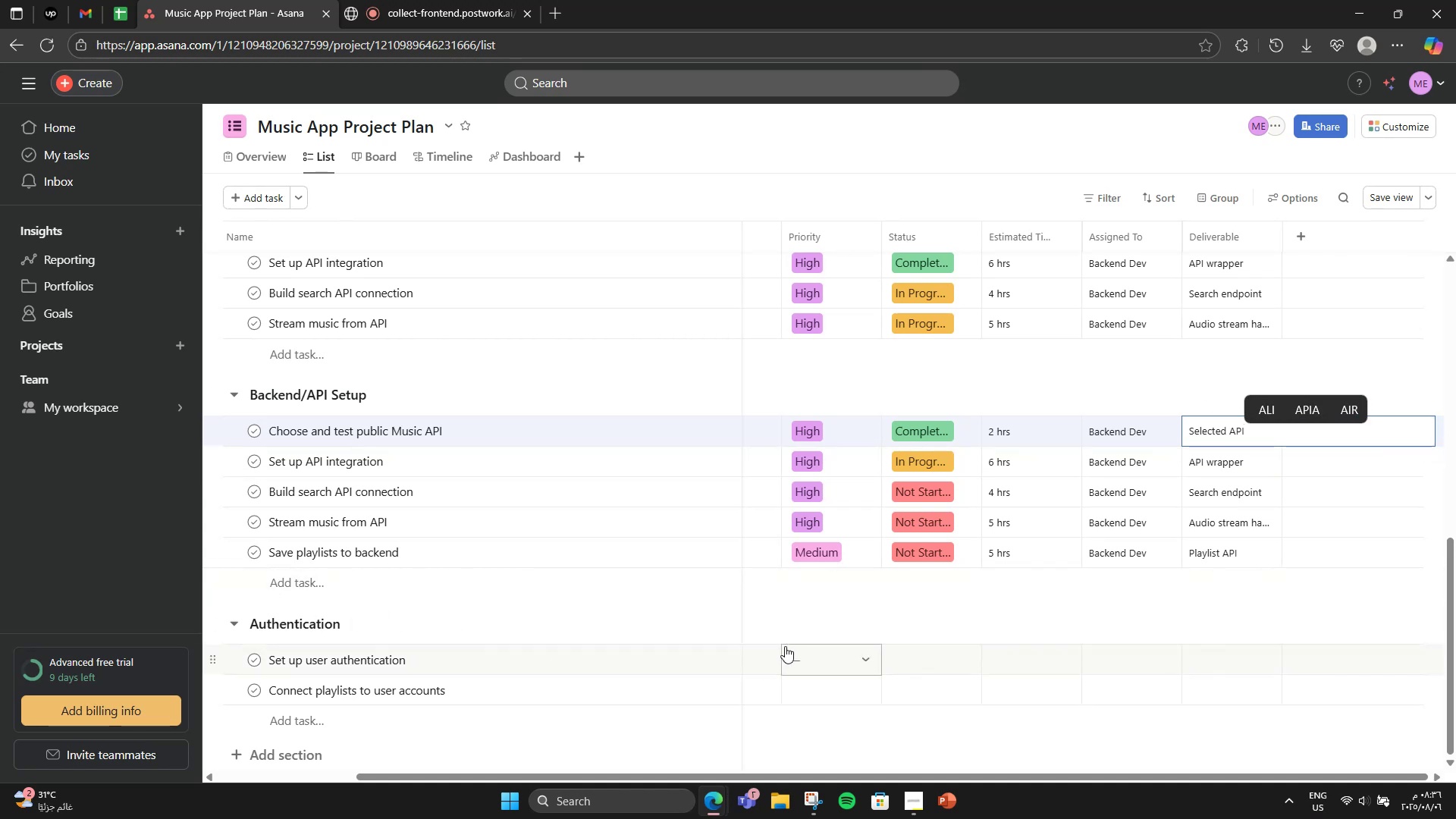 
left_click([785, 646])
 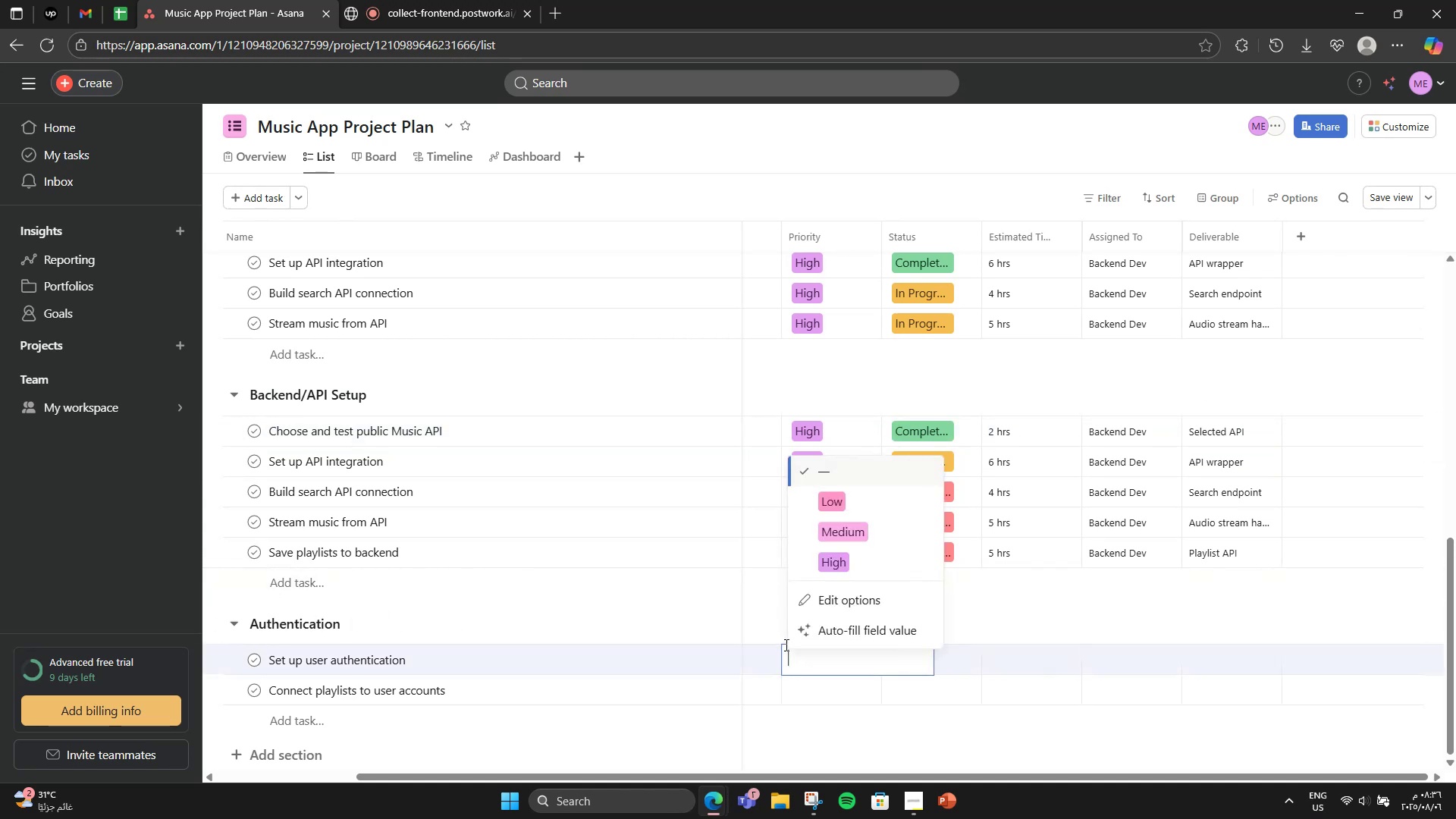 
left_click([848, 557])
 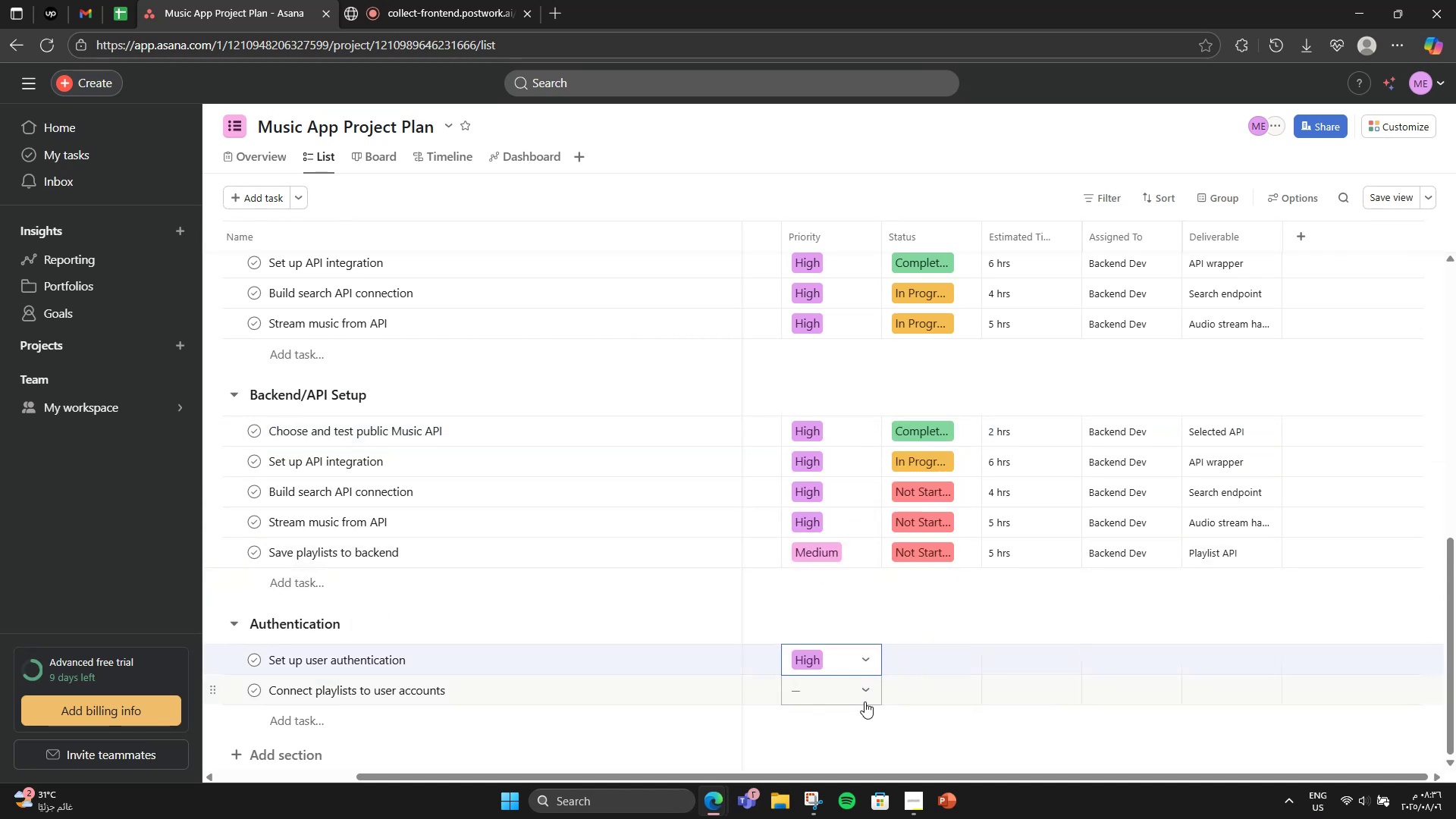 
left_click([864, 703])
 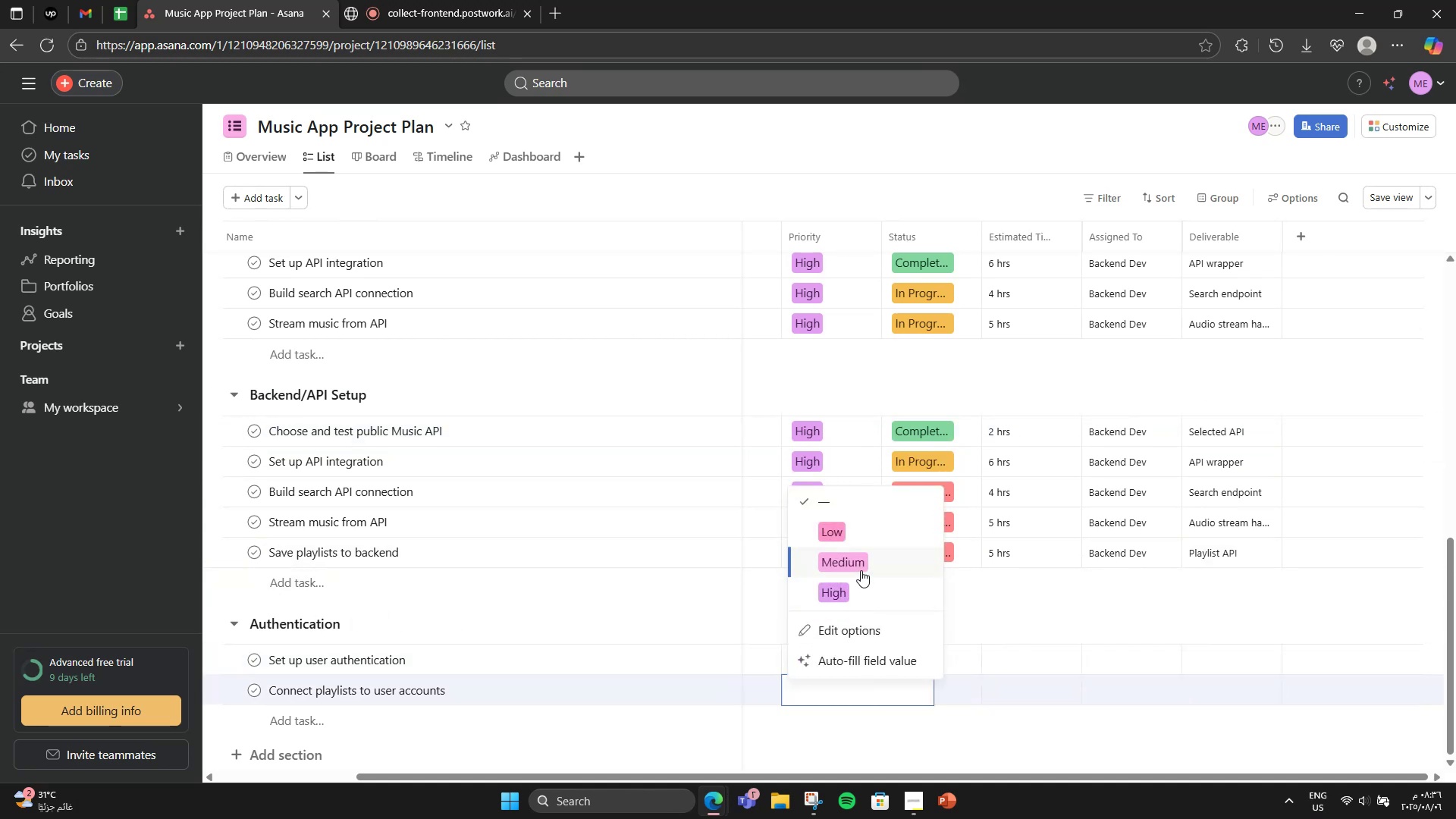 
left_click([861, 570])
 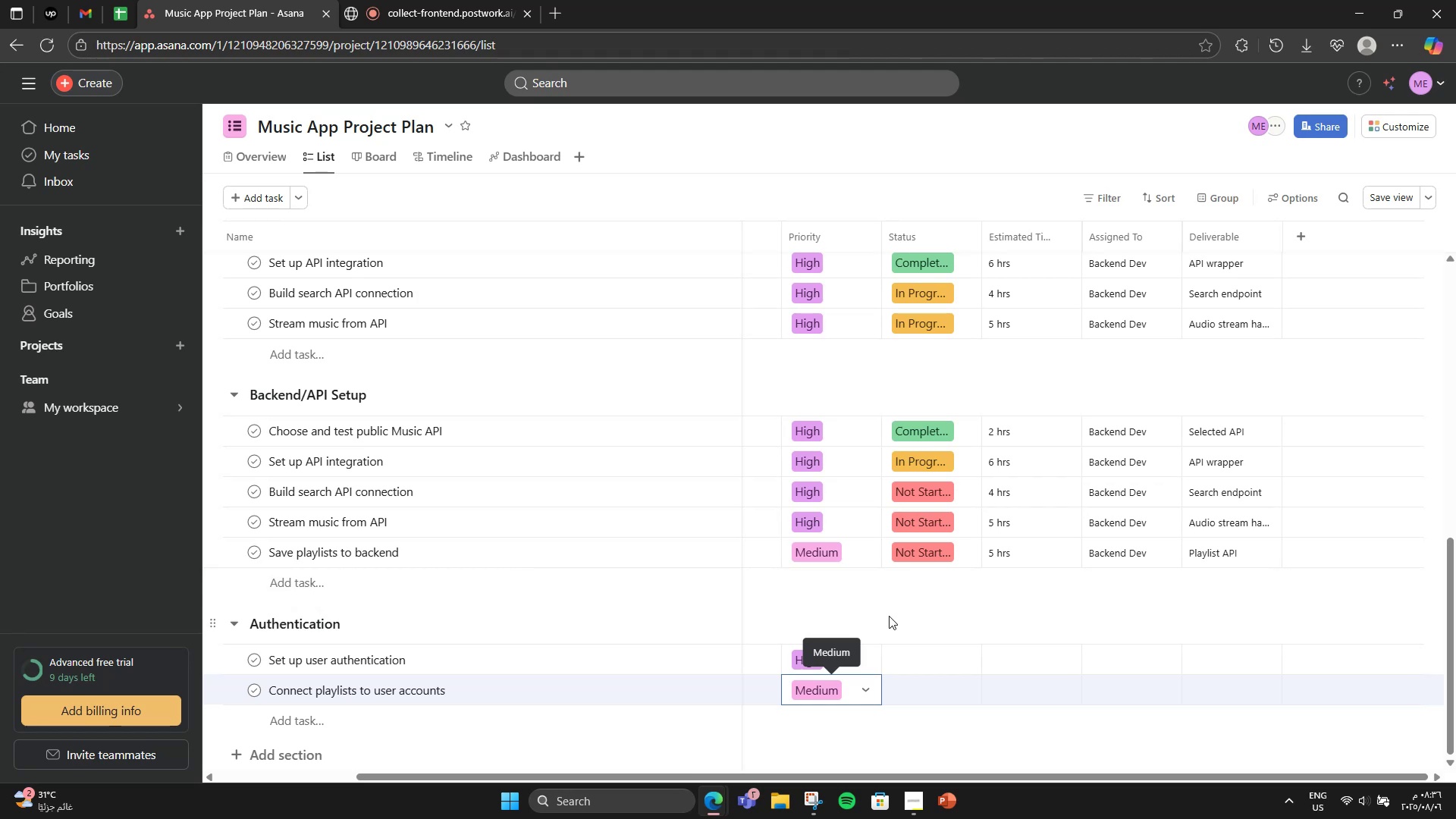 
left_click([889, 616])
 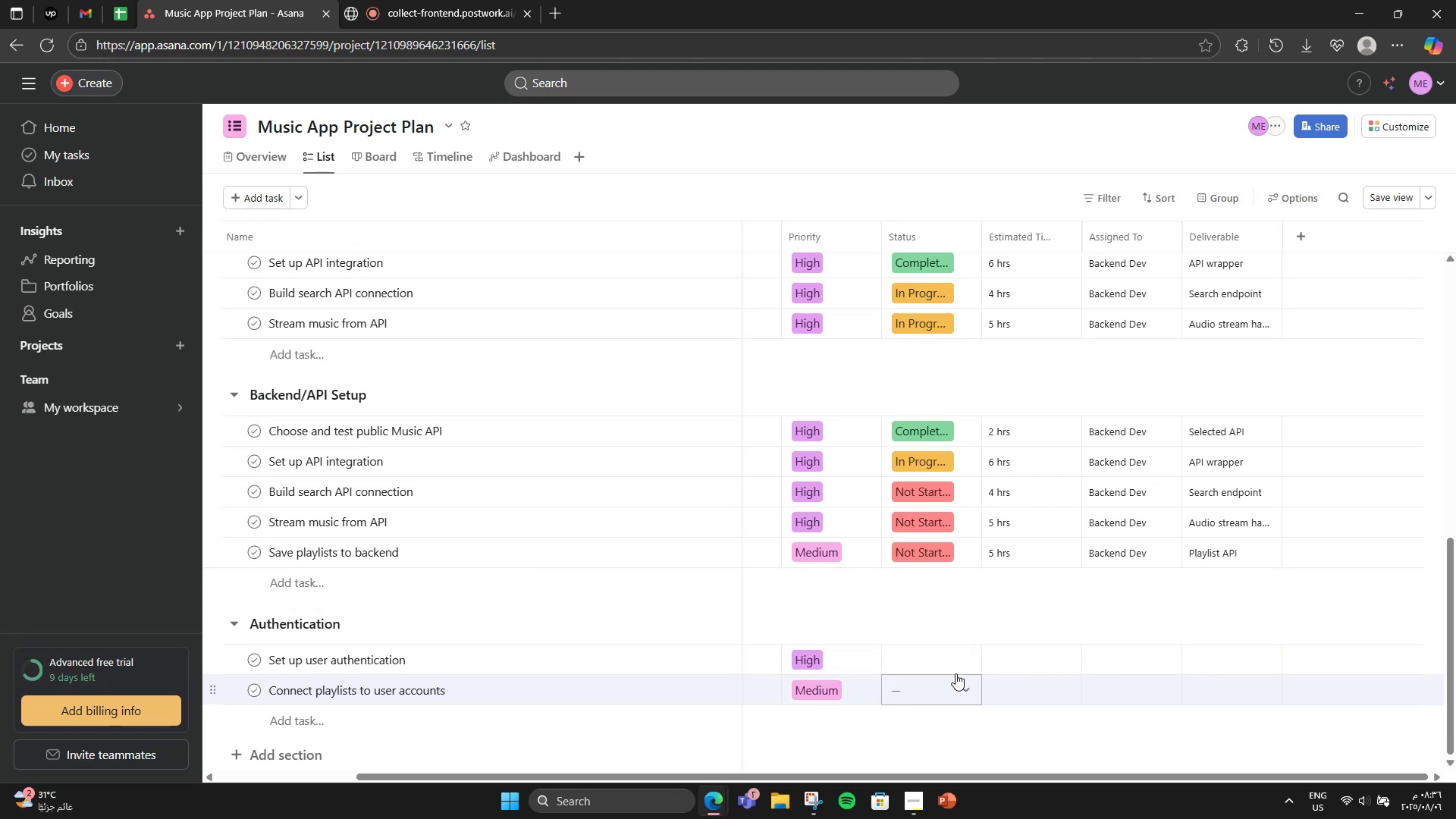 
left_click([951, 657])
 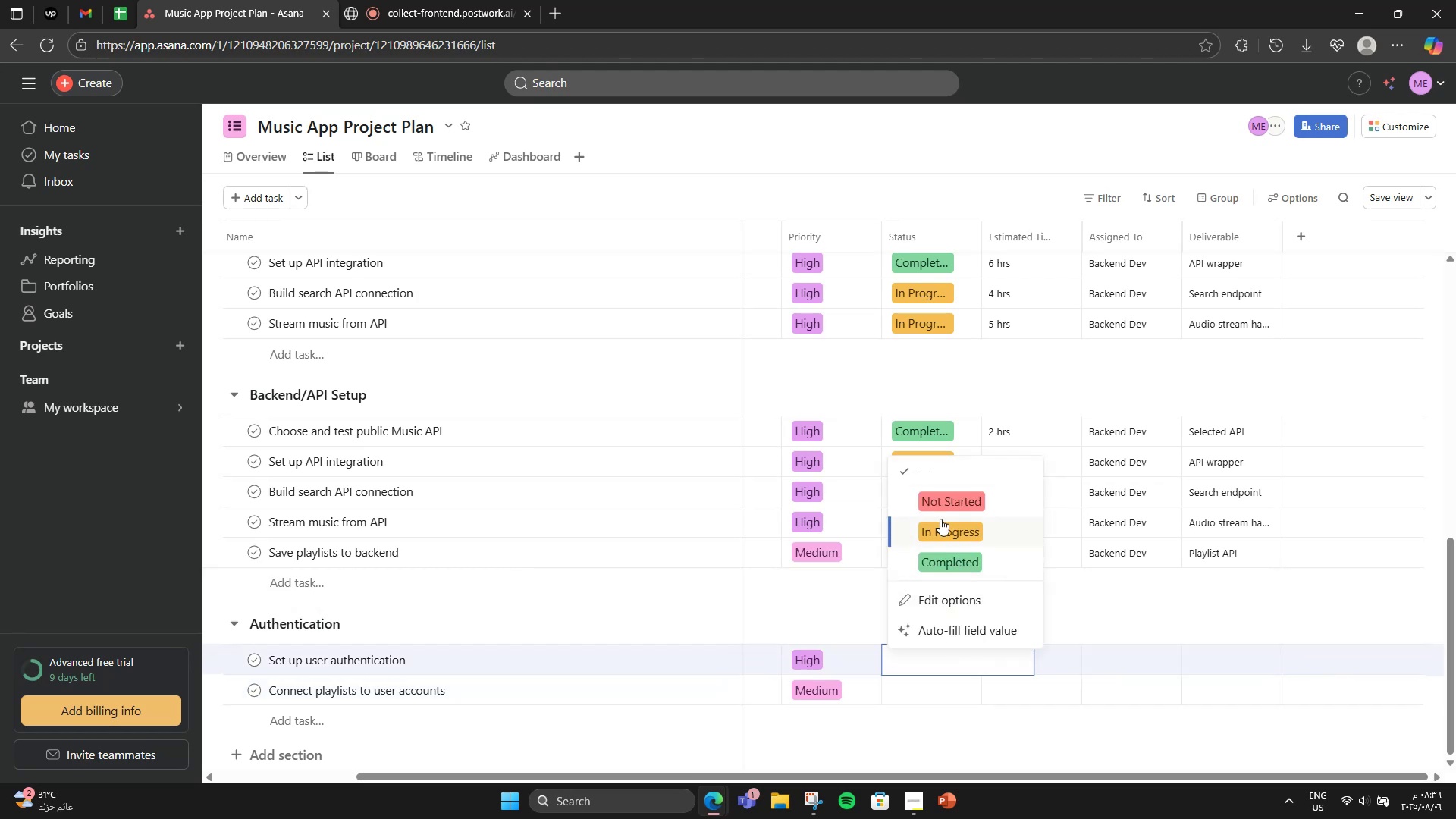 
left_click([934, 508])
 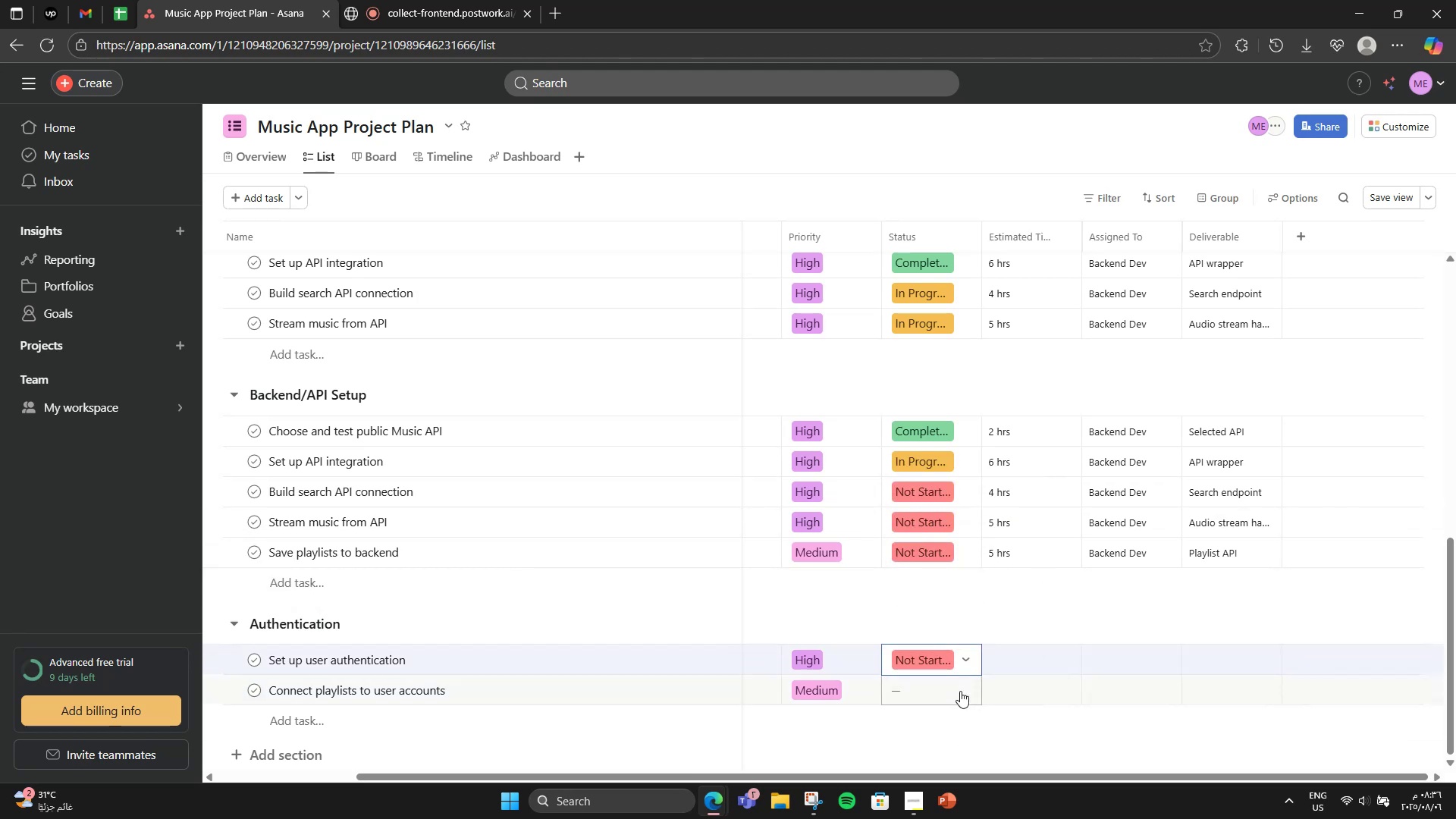 
left_click([960, 682])
 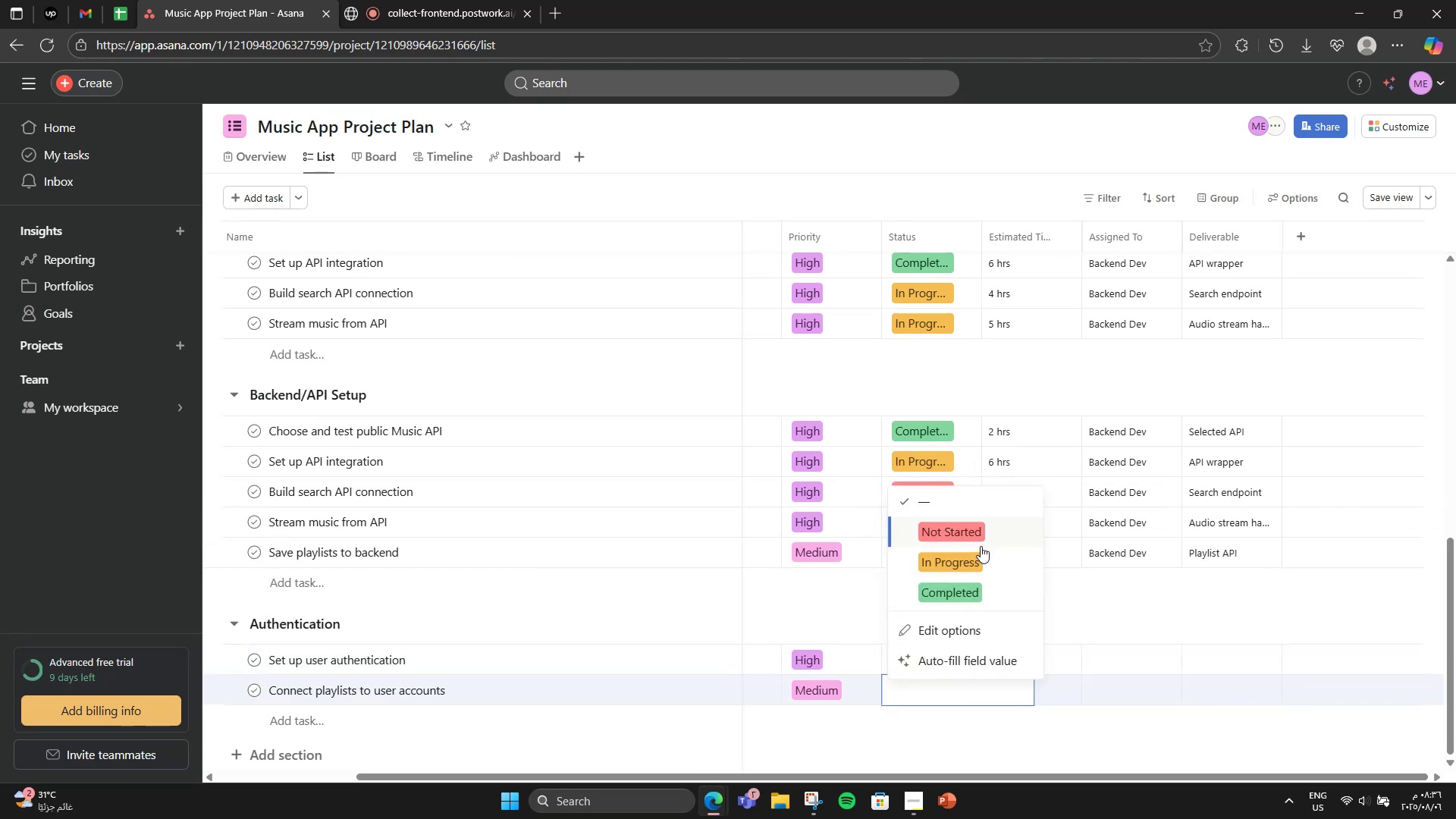 
left_click([981, 546])
 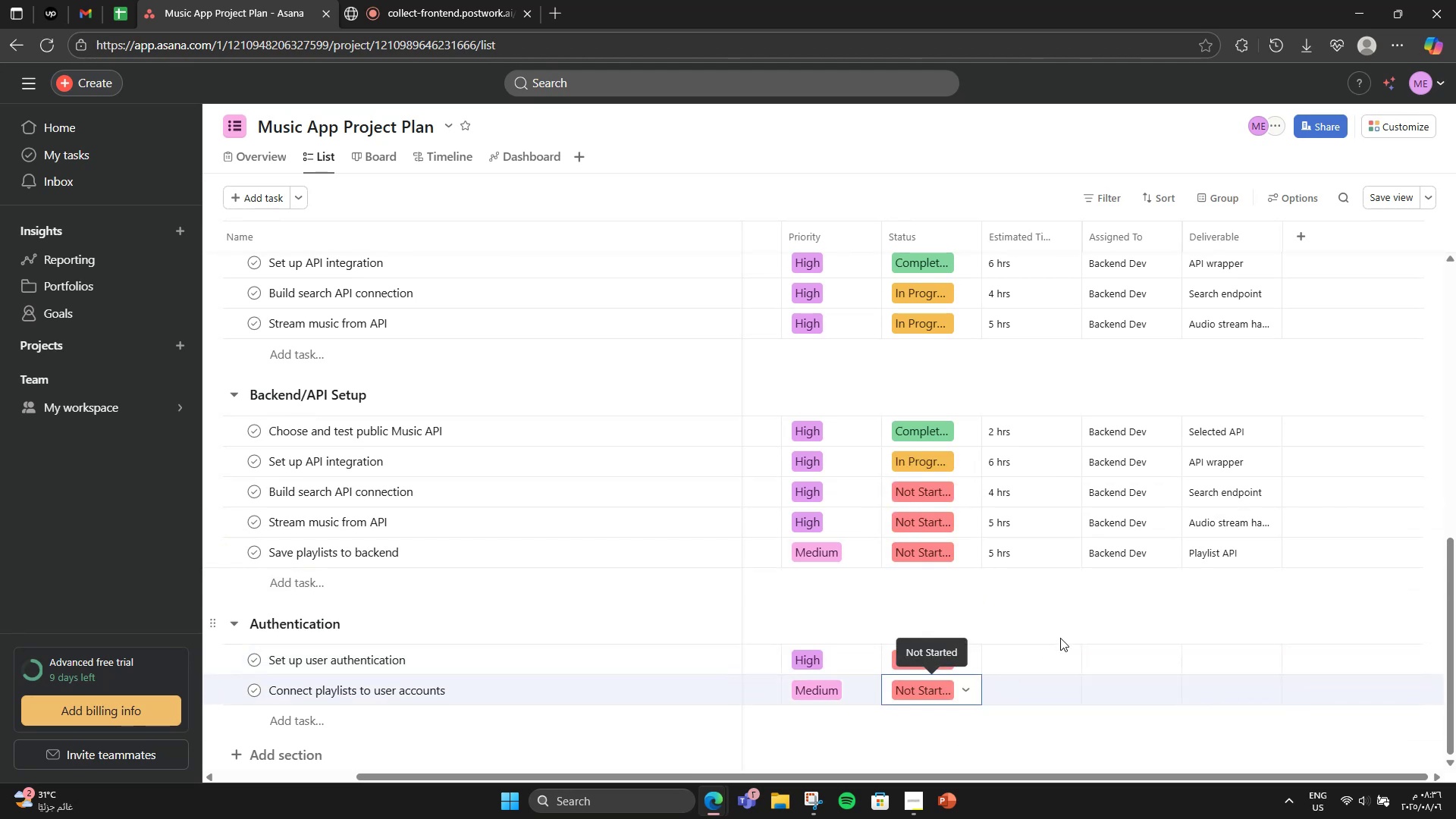 
left_click([1064, 648])
 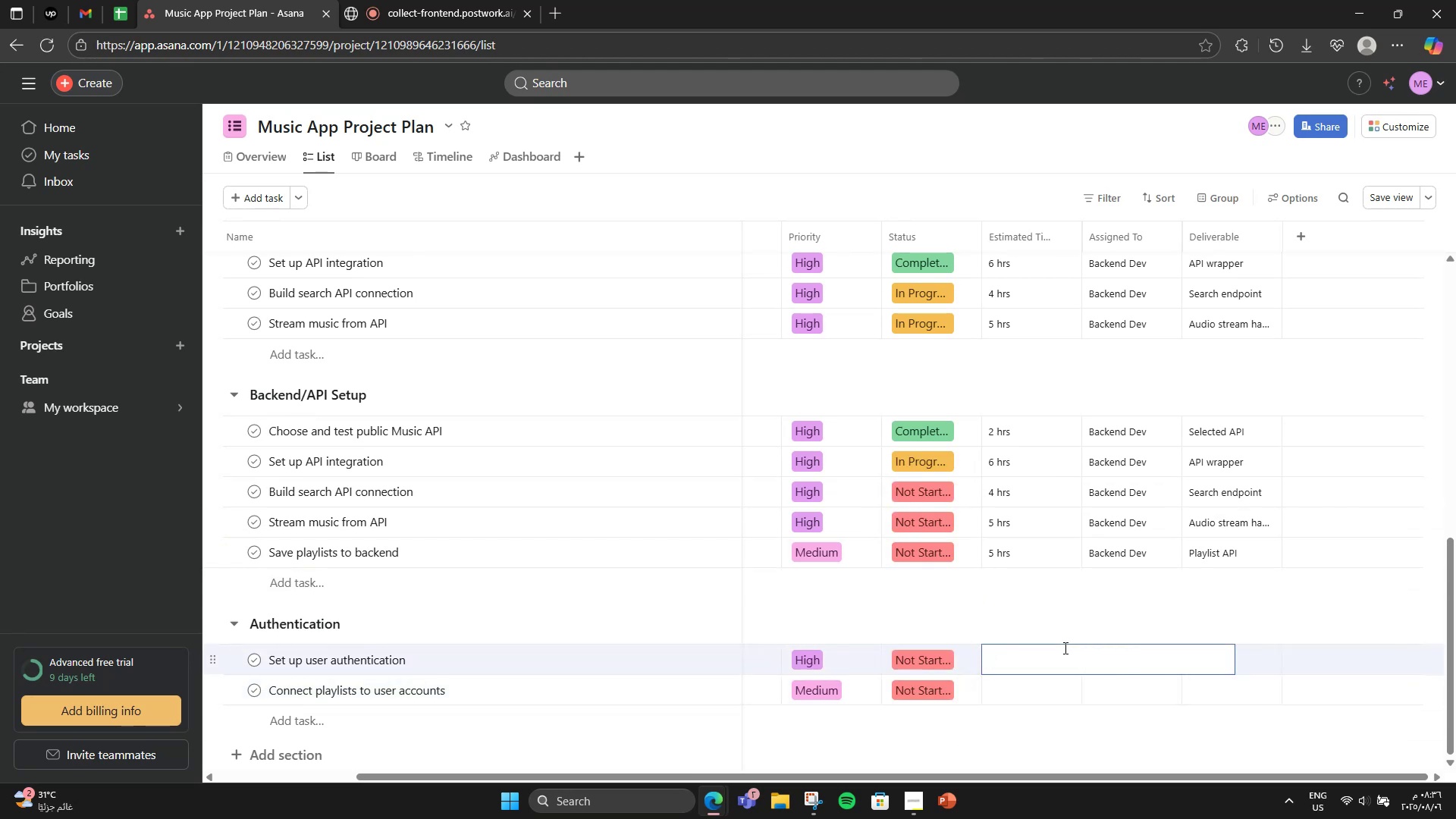 
type(4 HRS\)
key(Backspace)
key(Backspace)
key(Backspace)
key(Backspace)
type(hrs)
 